 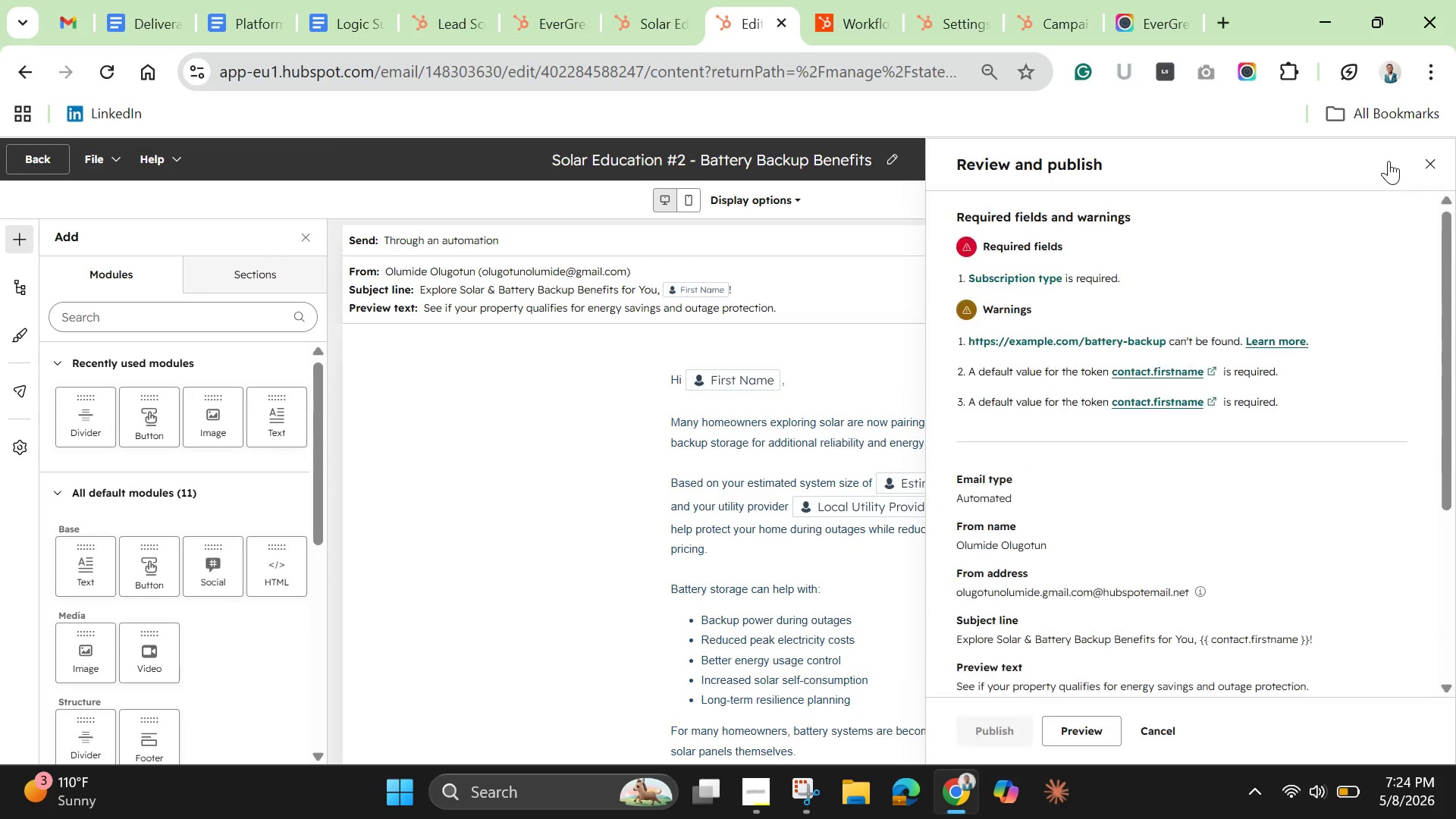 
left_click([1013, 279])
 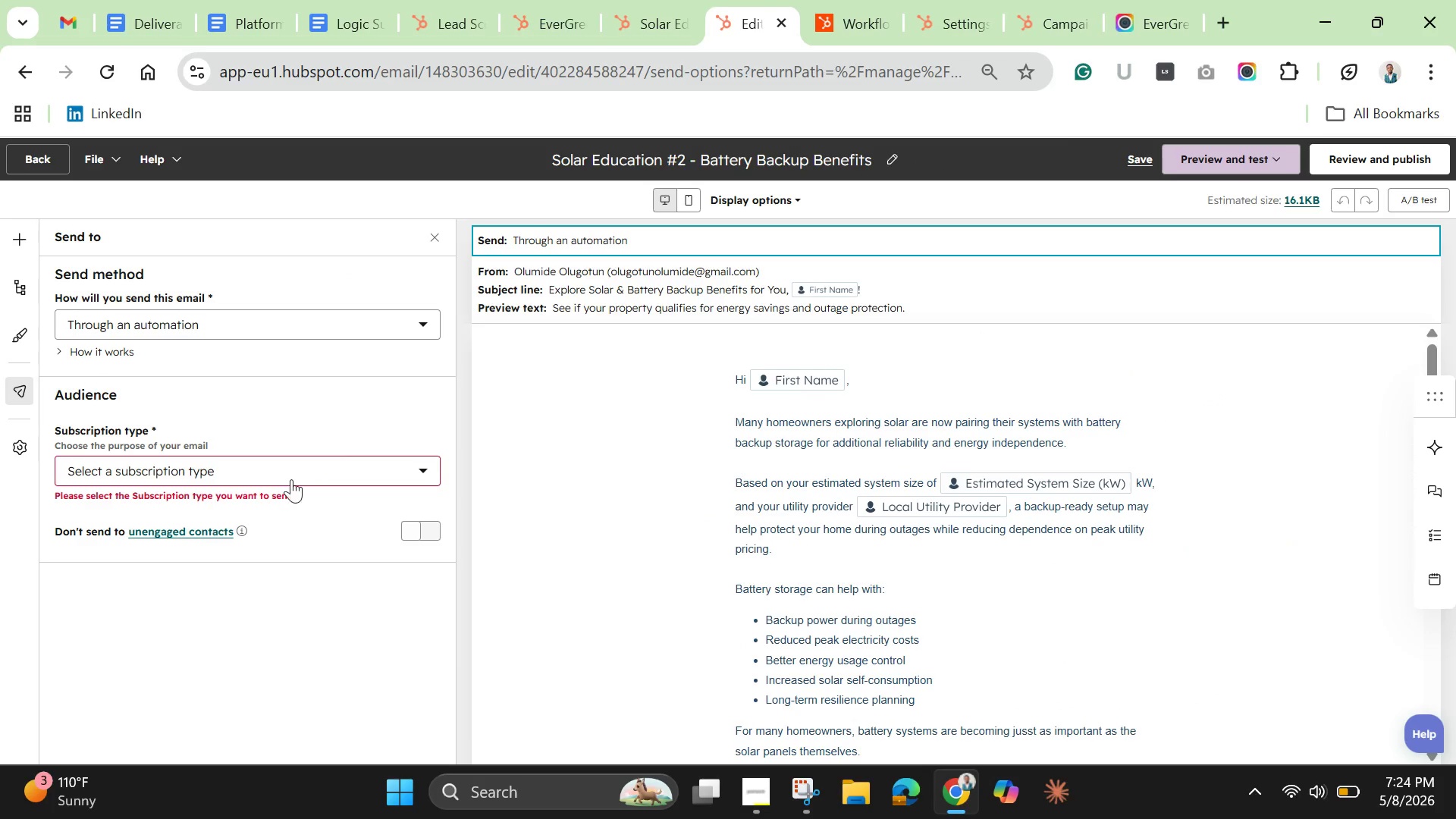 
wait(5.03)
 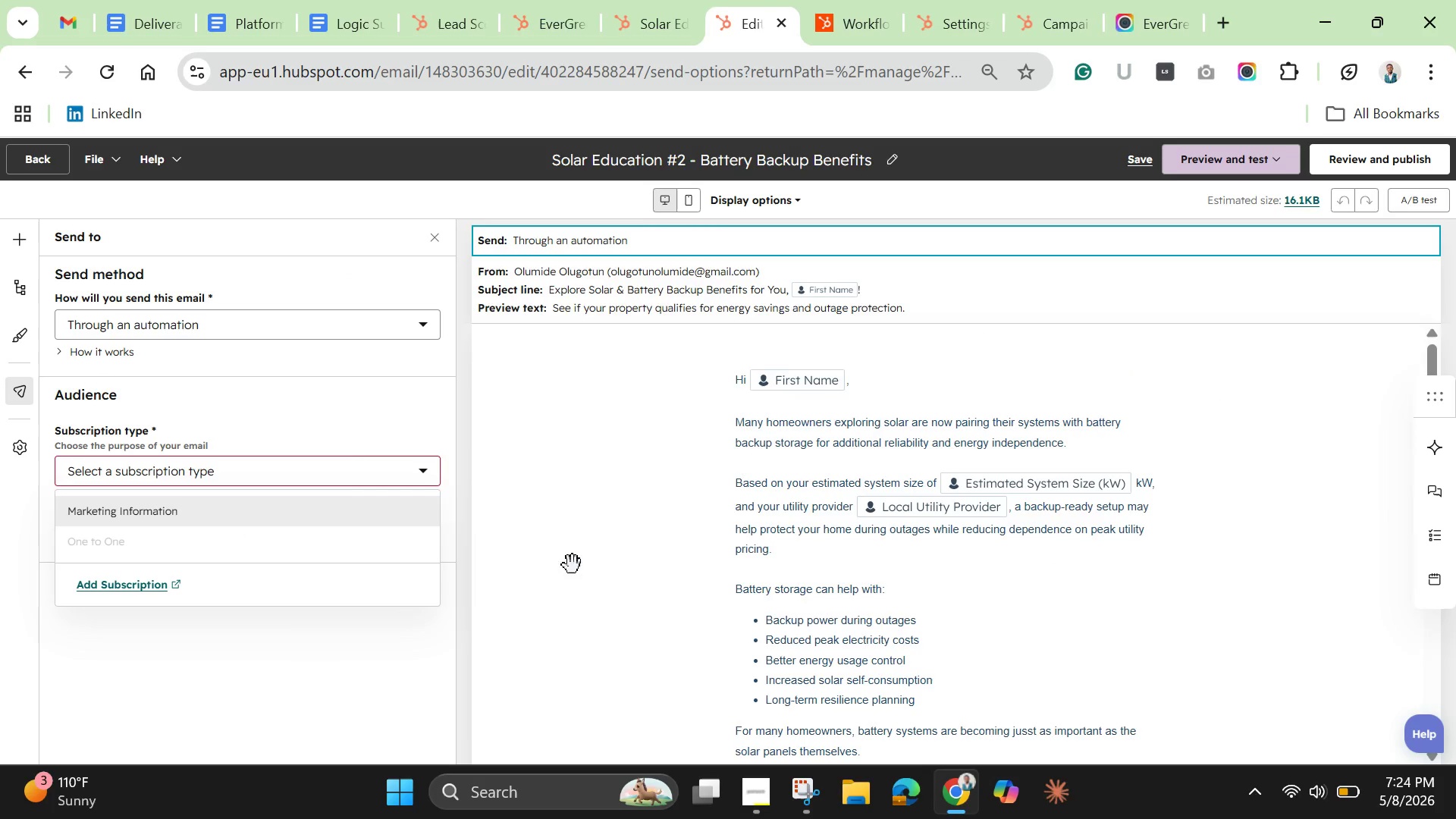 
left_click([209, 529])
 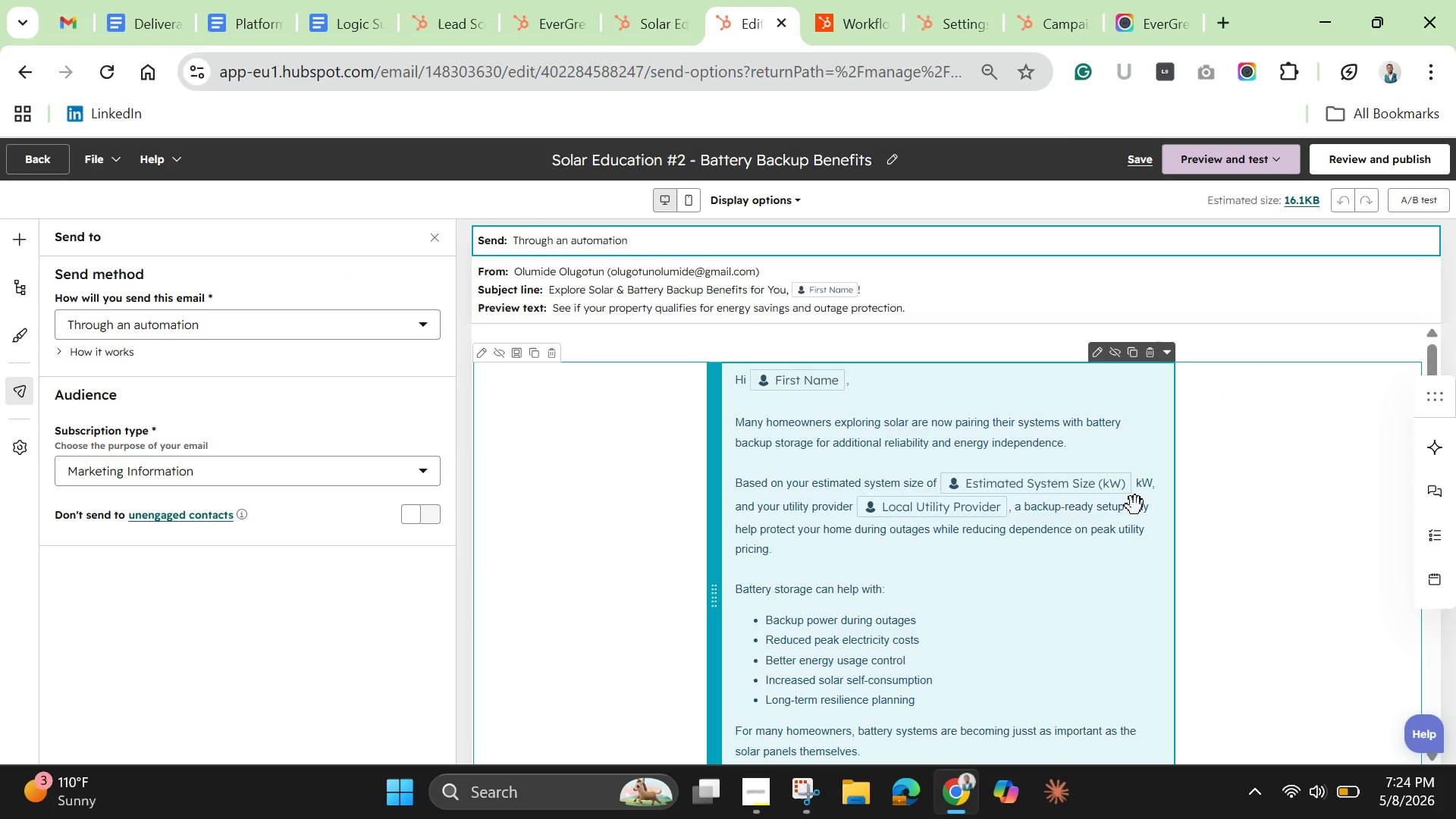 
scroll: coordinate [1135, 506], scroll_direction: down, amount: 4.0
 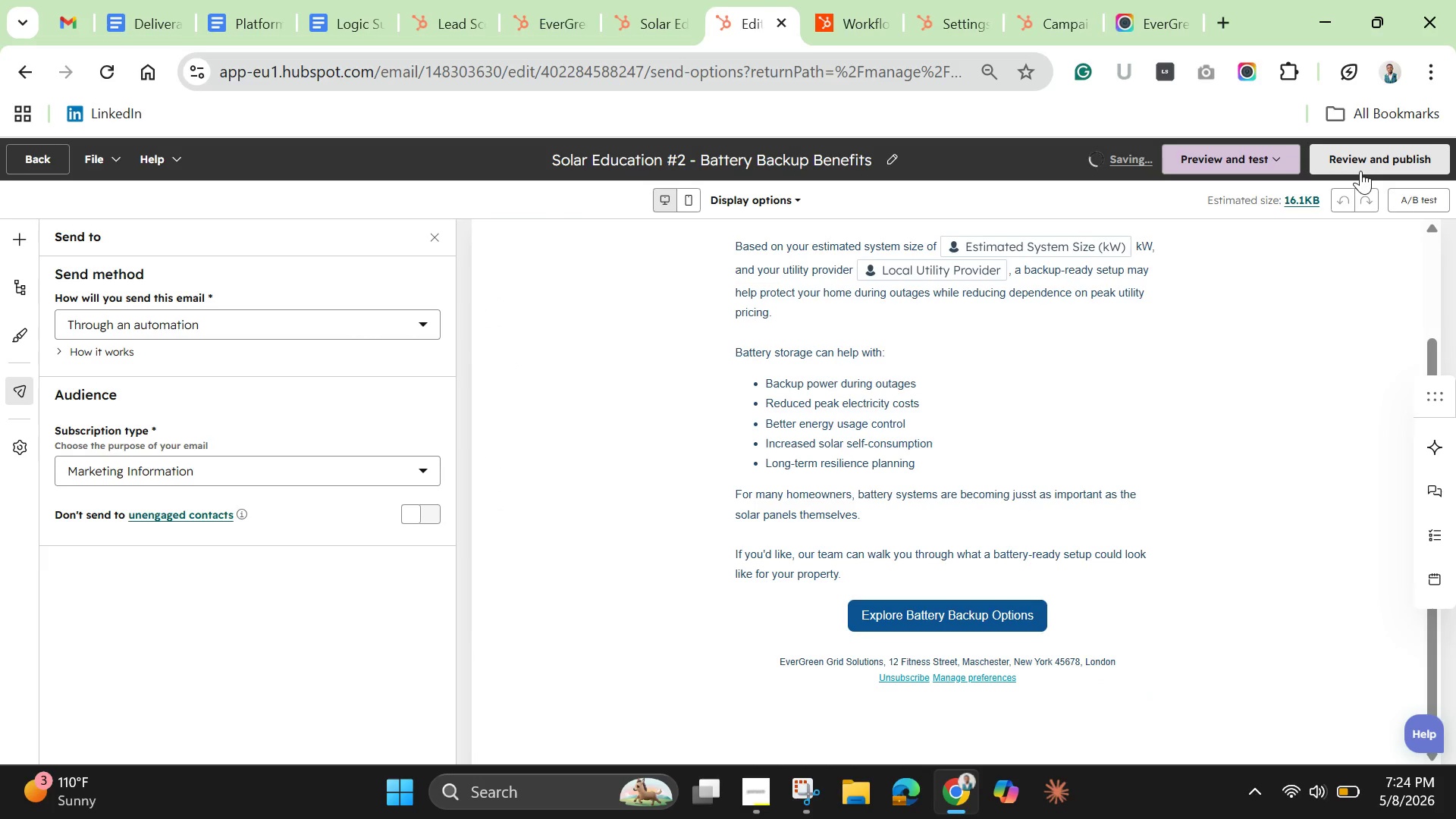 
left_click([1360, 162])
 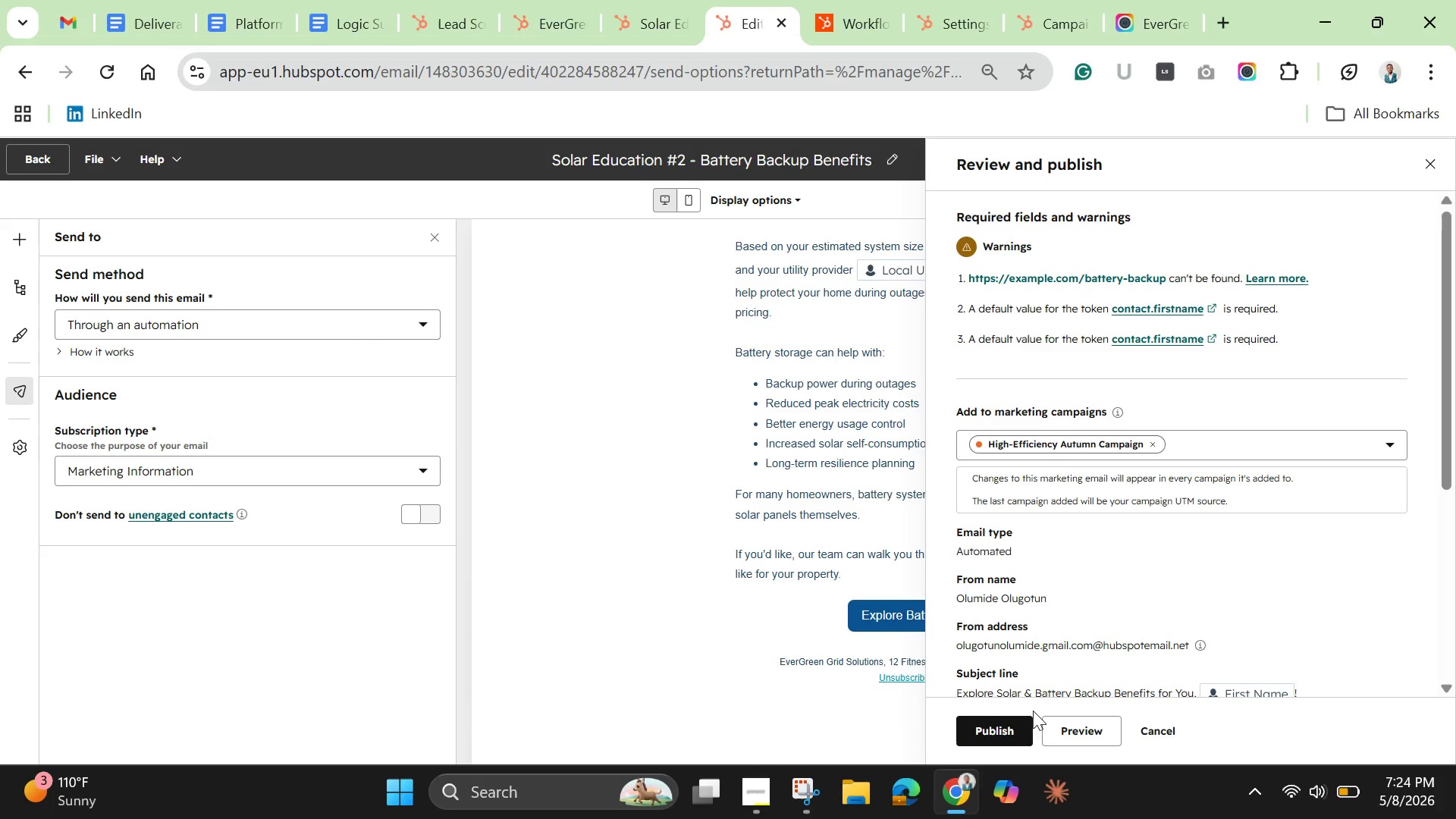 
left_click([1008, 738])
 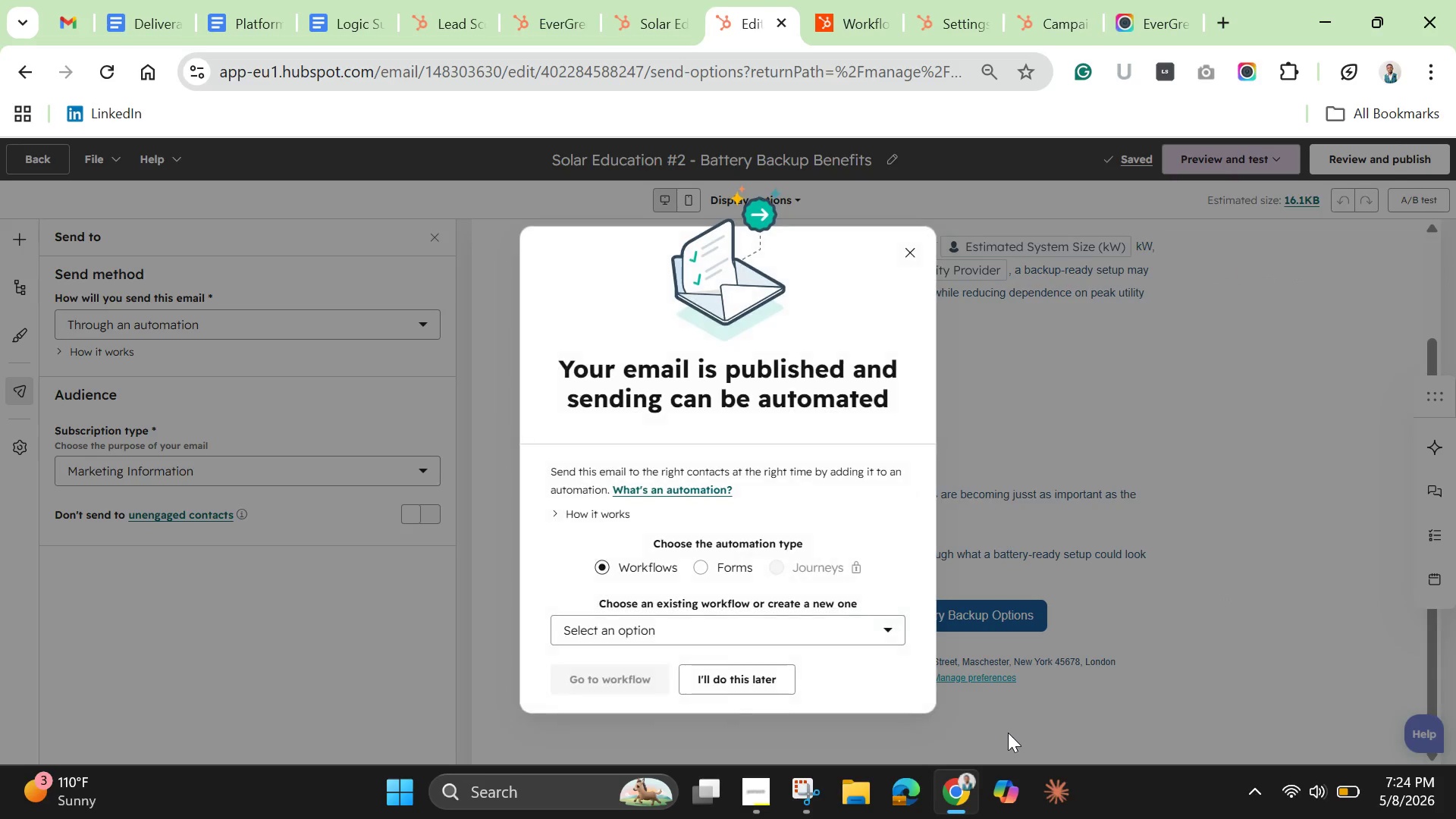 
wait(6.45)
 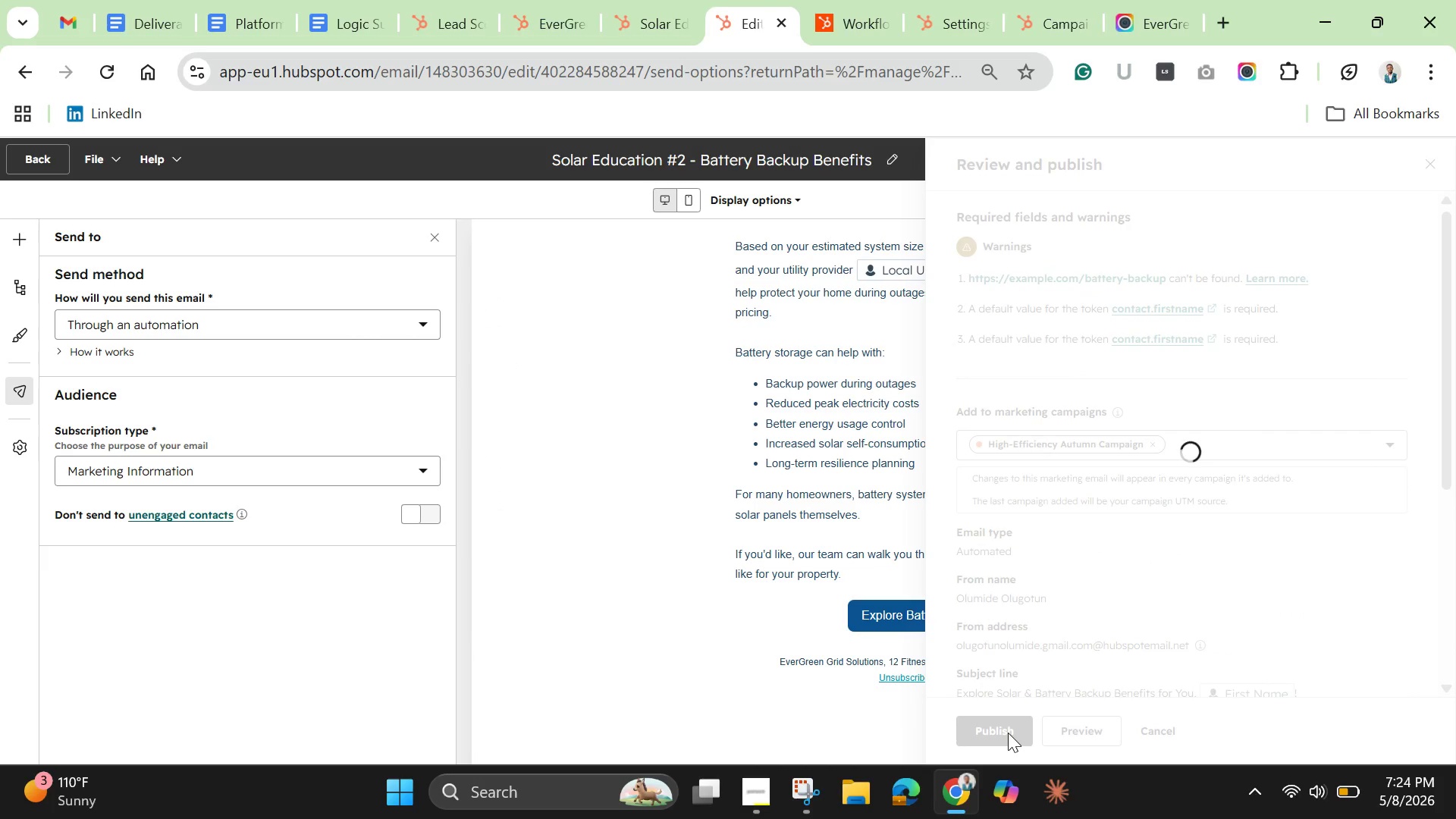 
left_click([771, 677])
 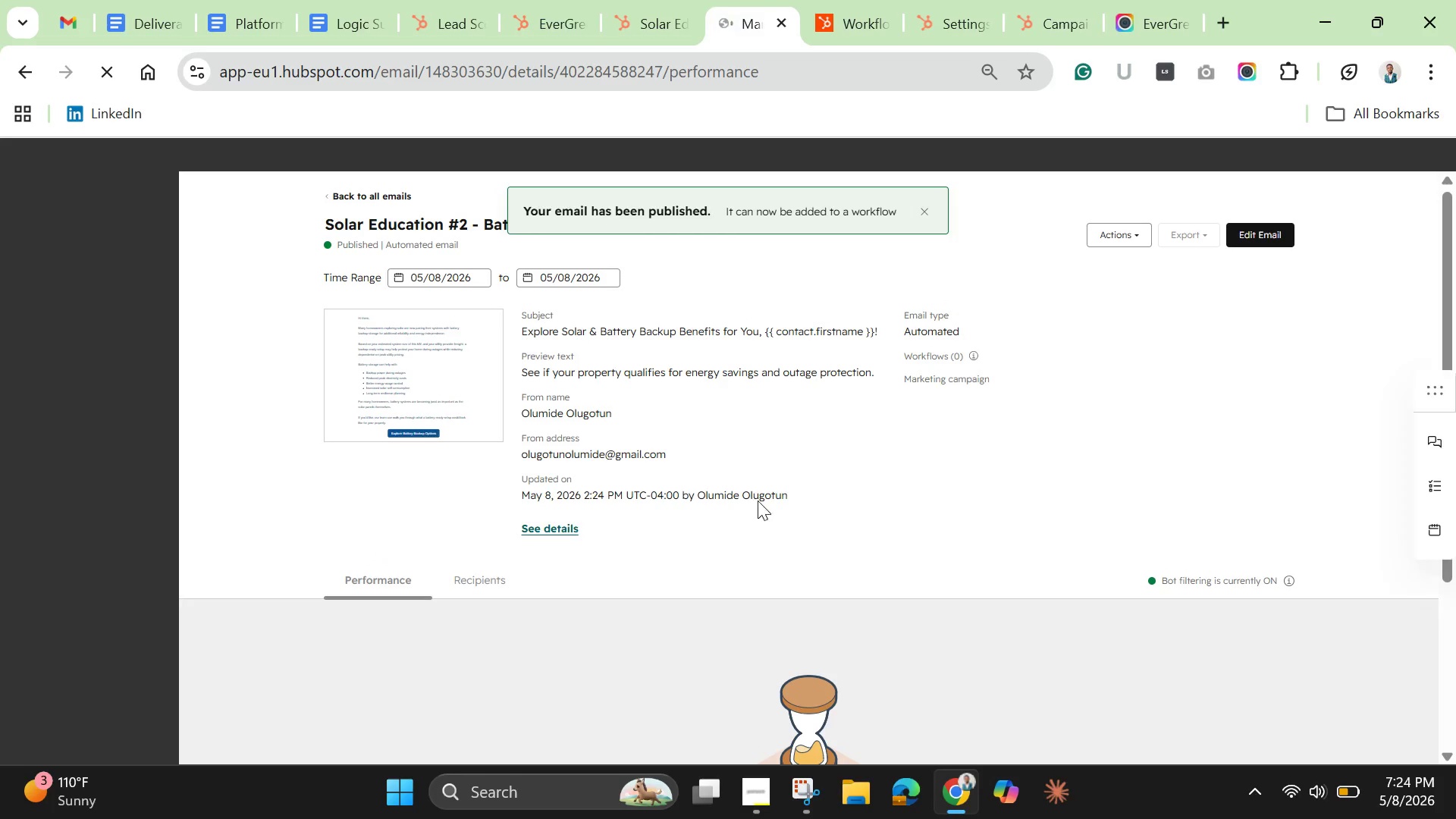 
wait(7.16)
 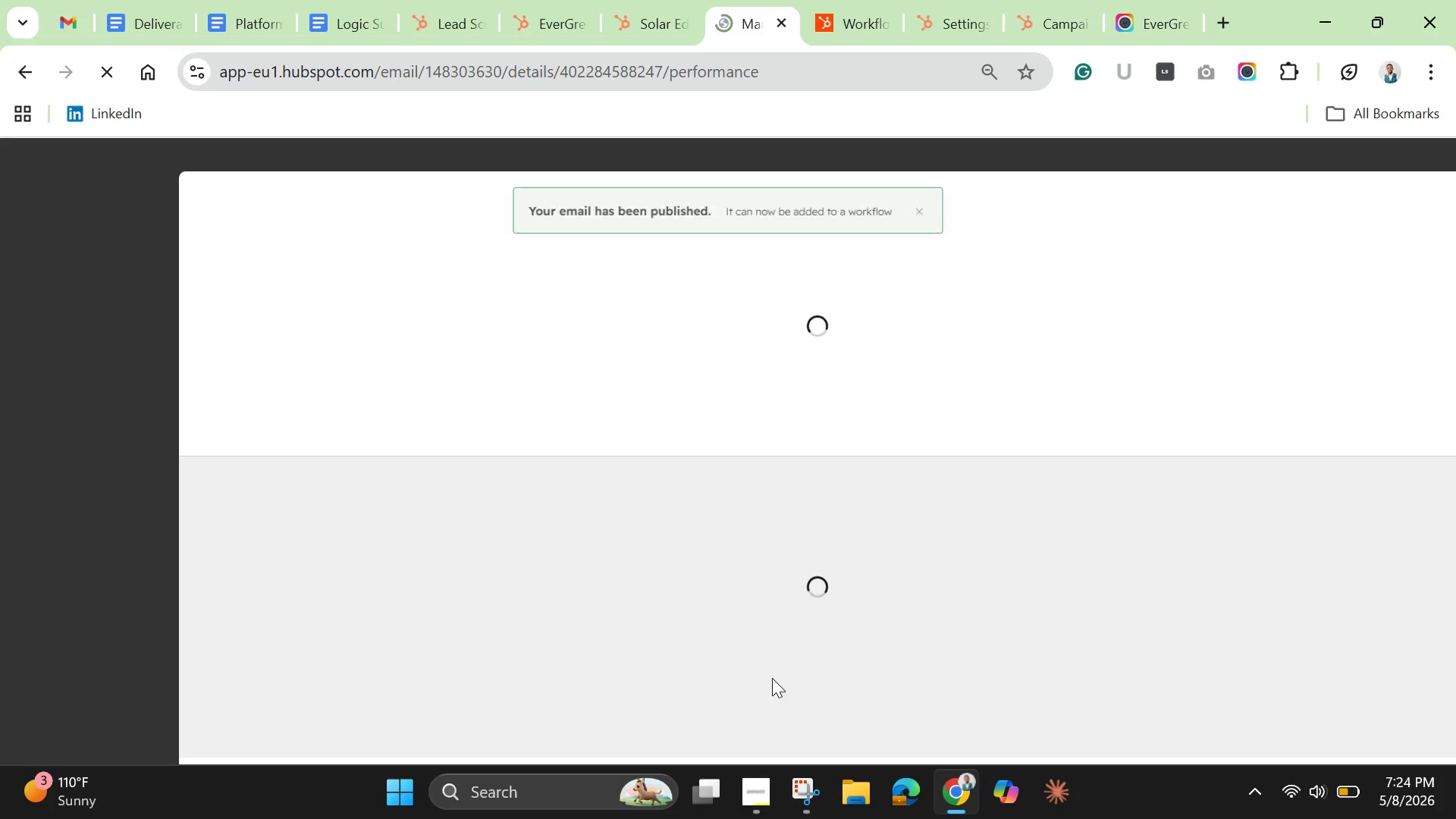 
left_click([366, 199])
 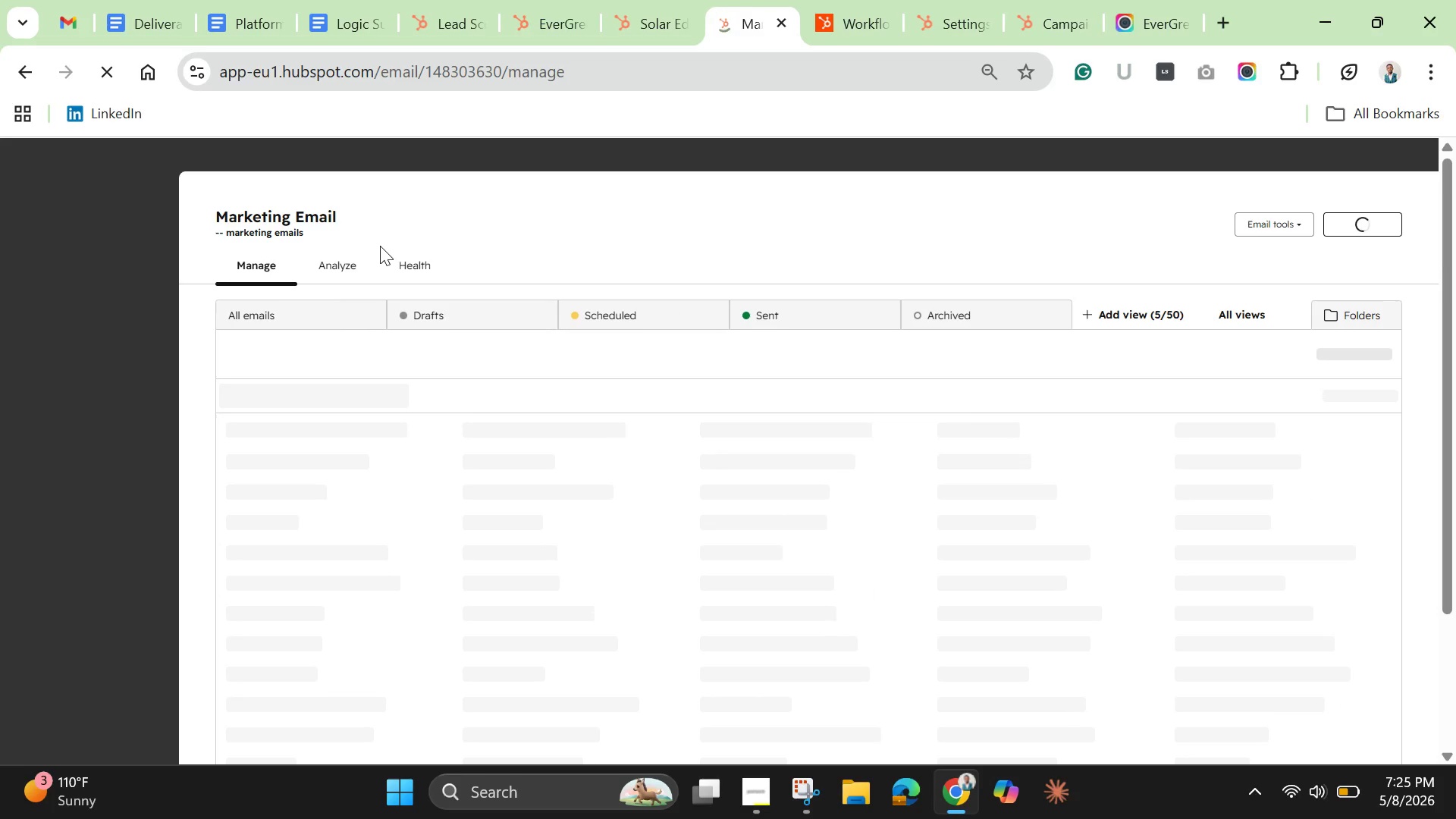 
wait(8.83)
 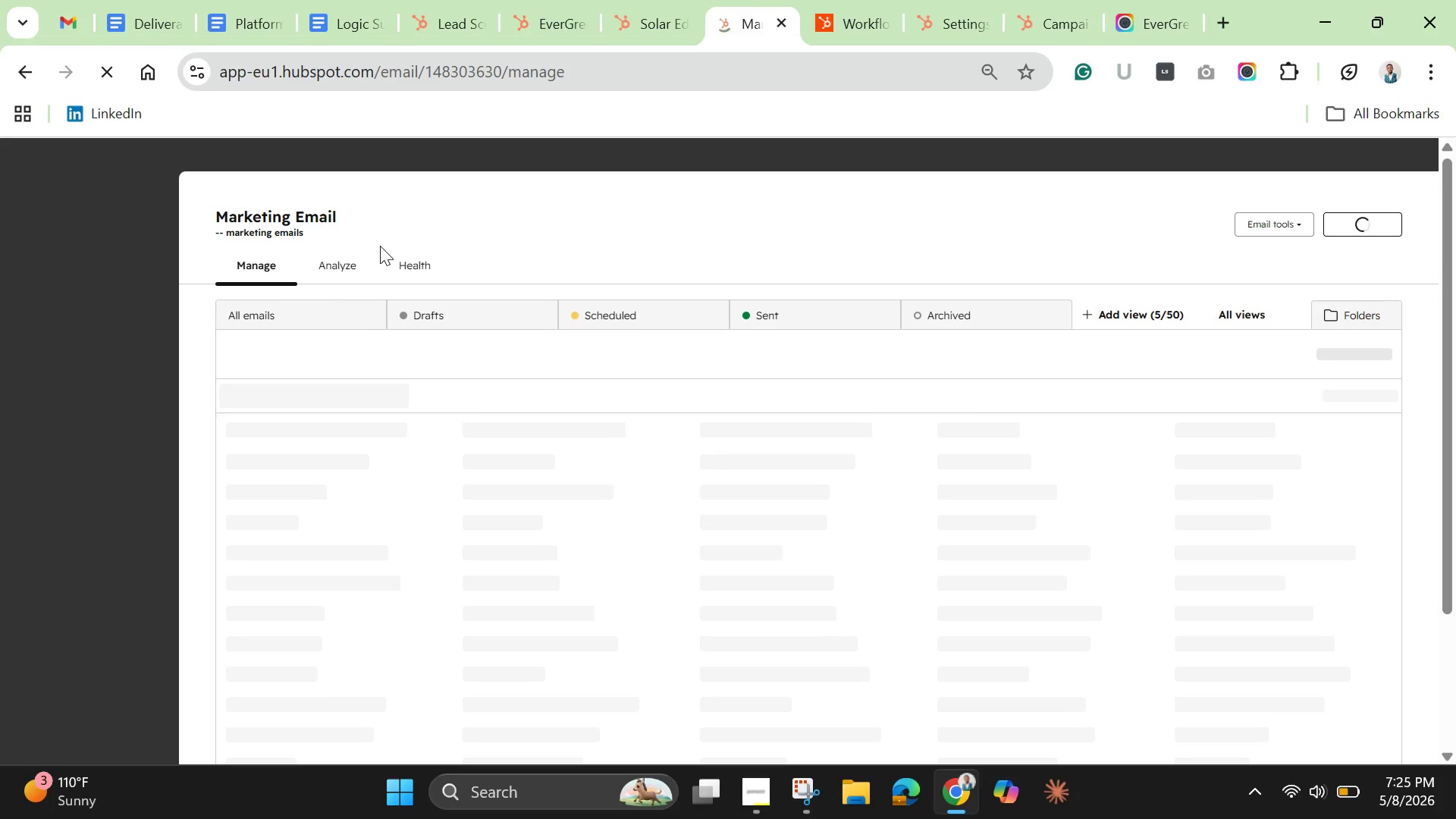 
left_click([398, 661])
 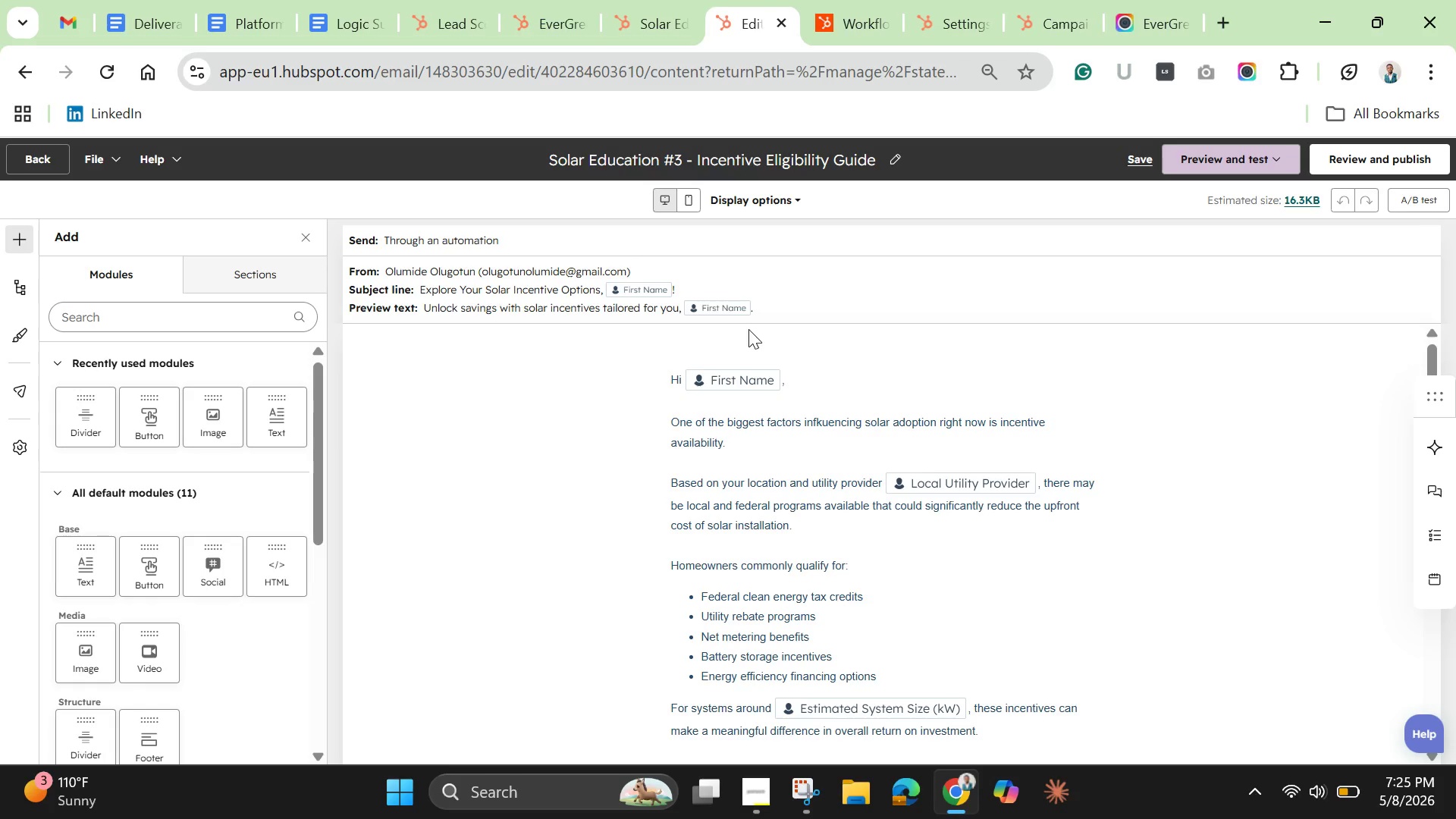 
wait(27.76)
 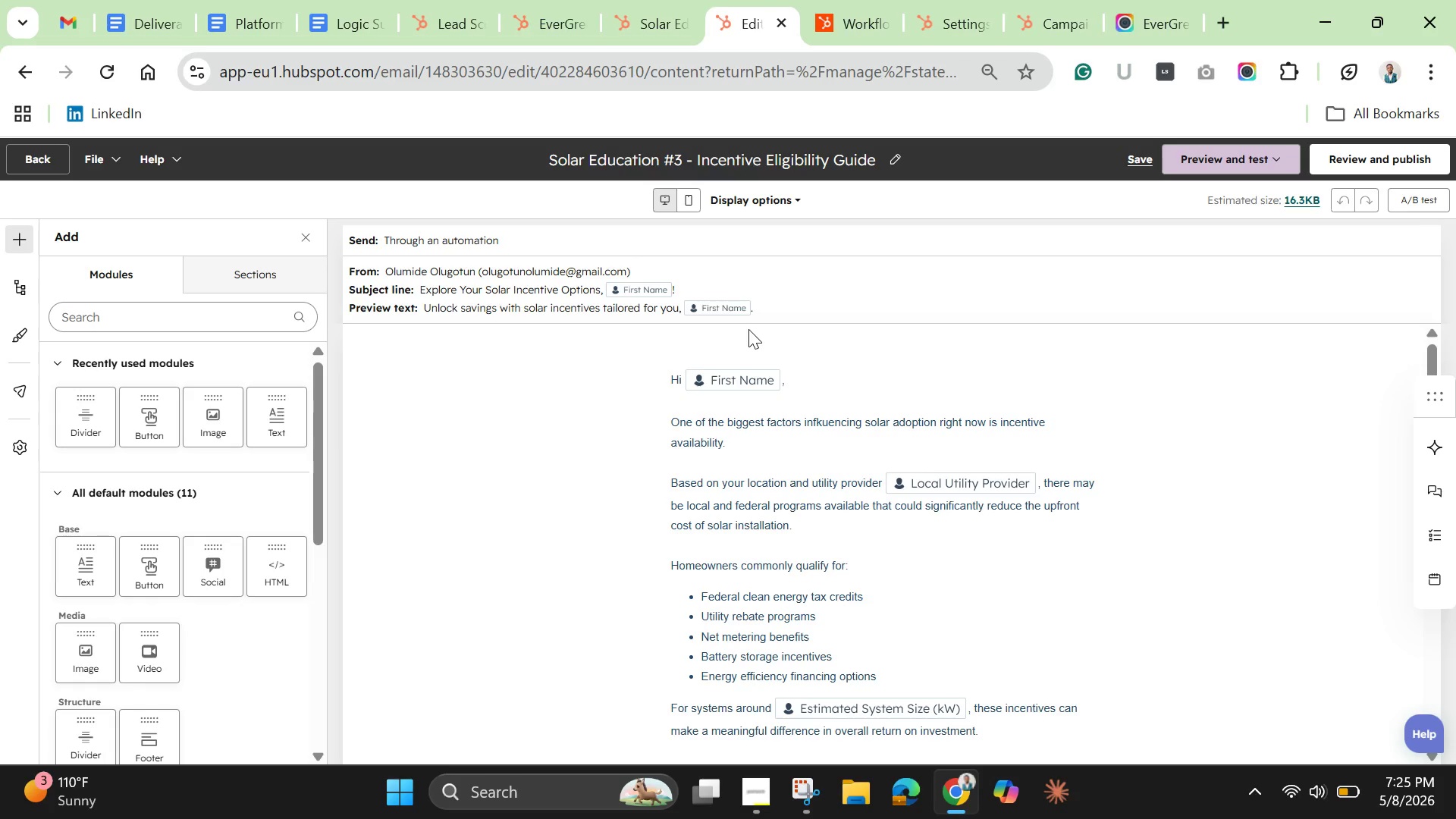 
left_click([1370, 152])
 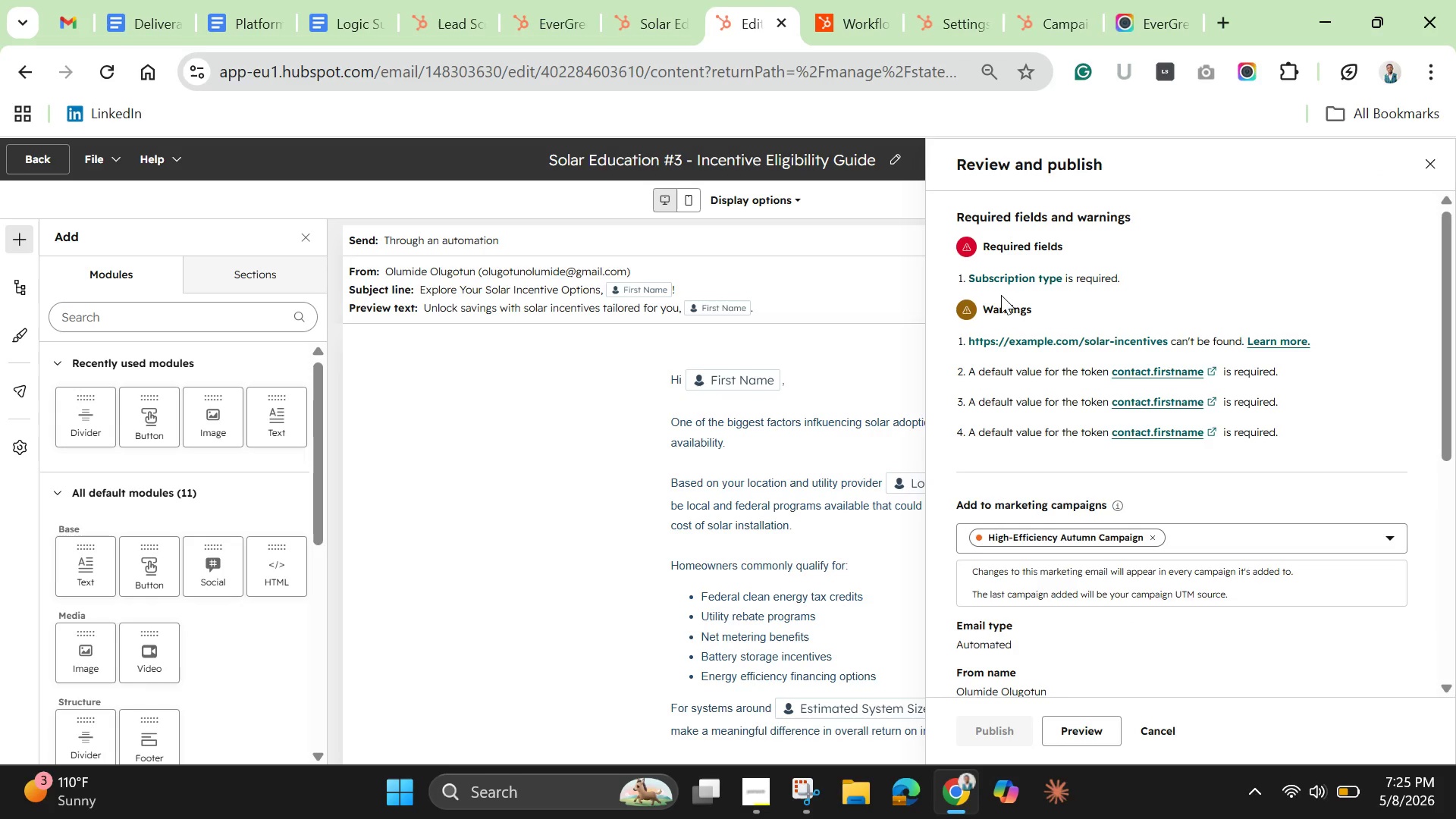 
wait(7.67)
 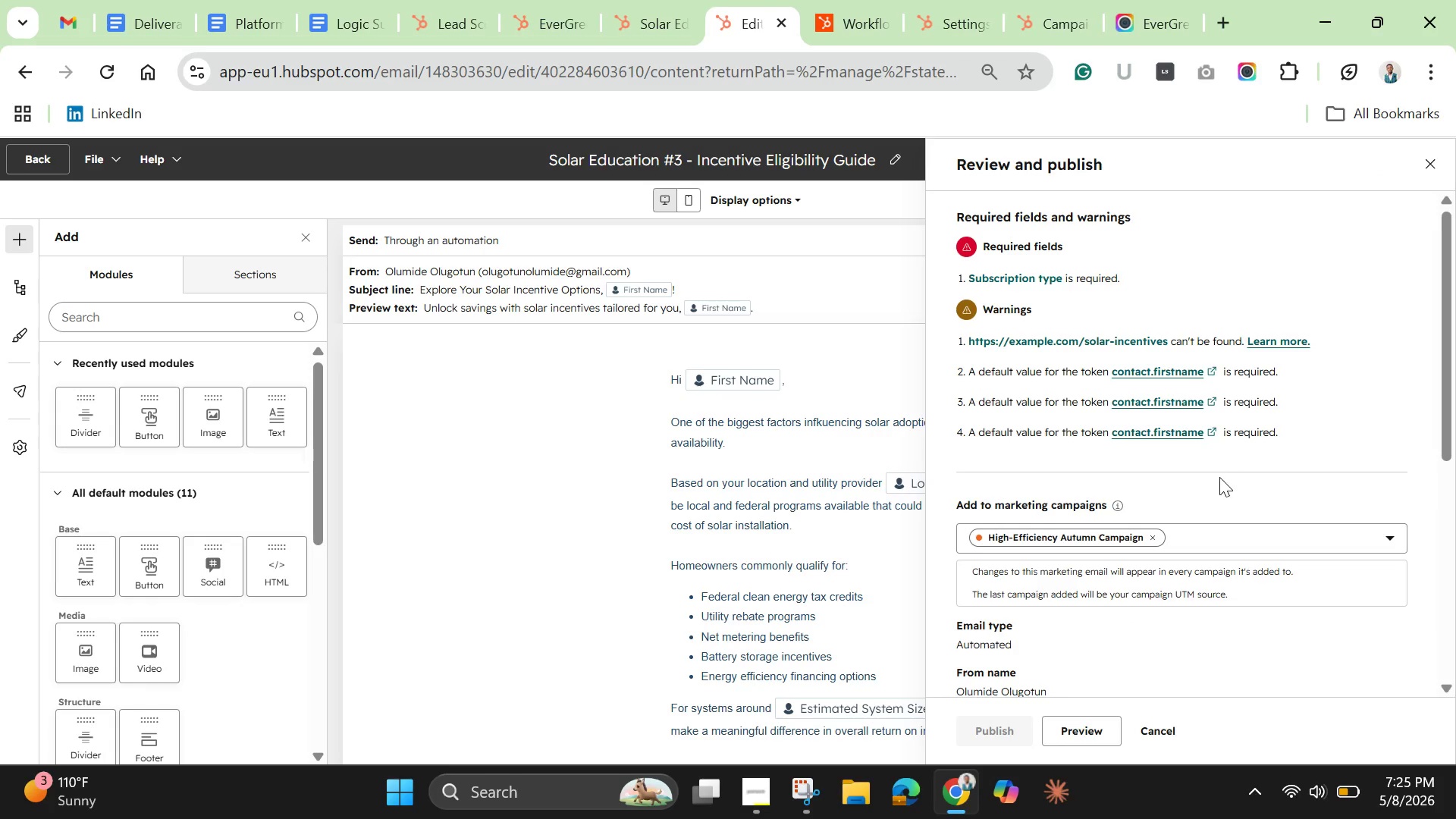 
left_click([1010, 282])
 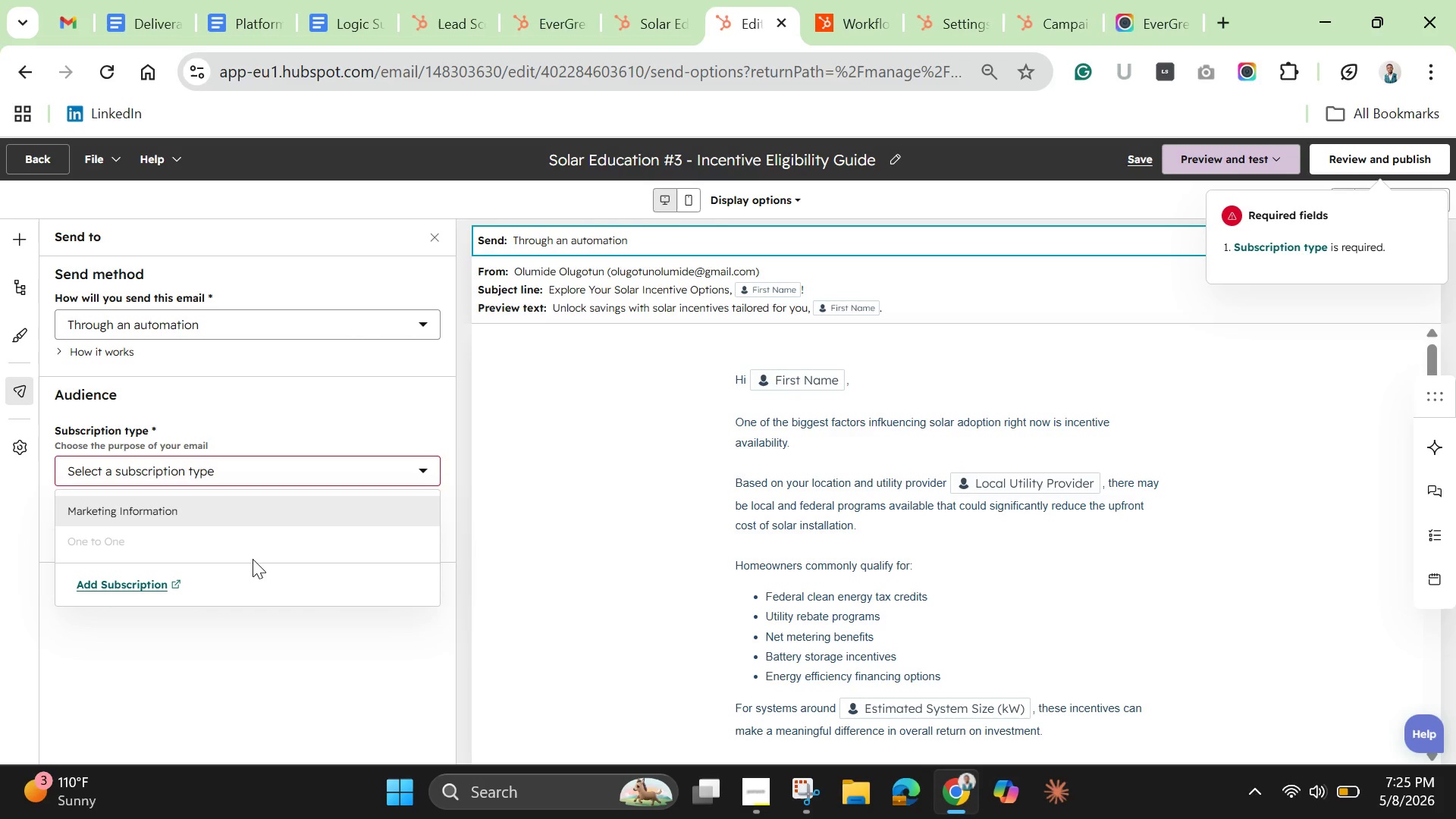 
wait(5.14)
 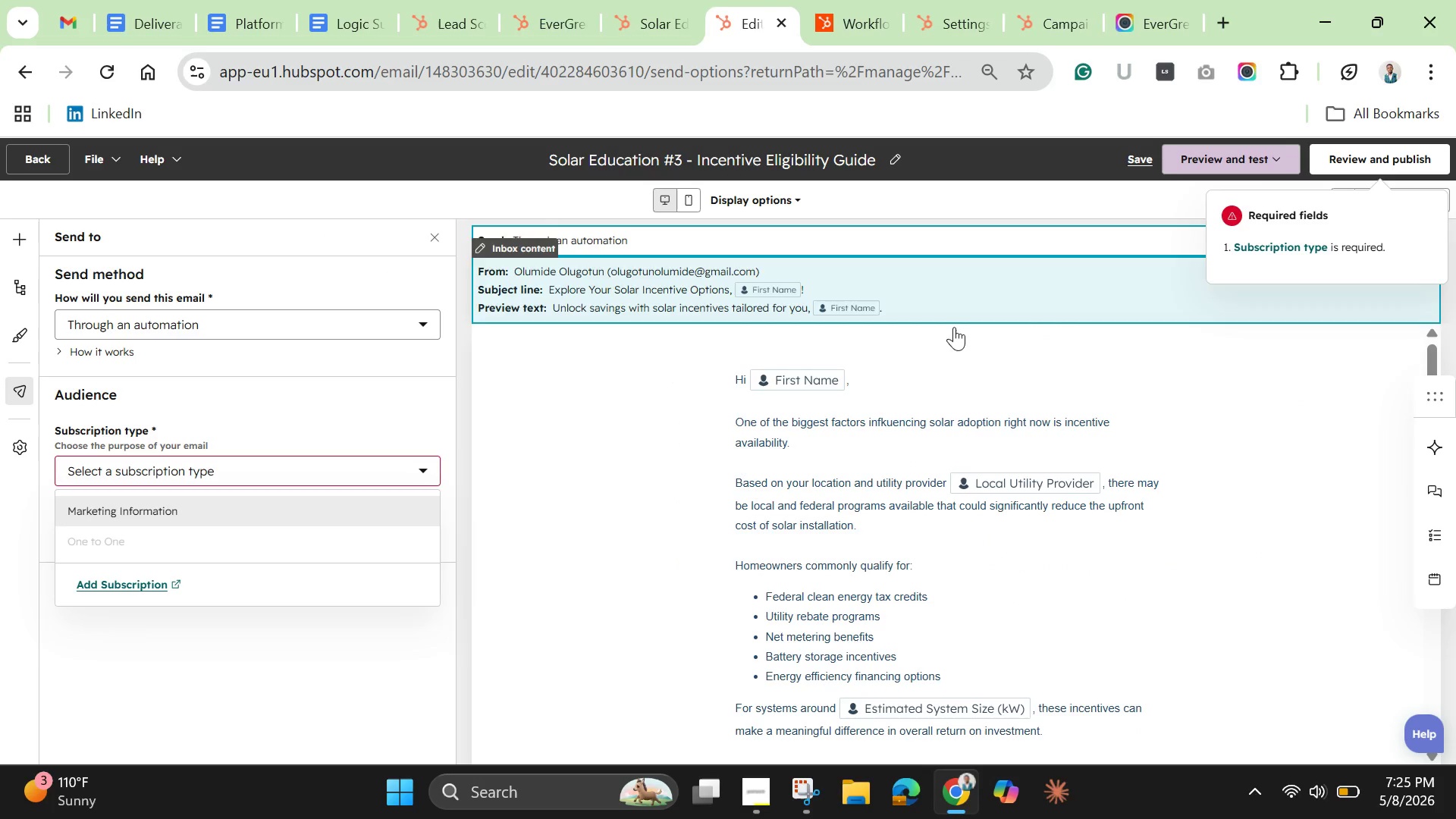 
mouse_move([270, 500])
 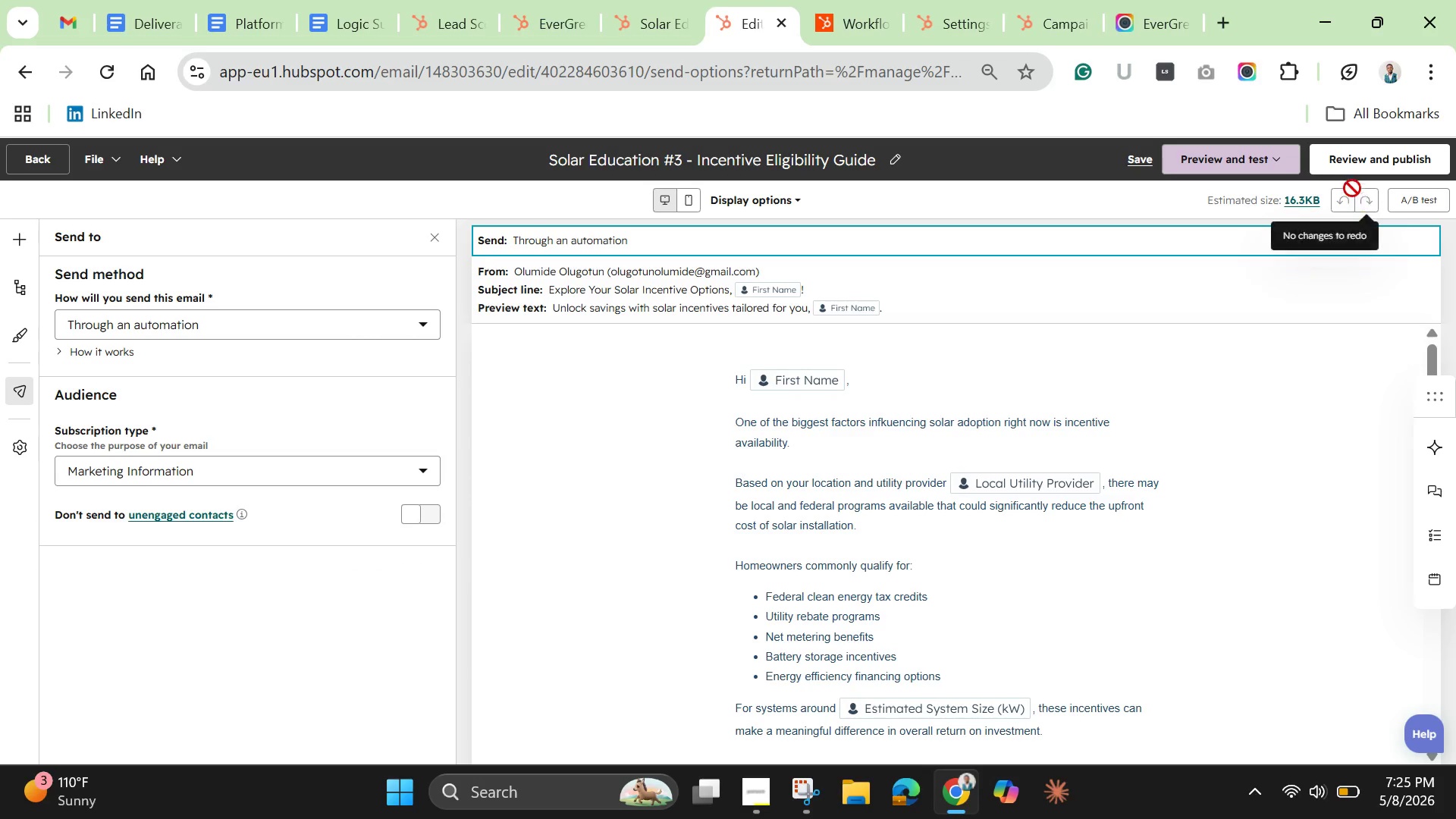 
left_click([1348, 162])
 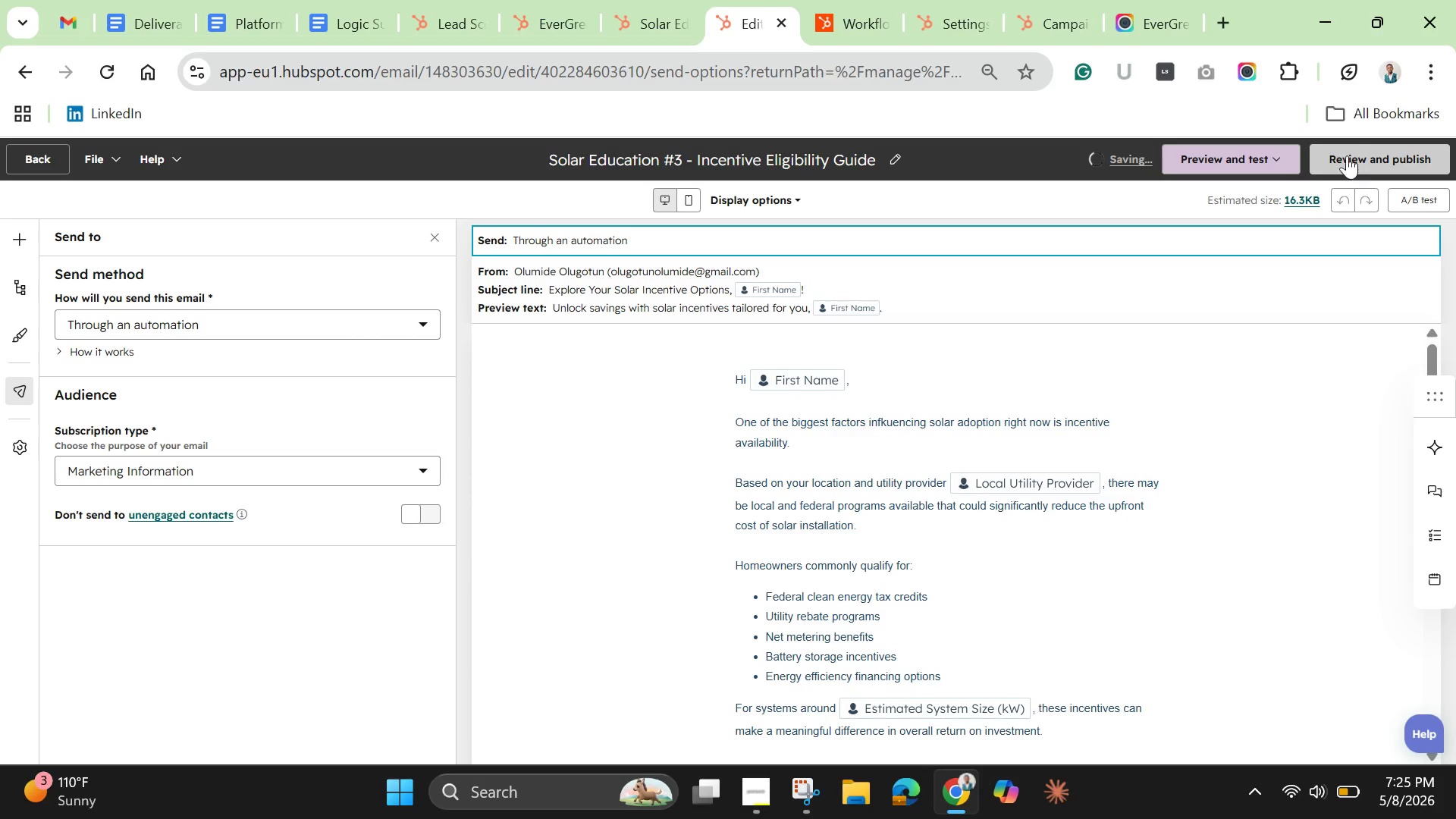 
mouse_move([1334, 167])
 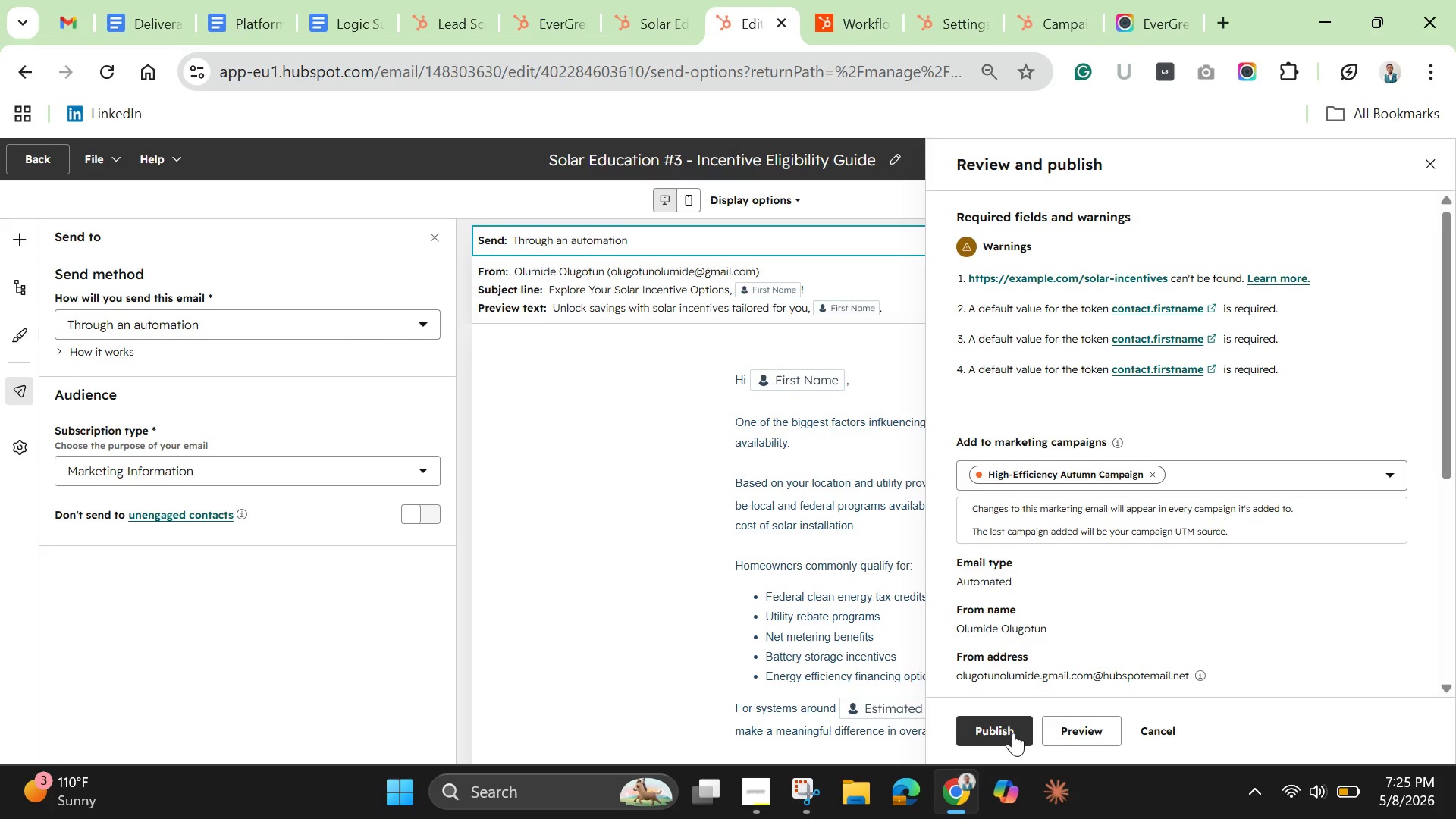 
left_click([1013, 733])
 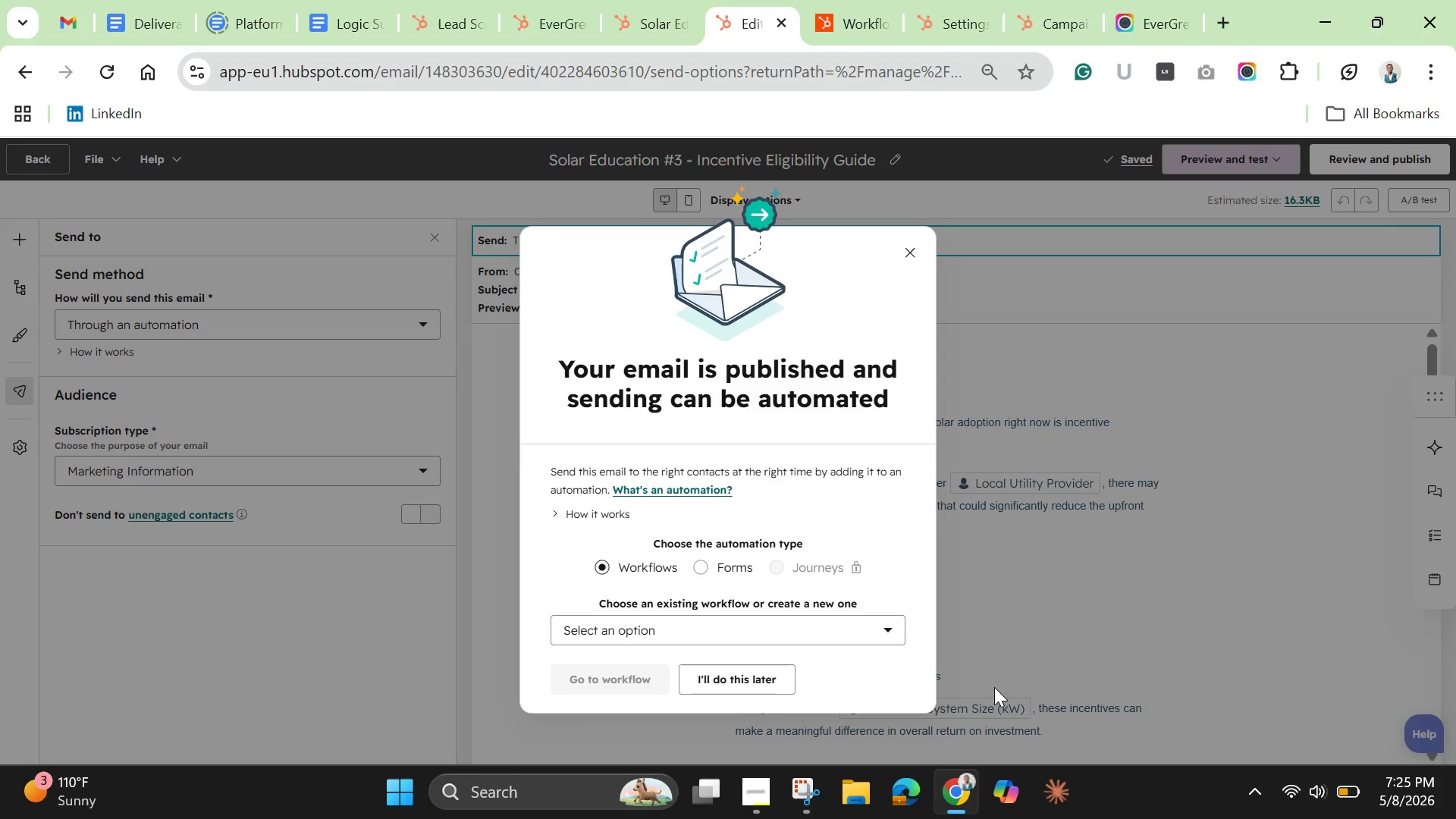 
wait(7.52)
 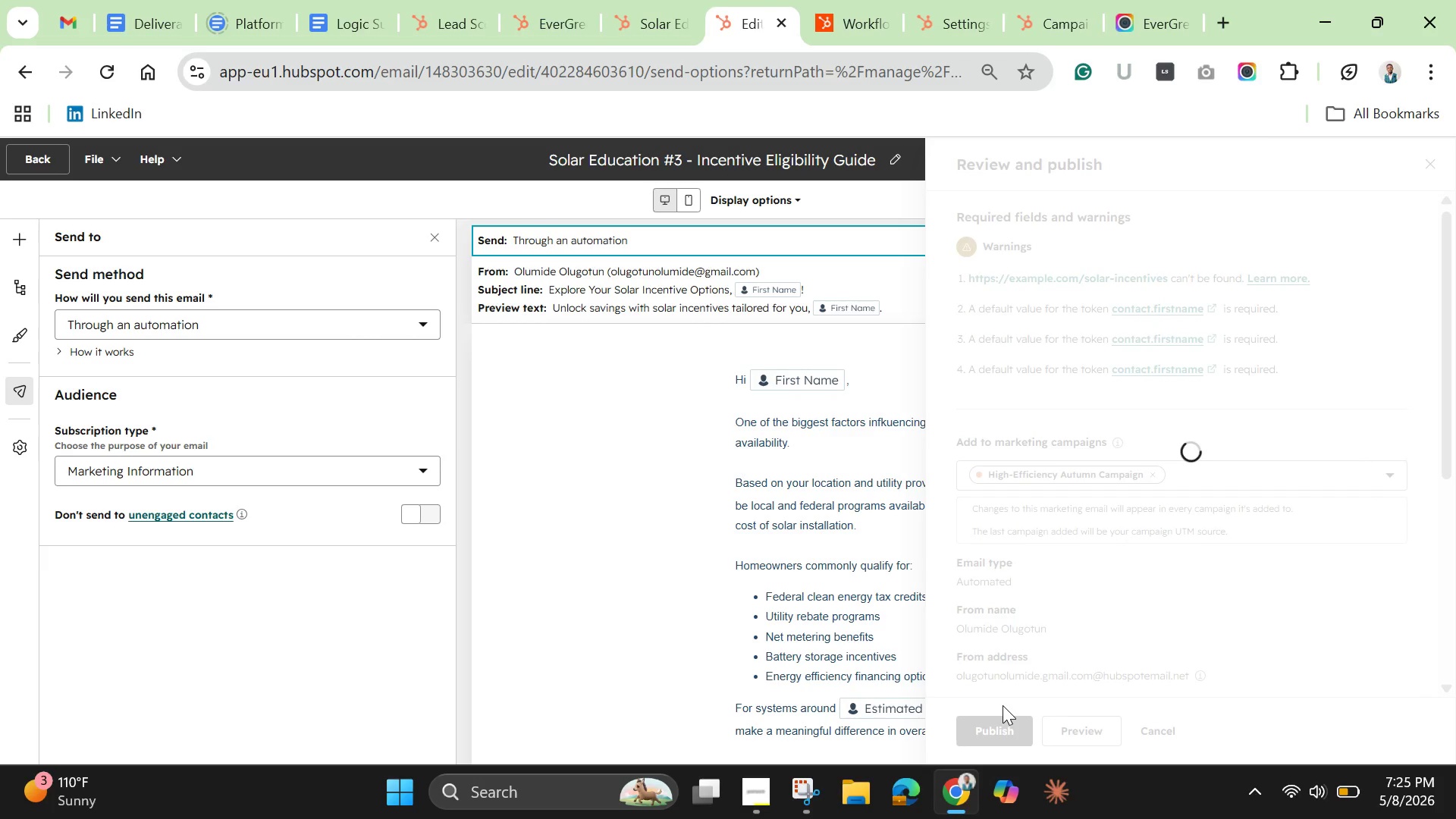 
left_click([760, 682])
 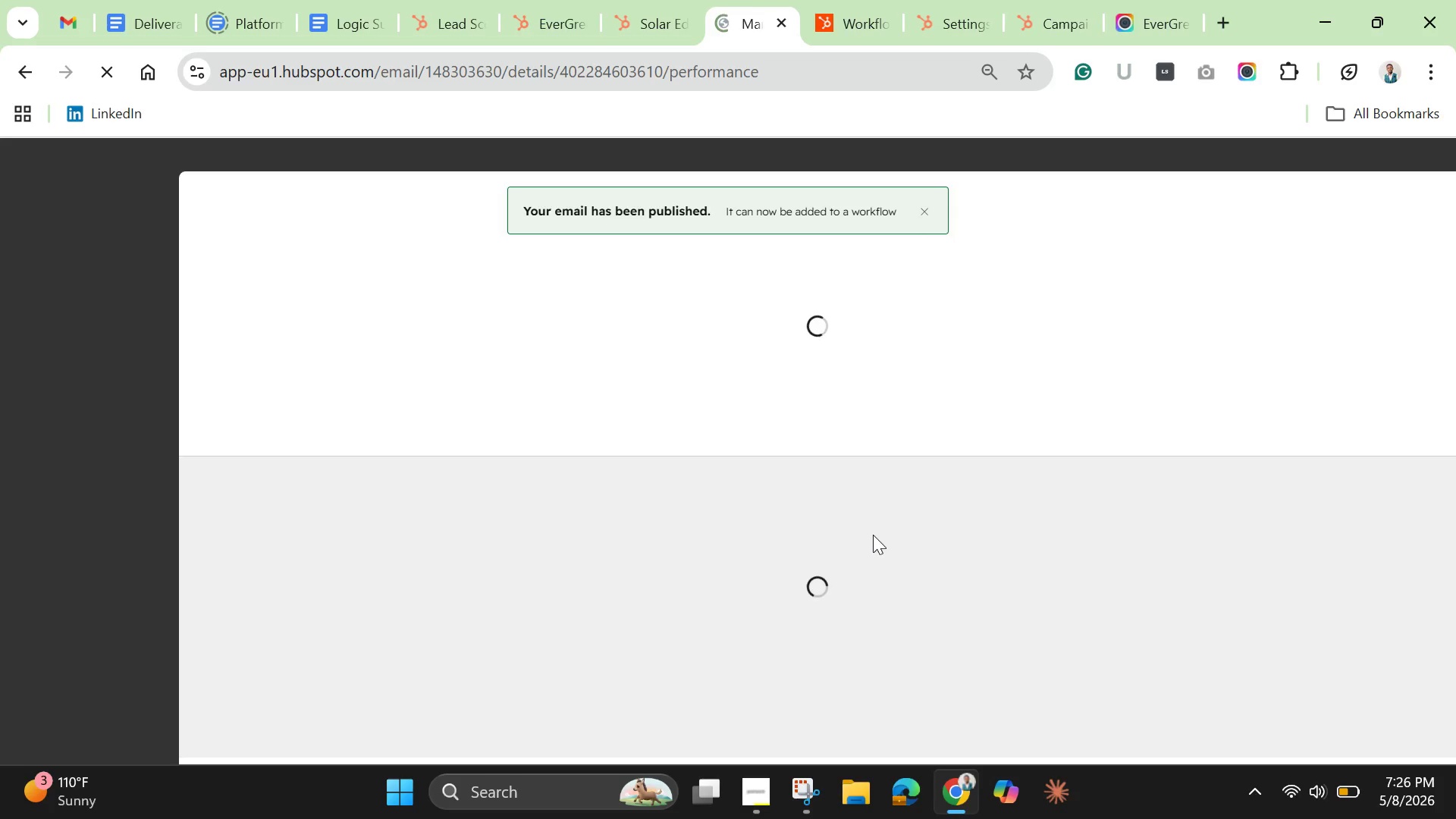 
mouse_move([1278, 252])
 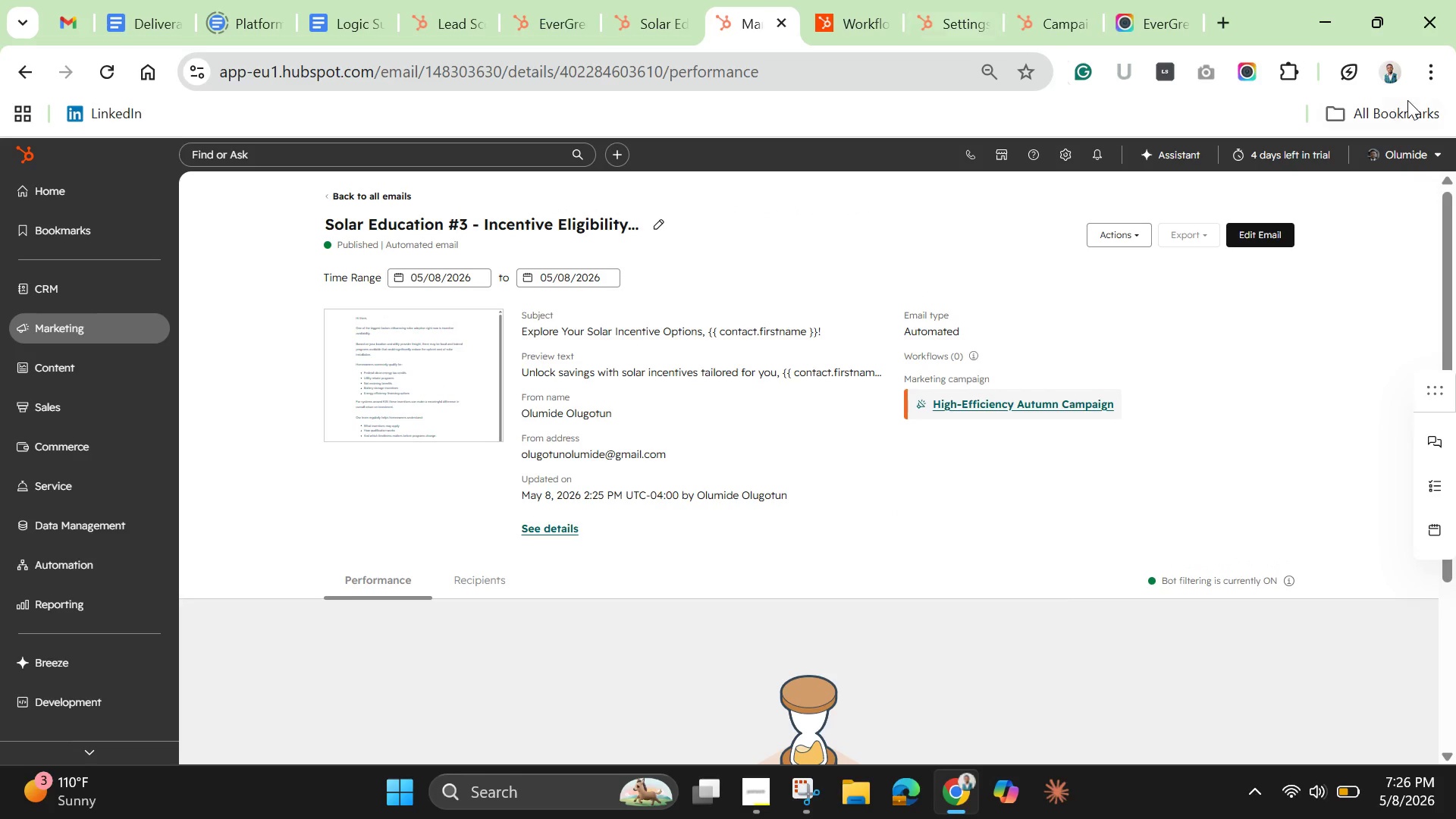 
wait(5.06)
 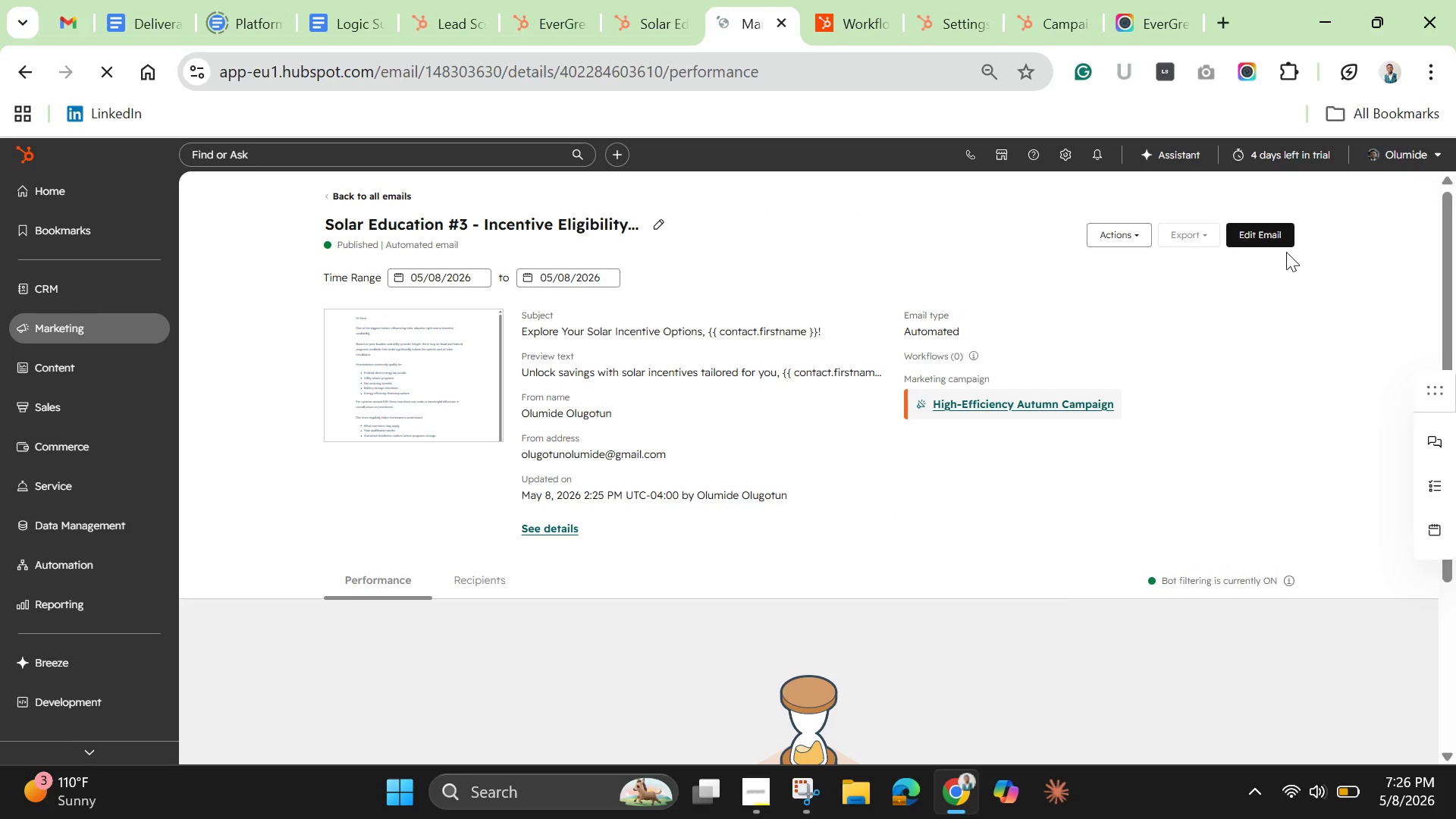 
mouse_move([1163, 79])
 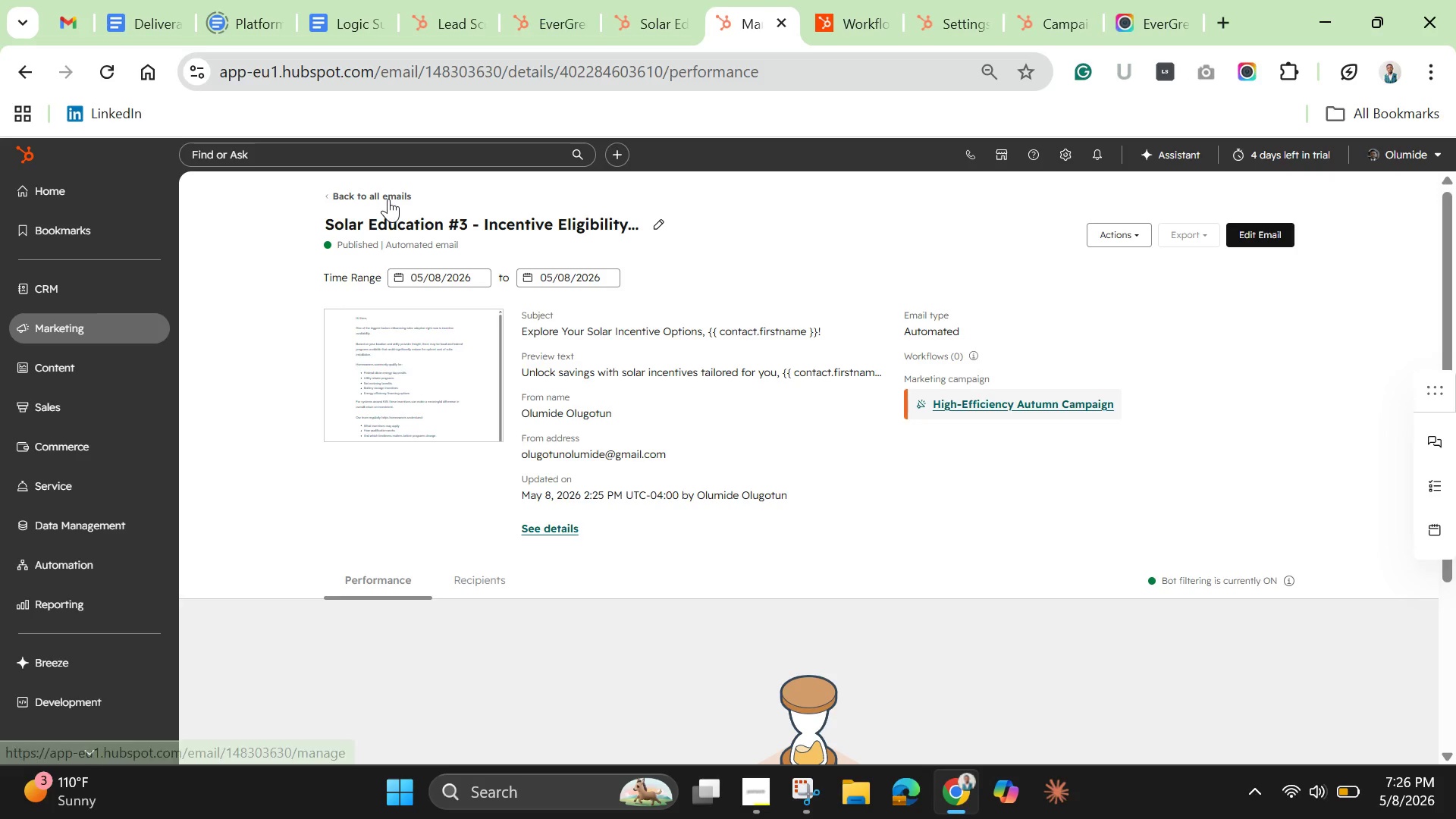 
left_click_drag(start_coordinate=[395, 204], to_coordinate=[399, 206])
 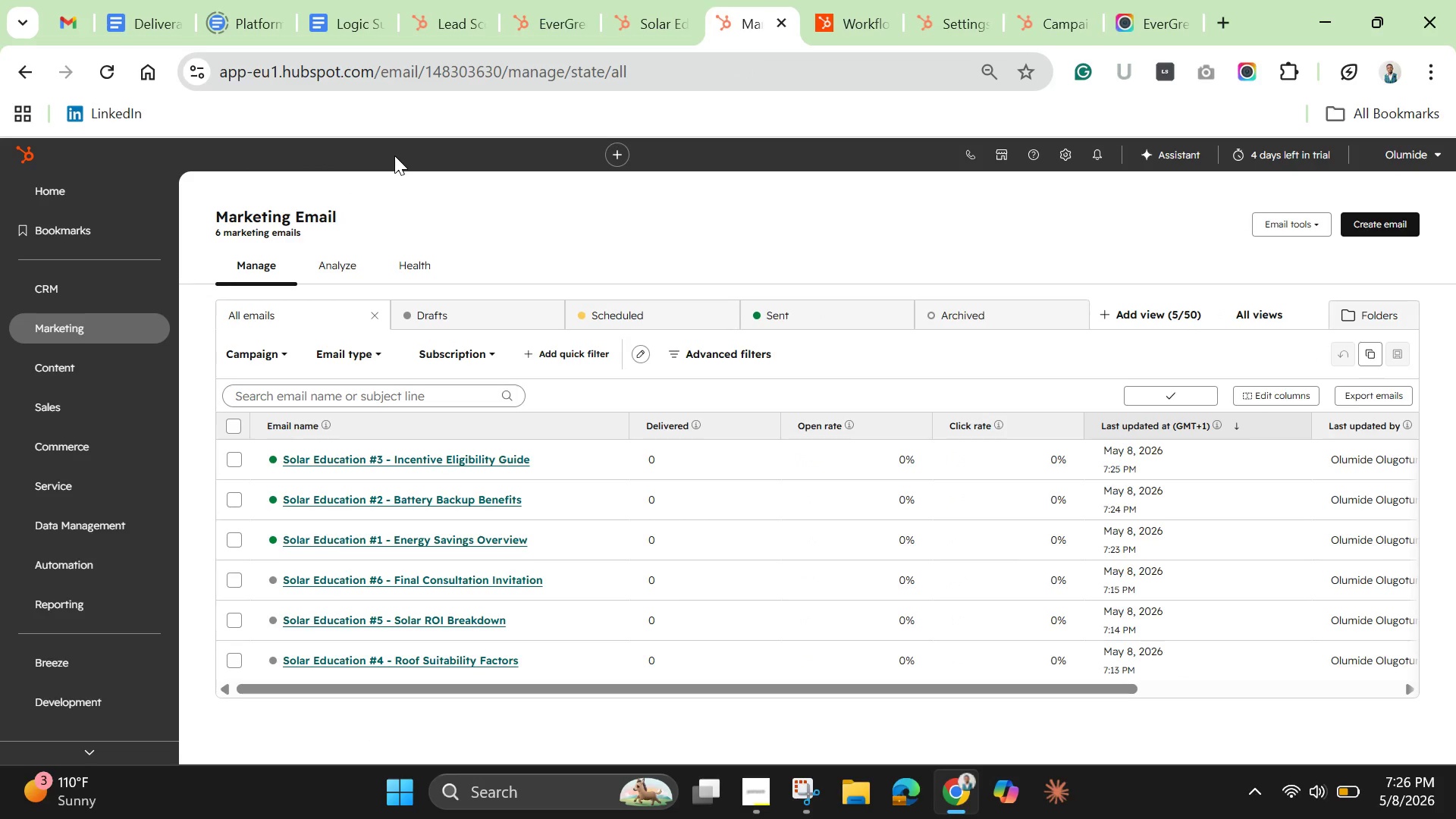 
wait(29.67)
 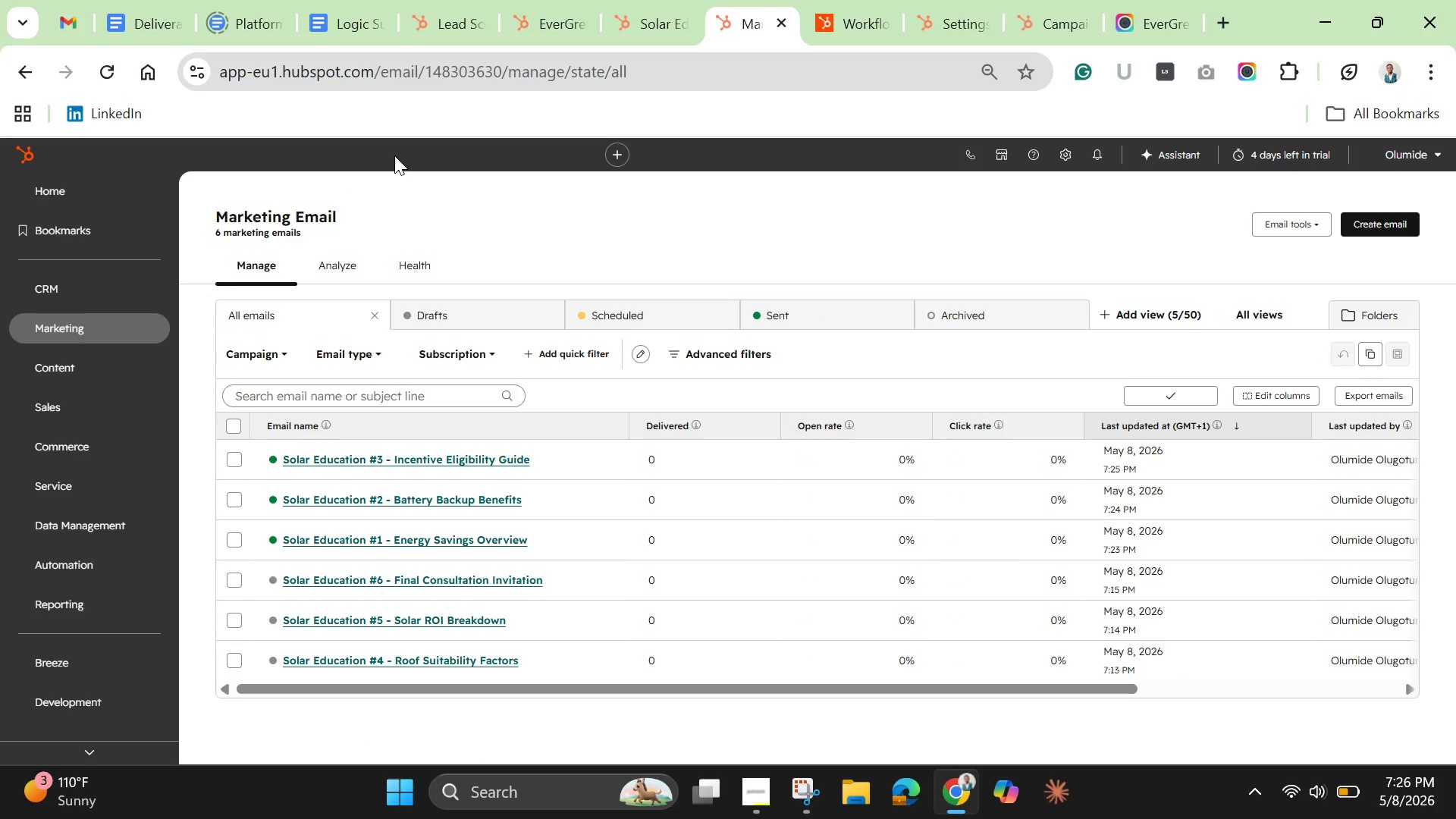 
left_click([349, 655])
 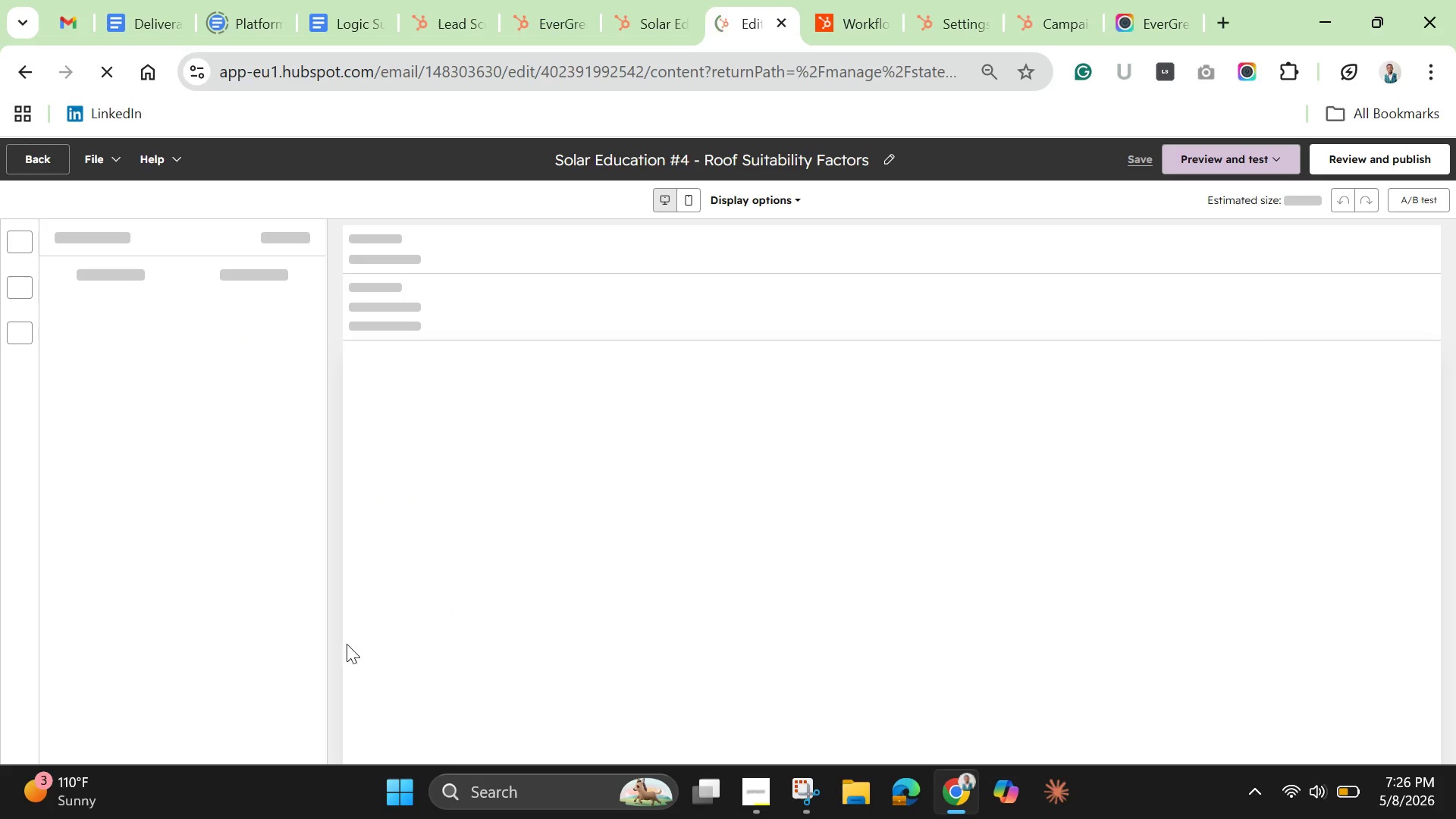 
mouse_move([353, 623])
 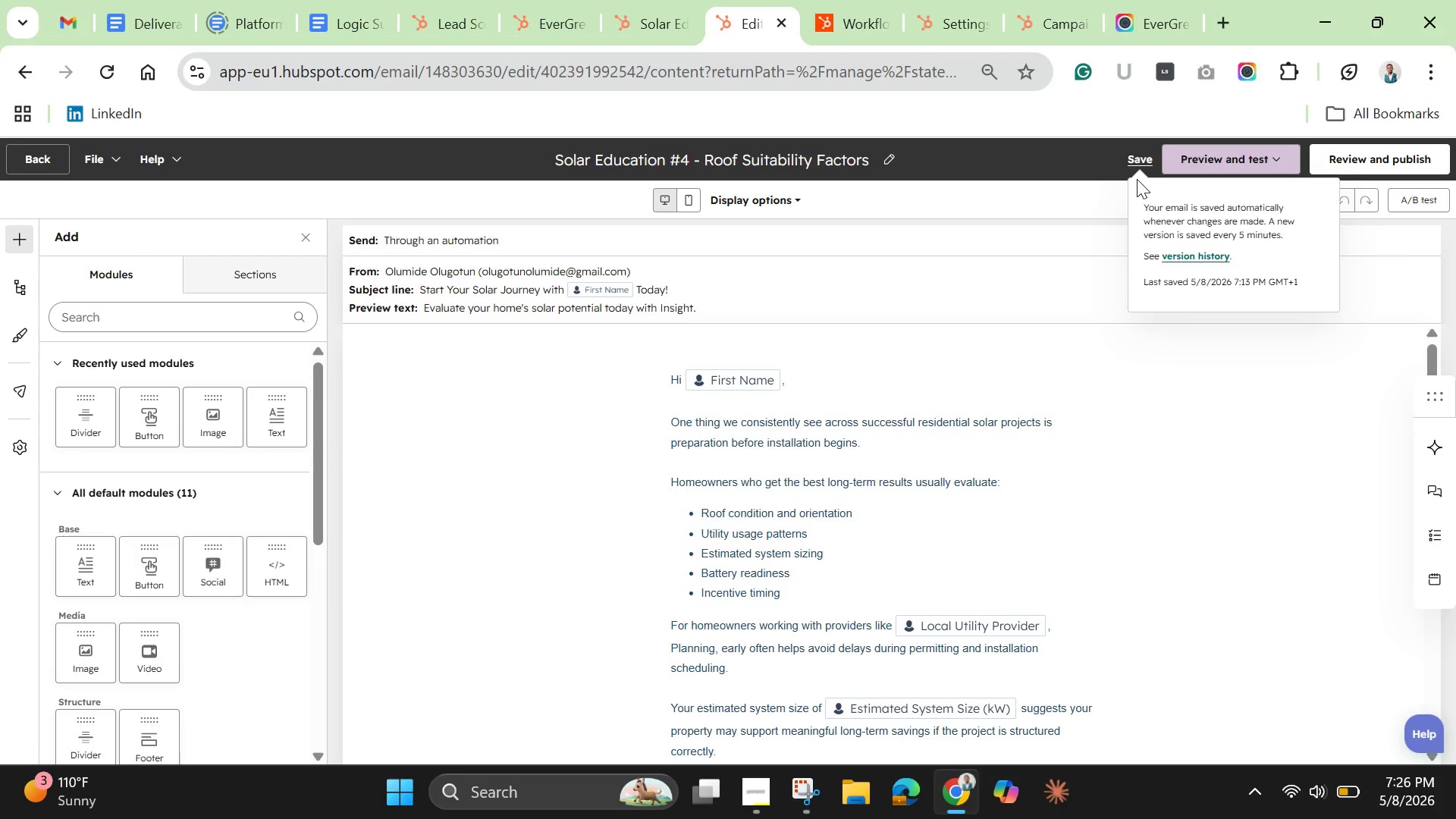 
wait(8.38)
 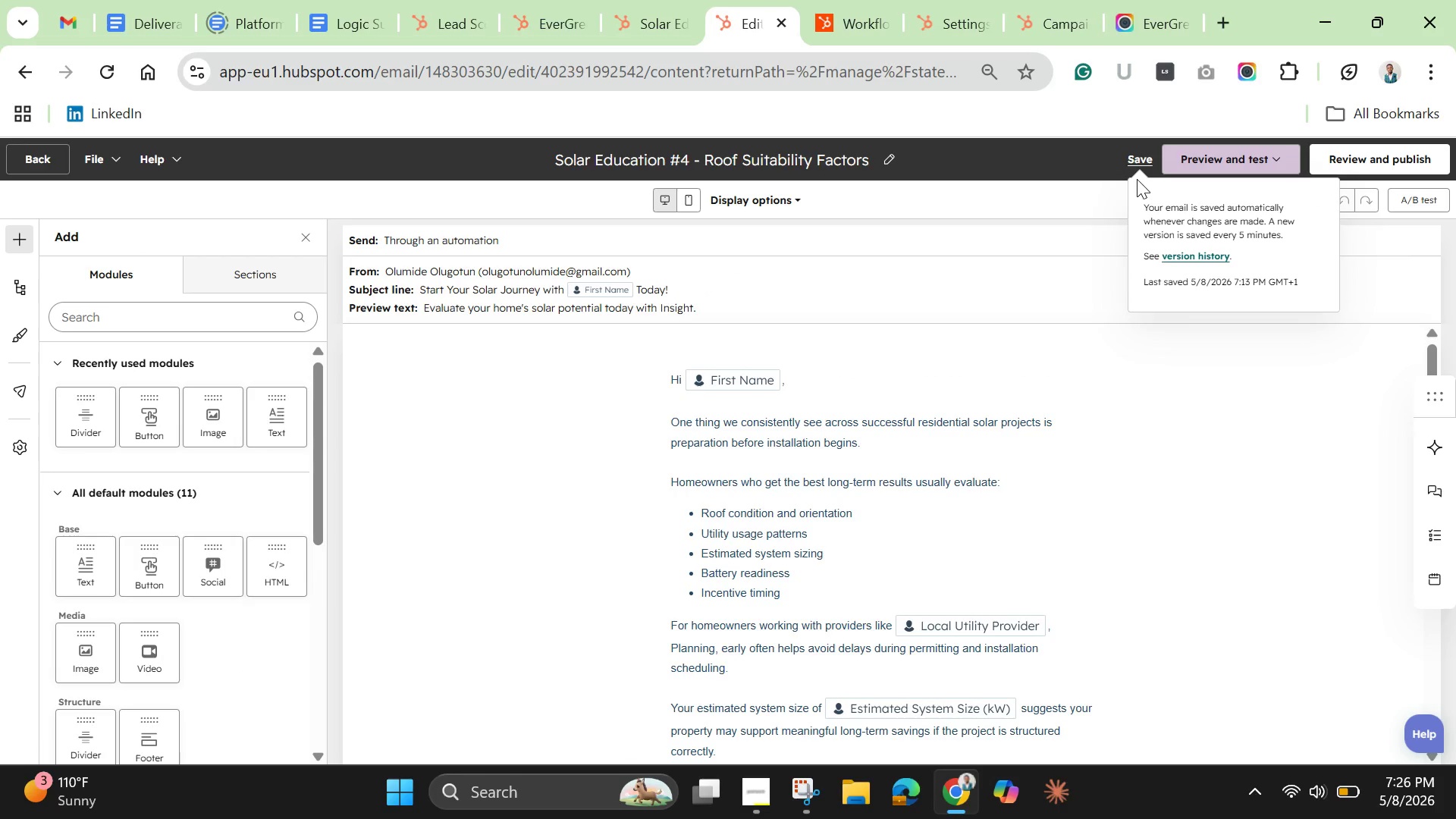 
left_click([1348, 157])
 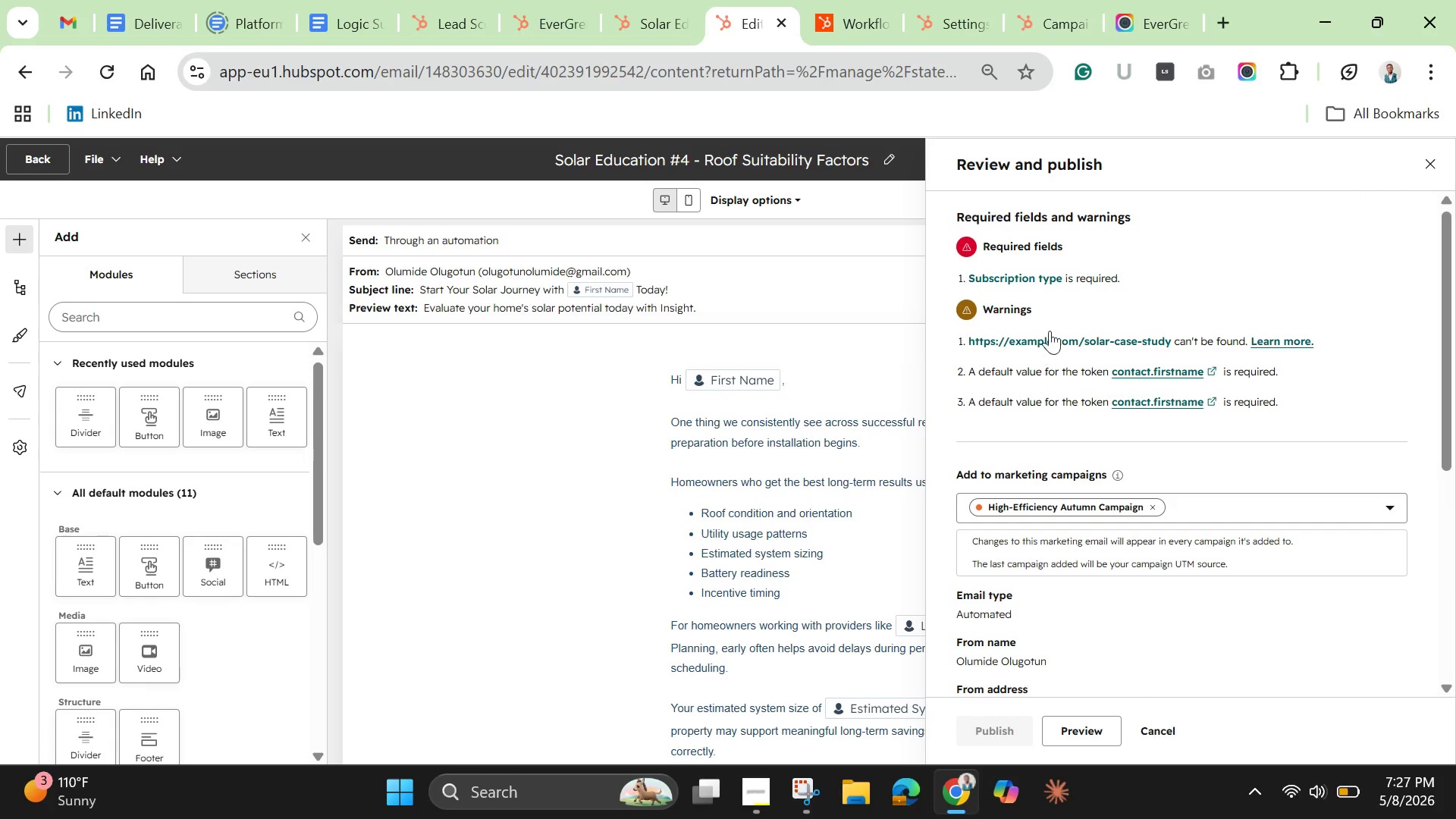 
wait(8.61)
 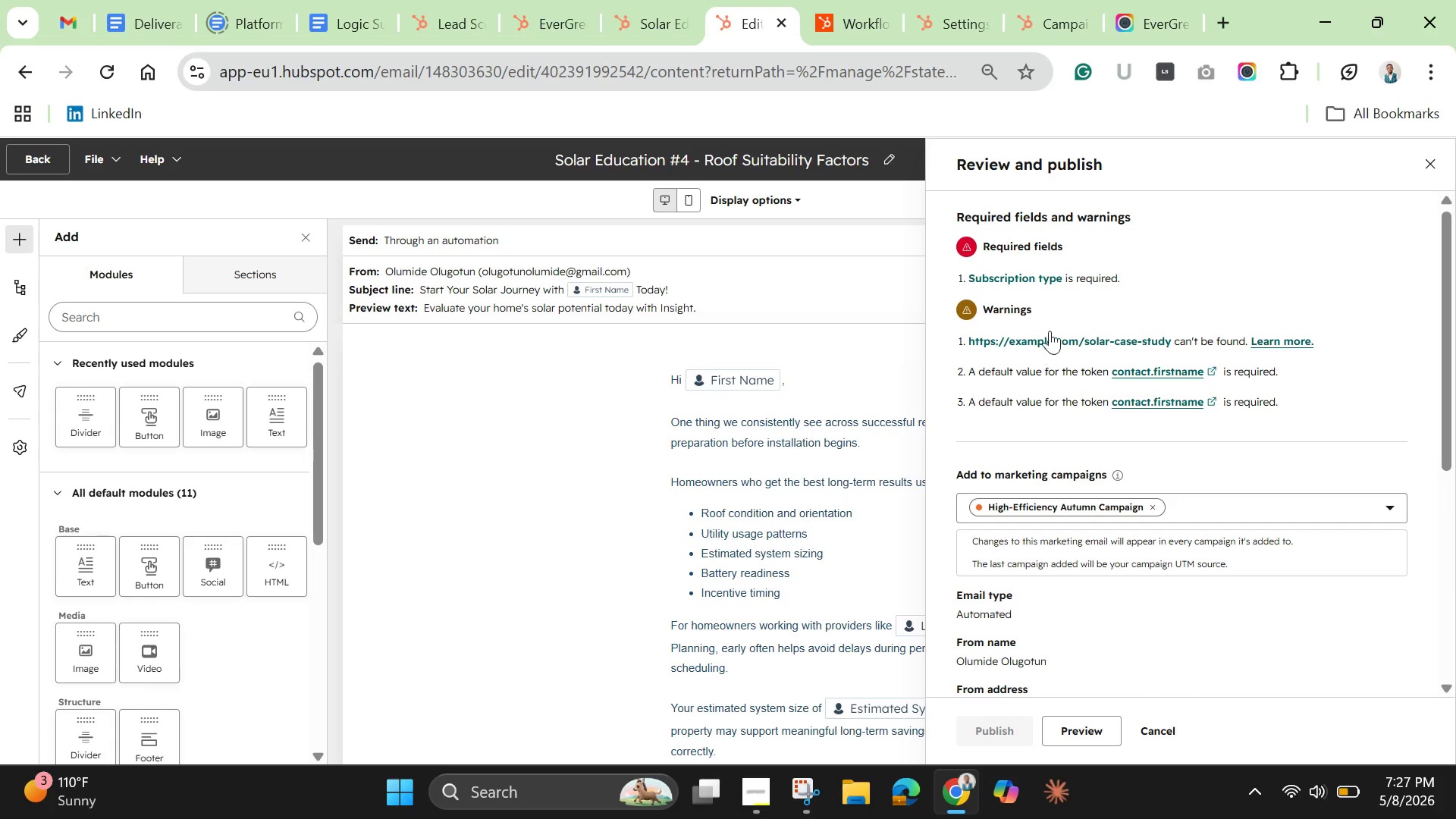 
left_click([211, 475])
 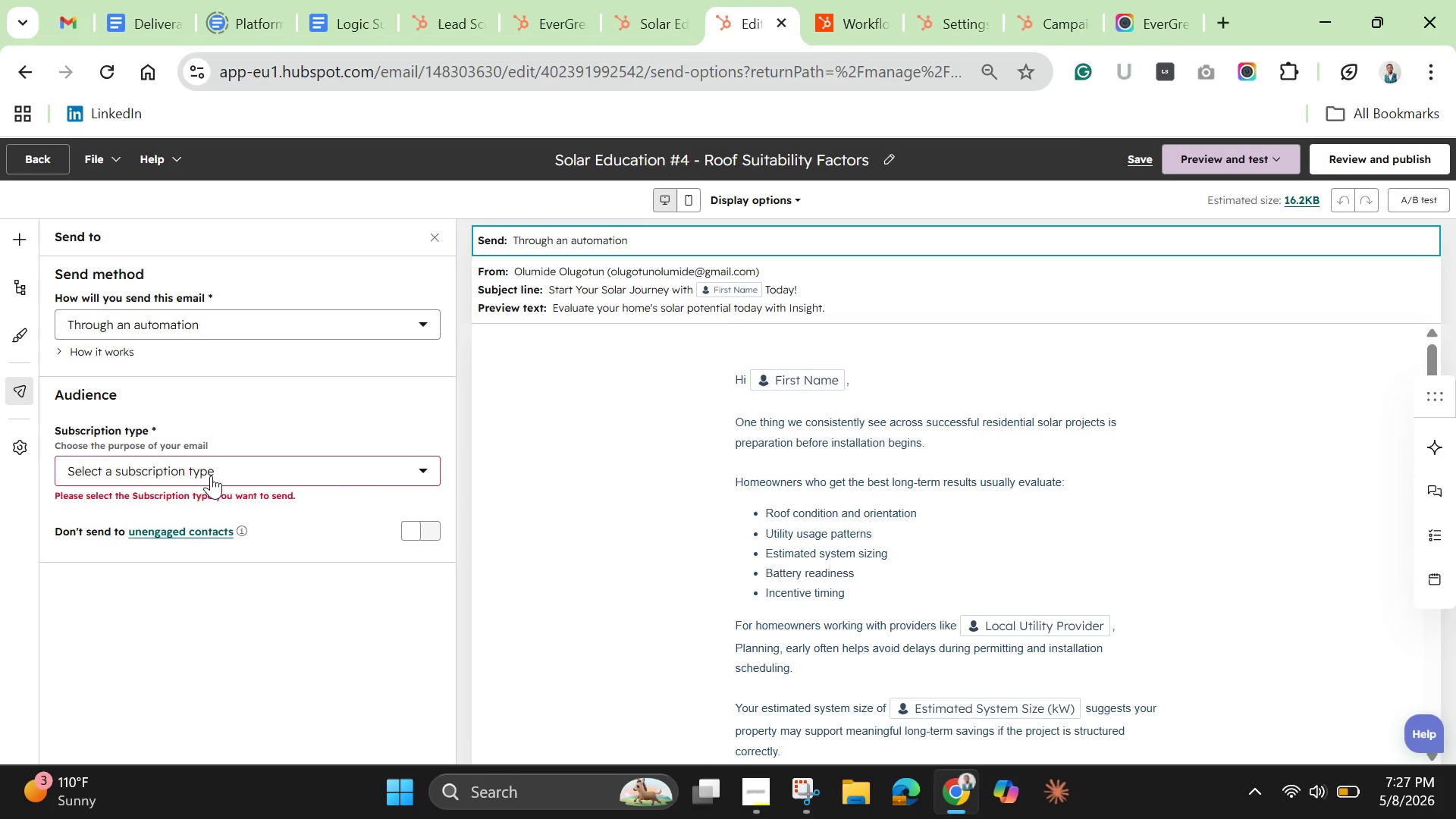 
left_click([211, 475])
 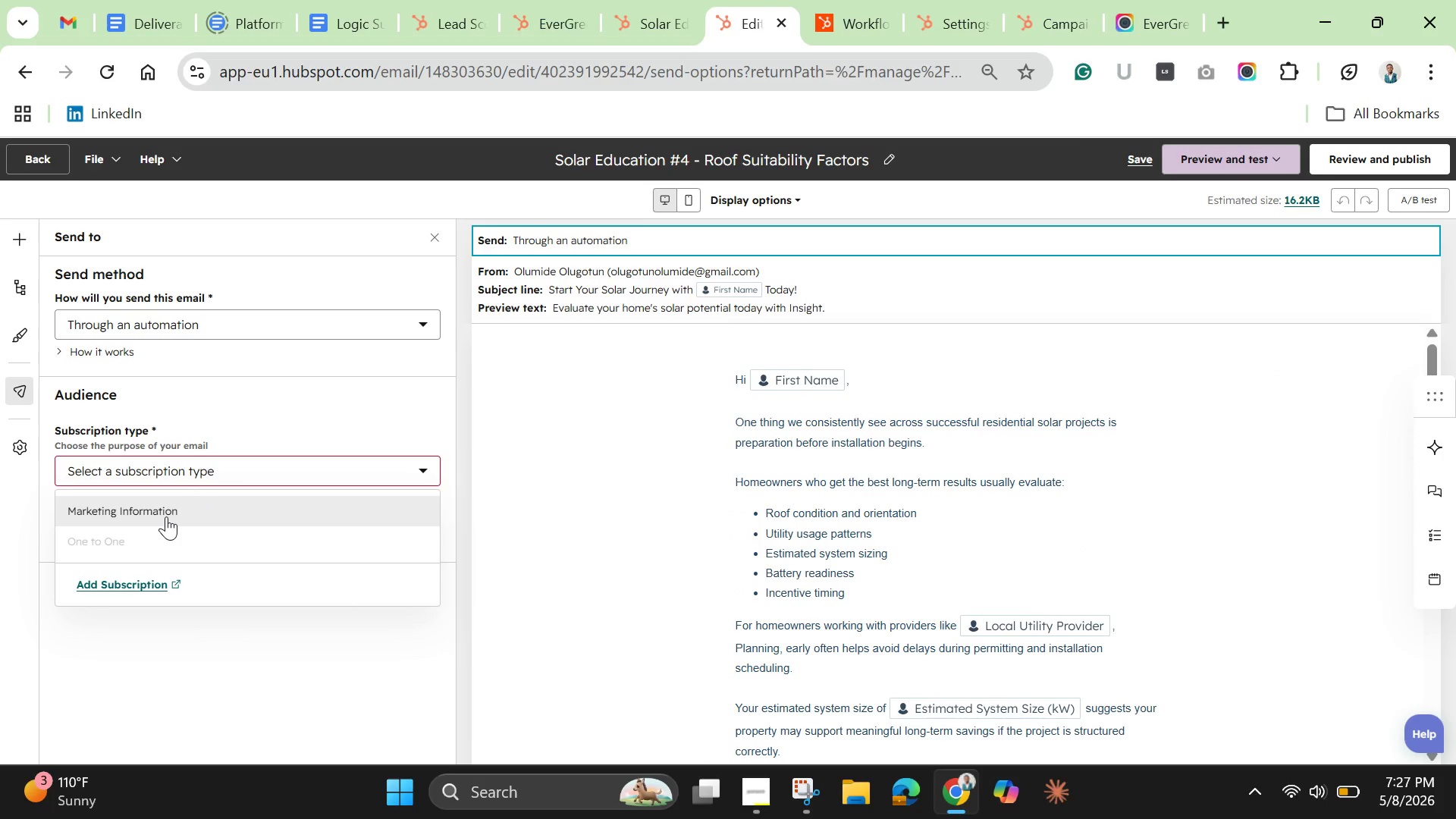 
left_click([166, 516])
 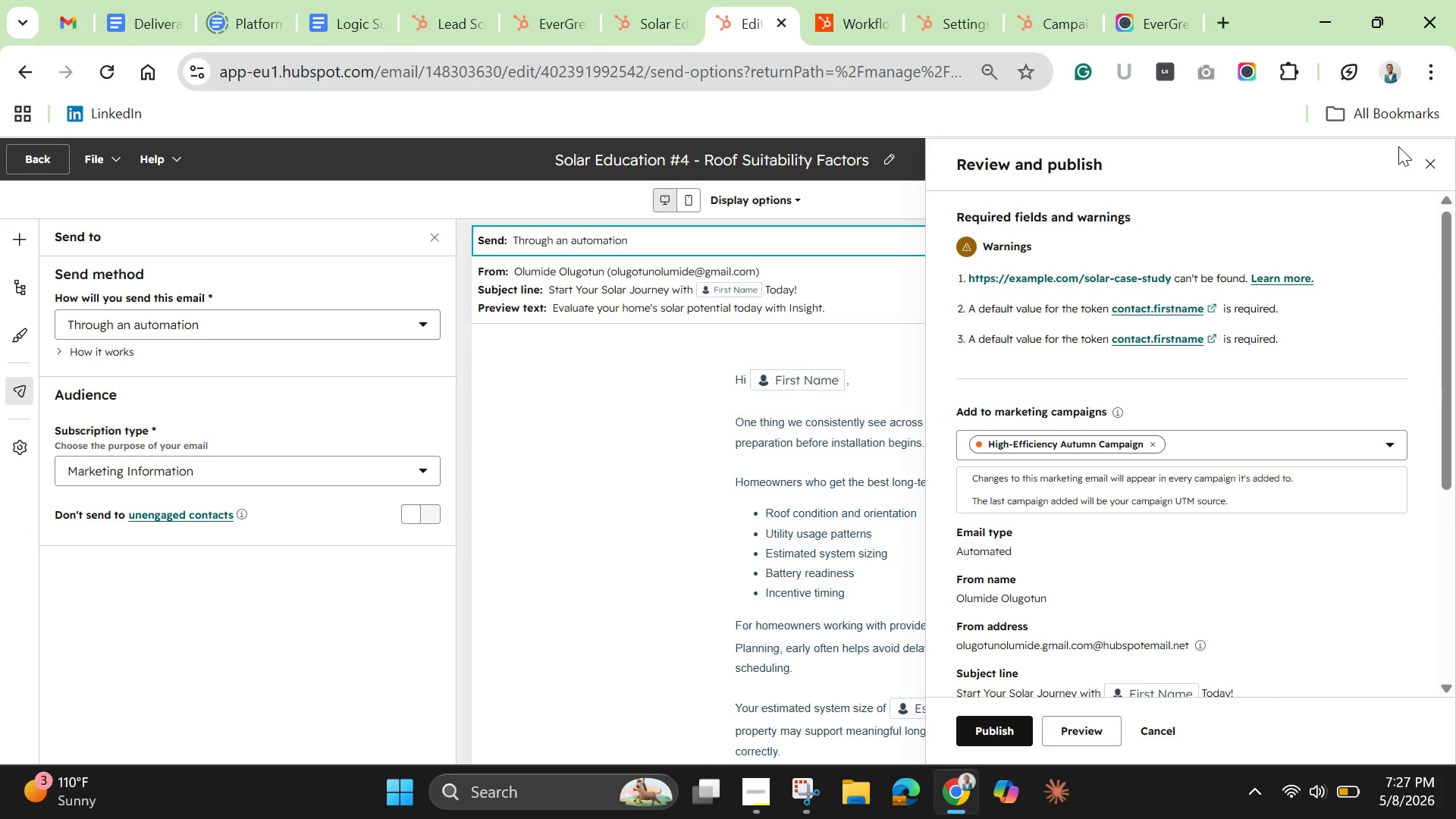 
wait(10.3)
 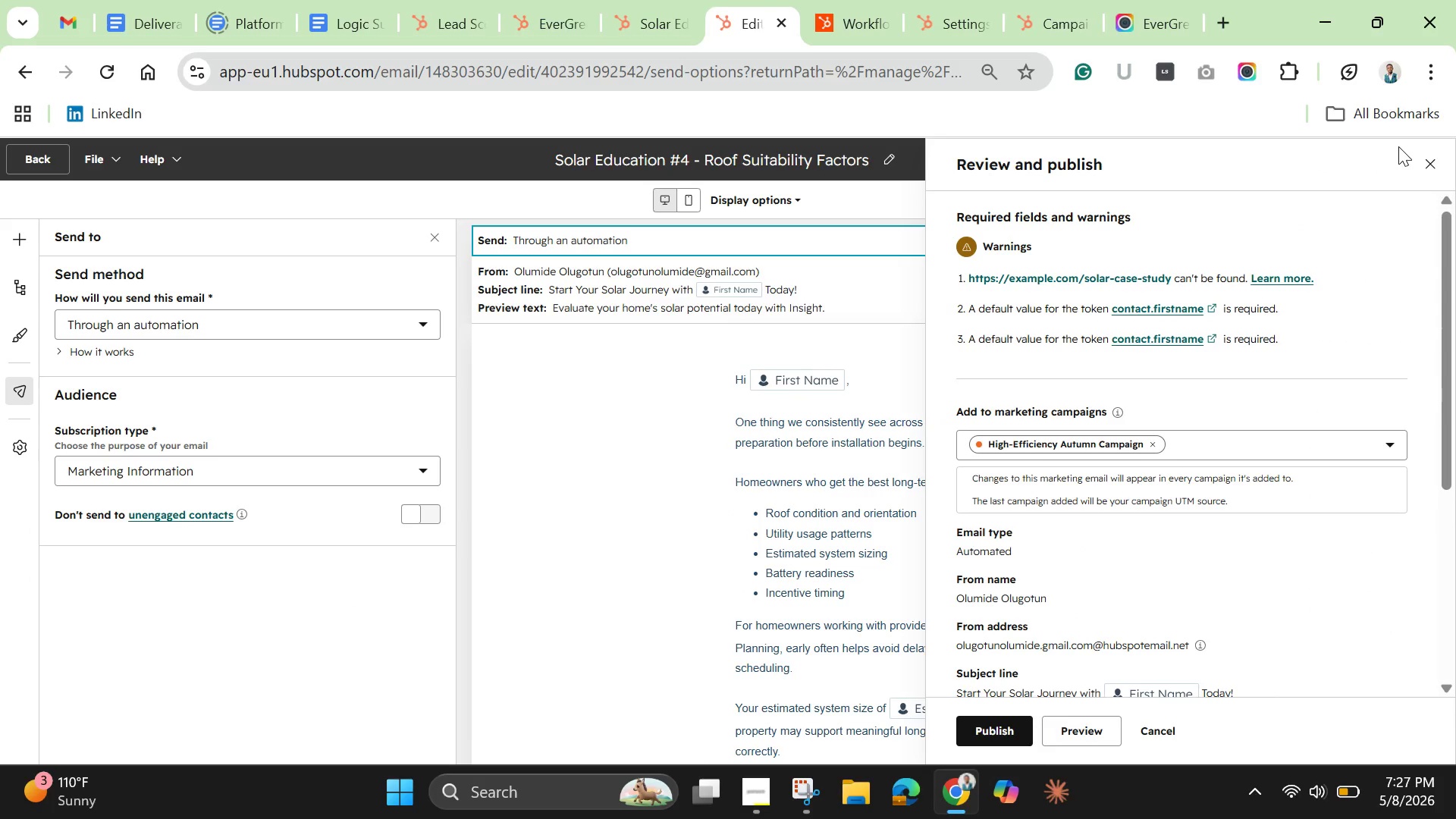 
left_click([1005, 733])
 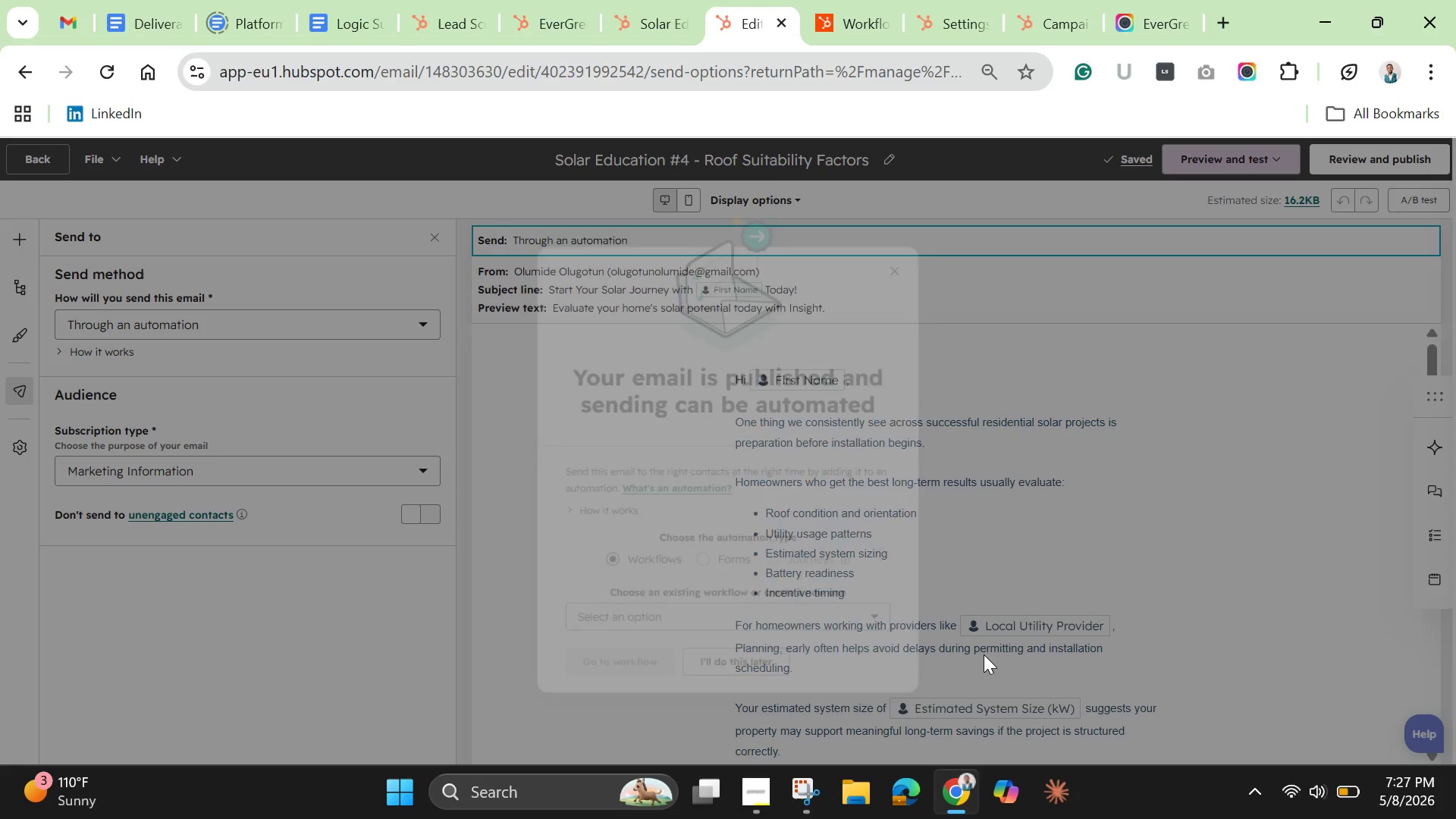 
wait(5.91)
 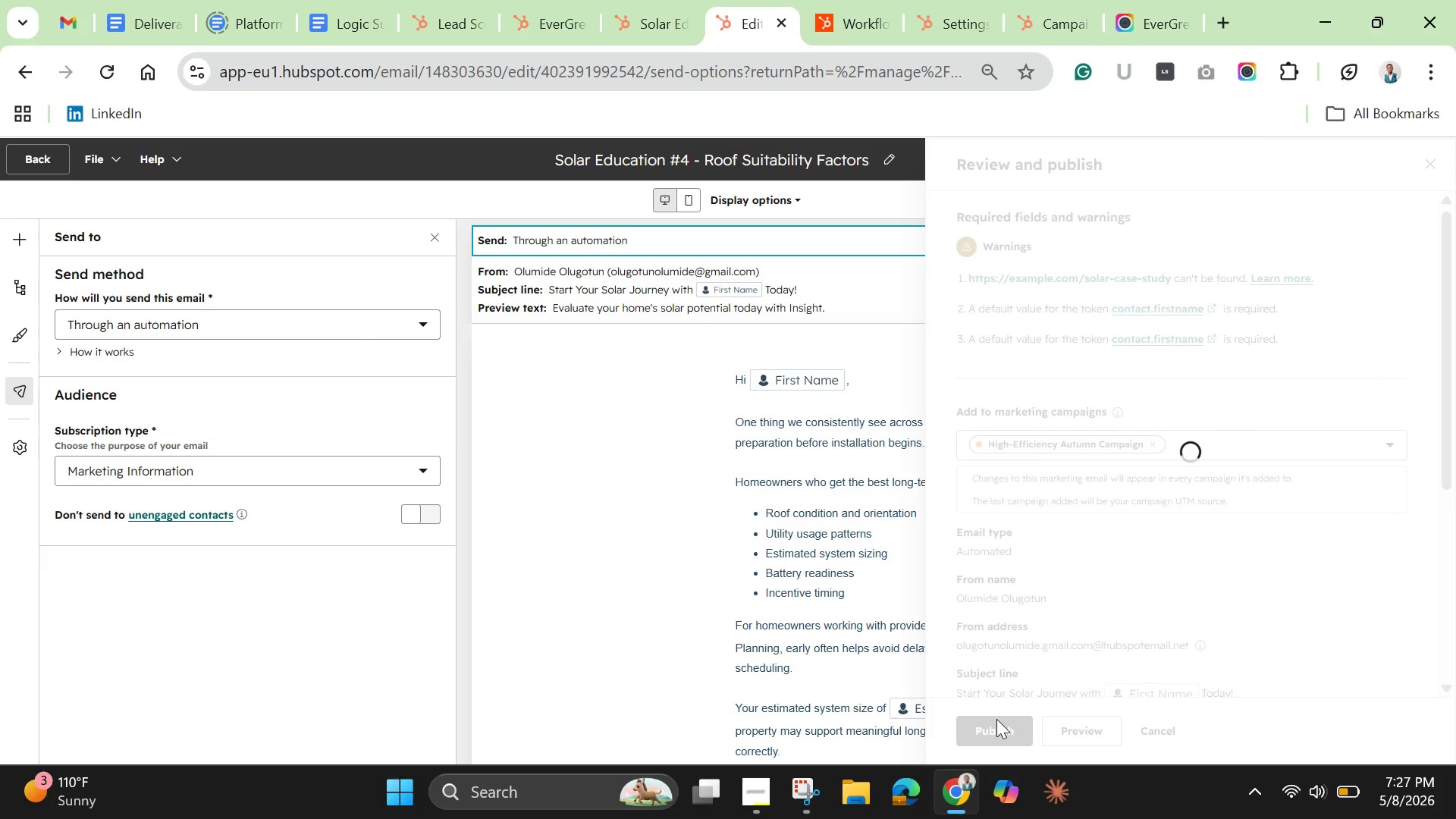 
left_click([739, 677])
 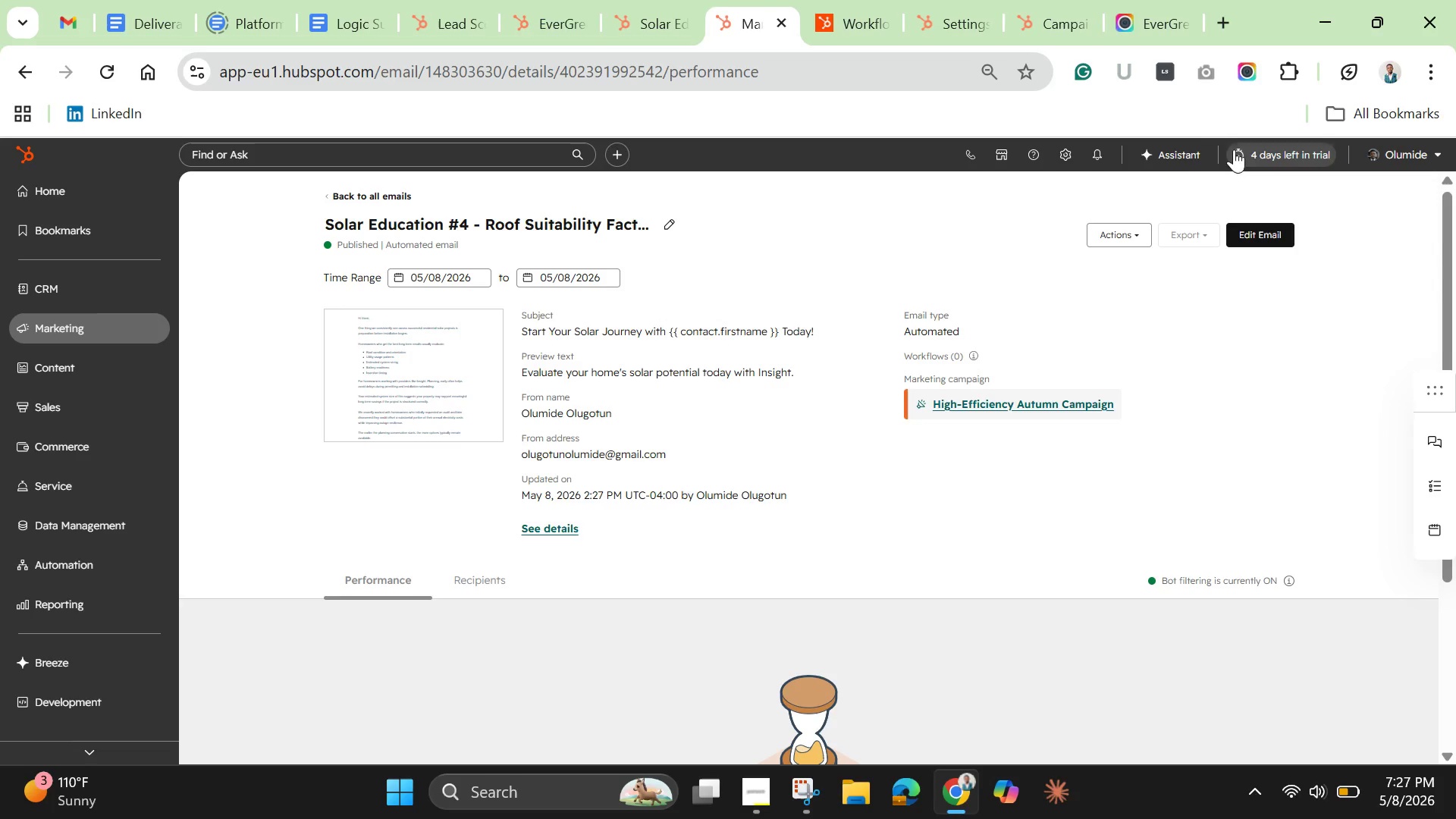 
wait(20.36)
 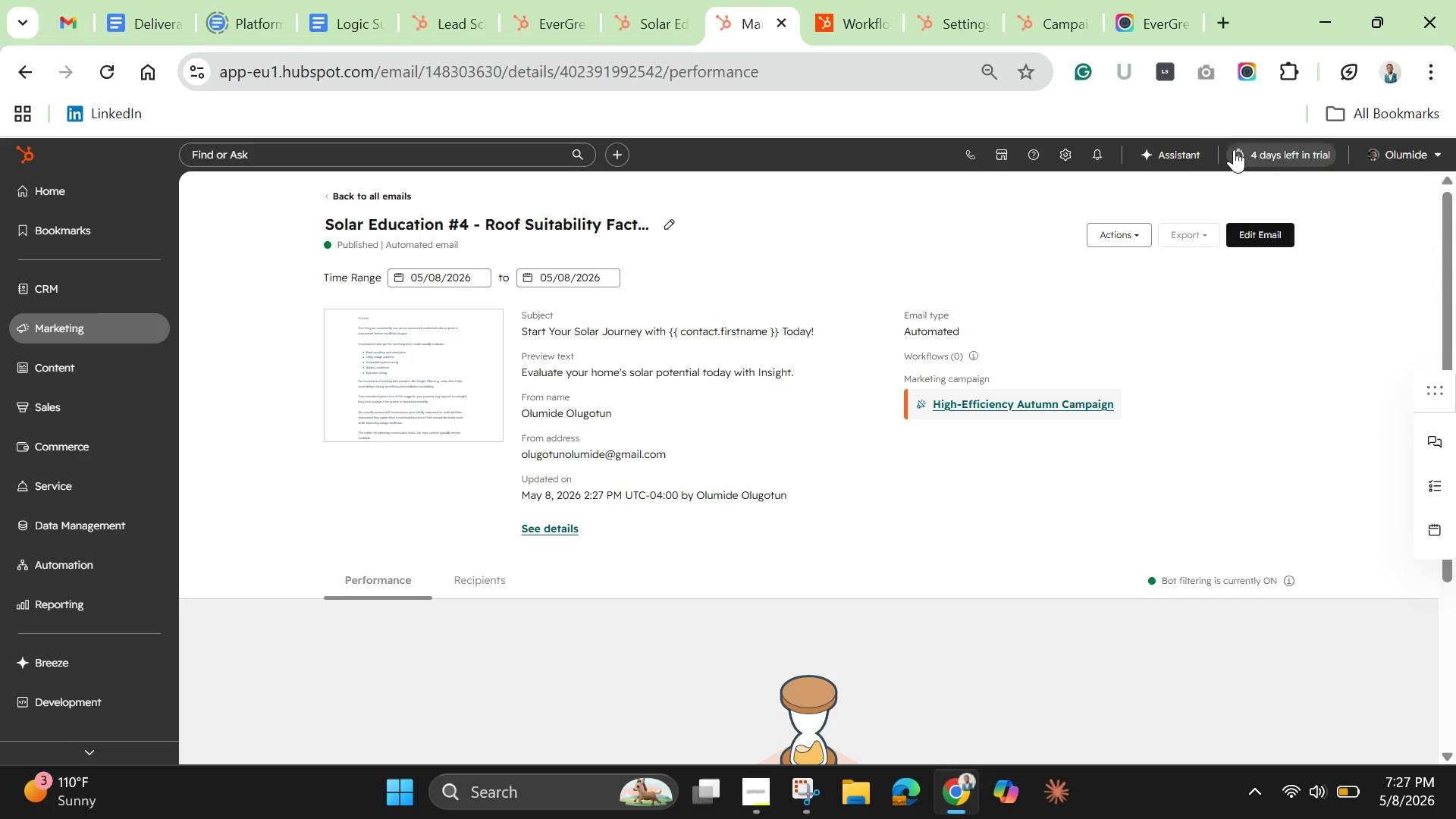 
left_click([372, 197])
 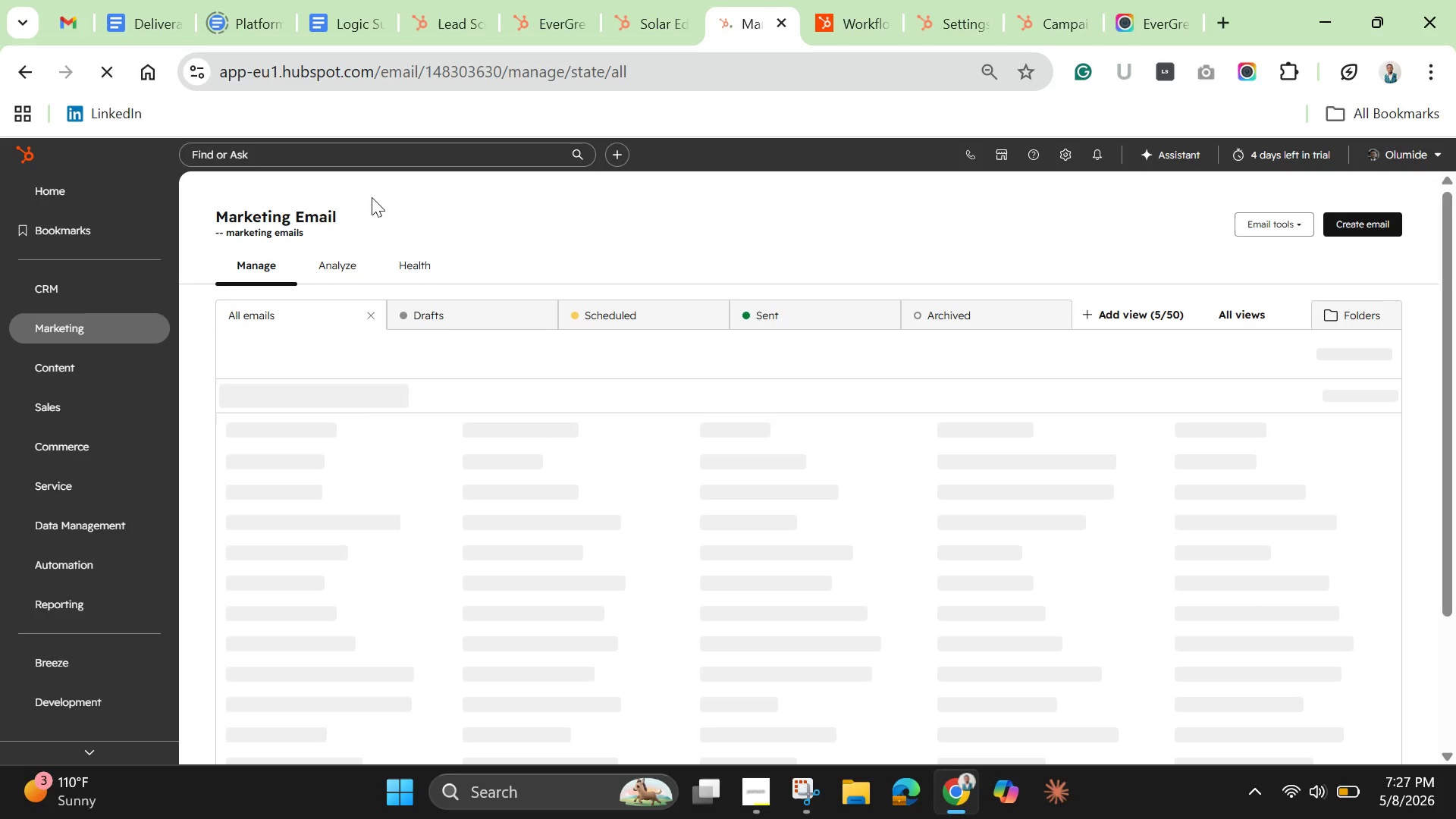 
wait(10.41)
 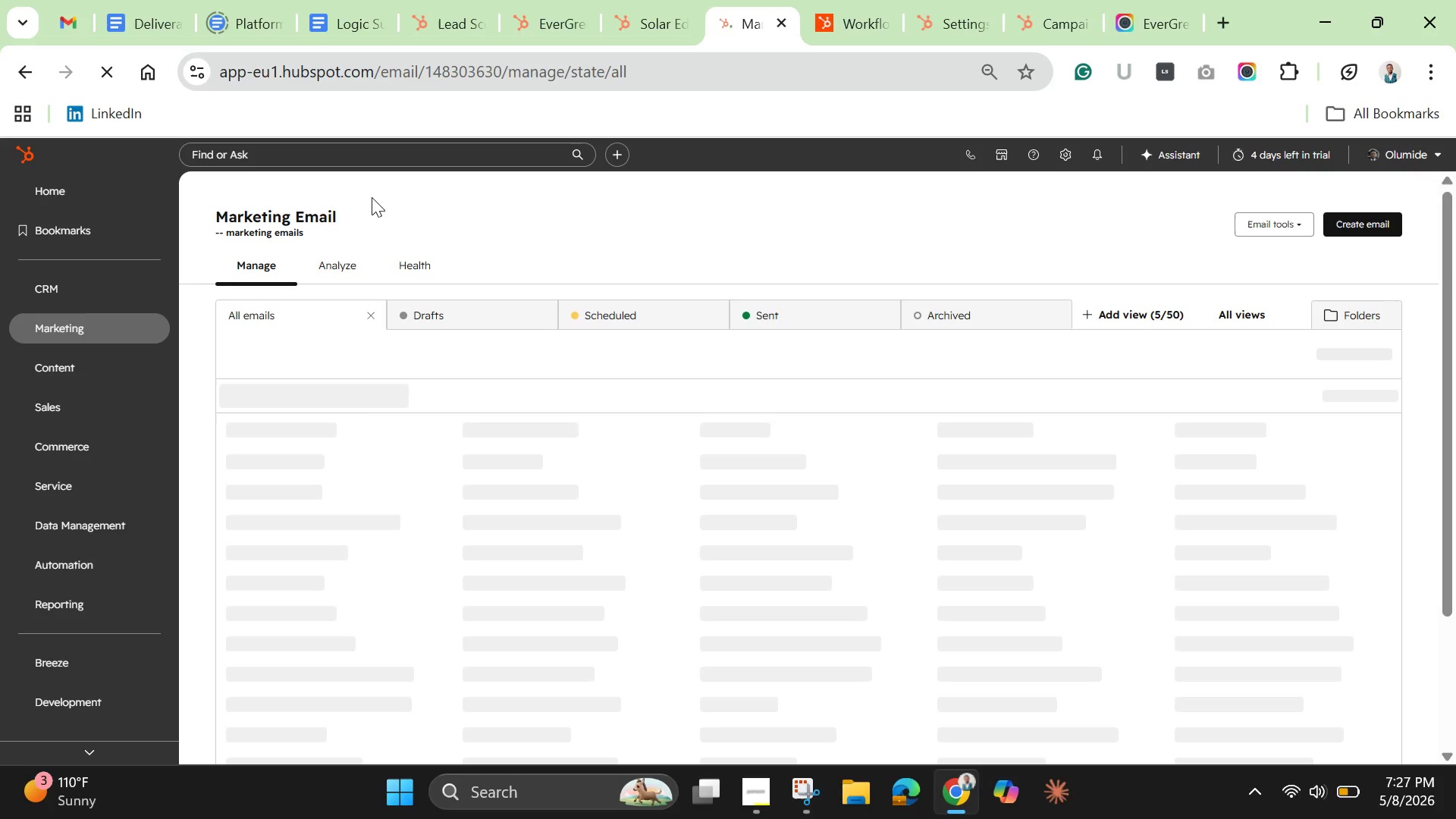 
left_click([375, 663])
 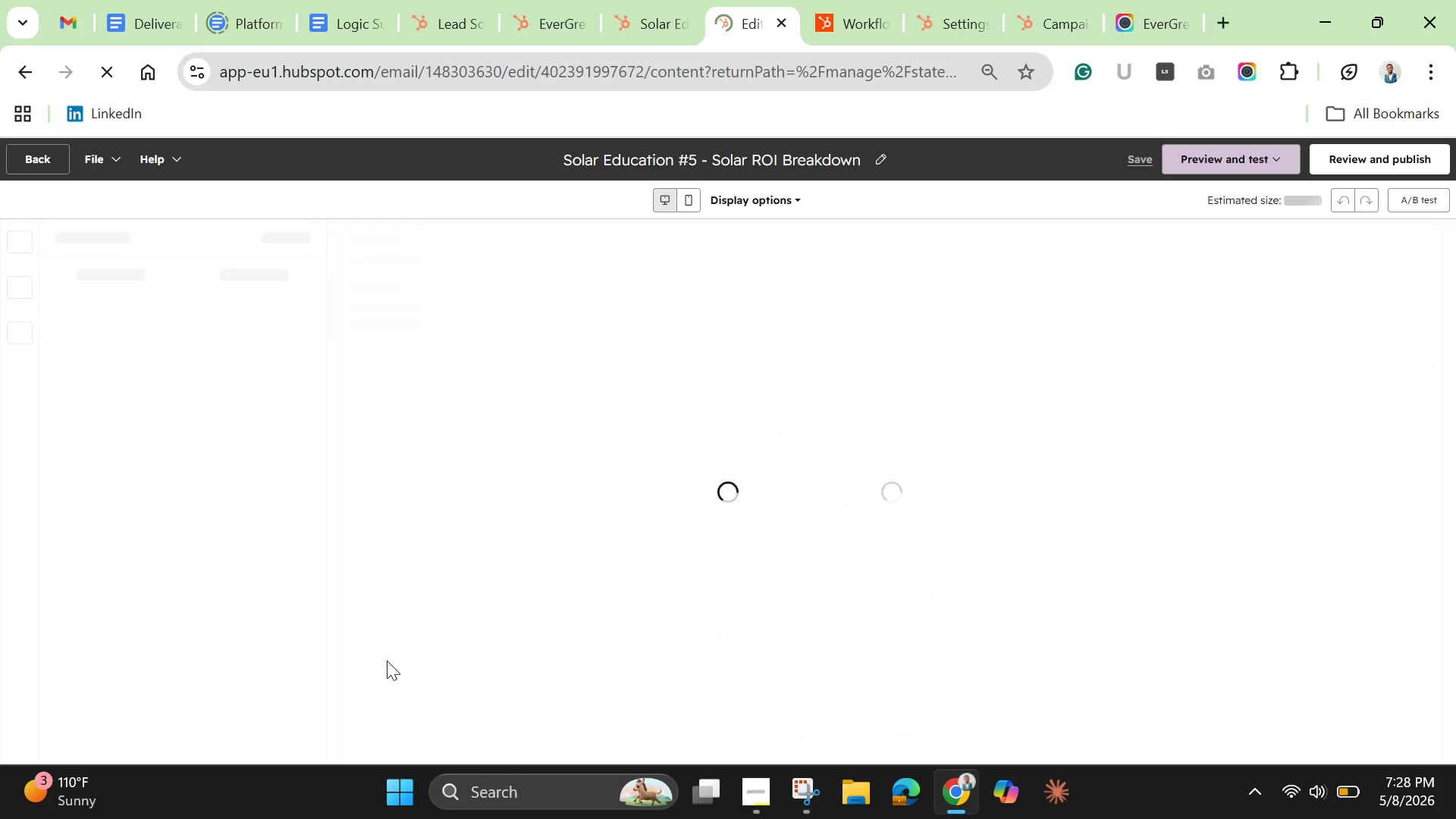 
mouse_move([1029, 422])
 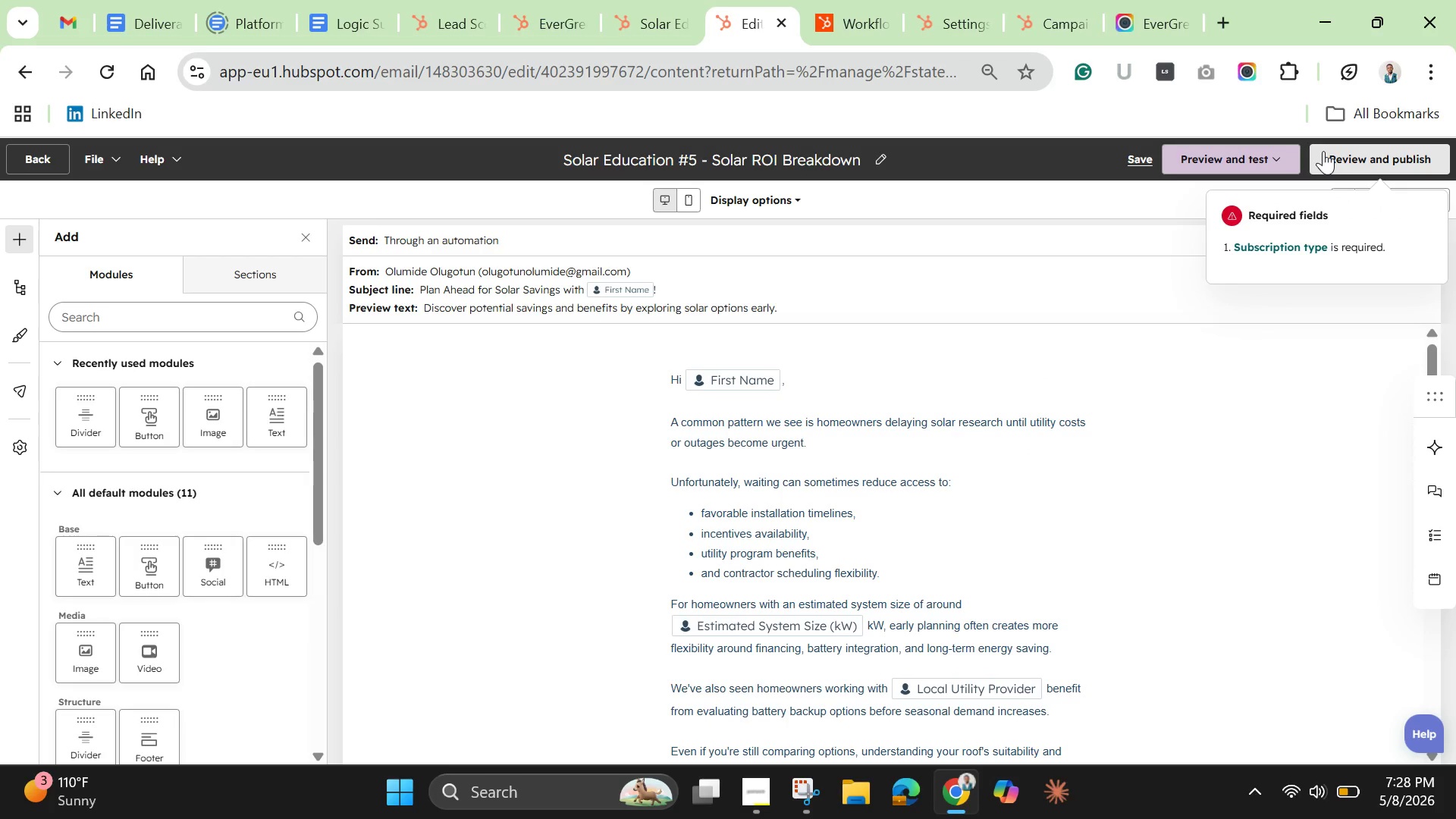 
left_click([1323, 151])
 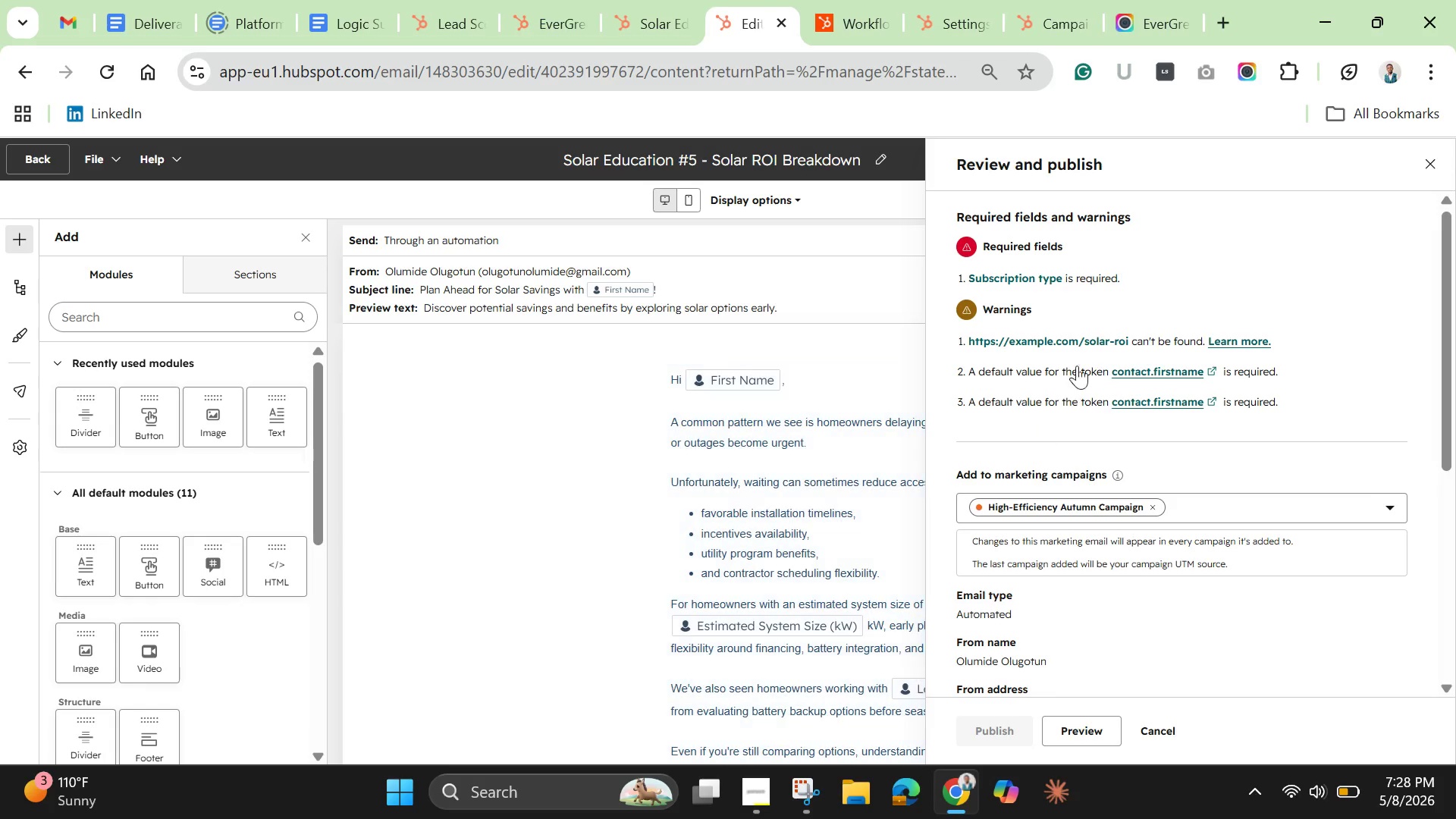 
wait(6.53)
 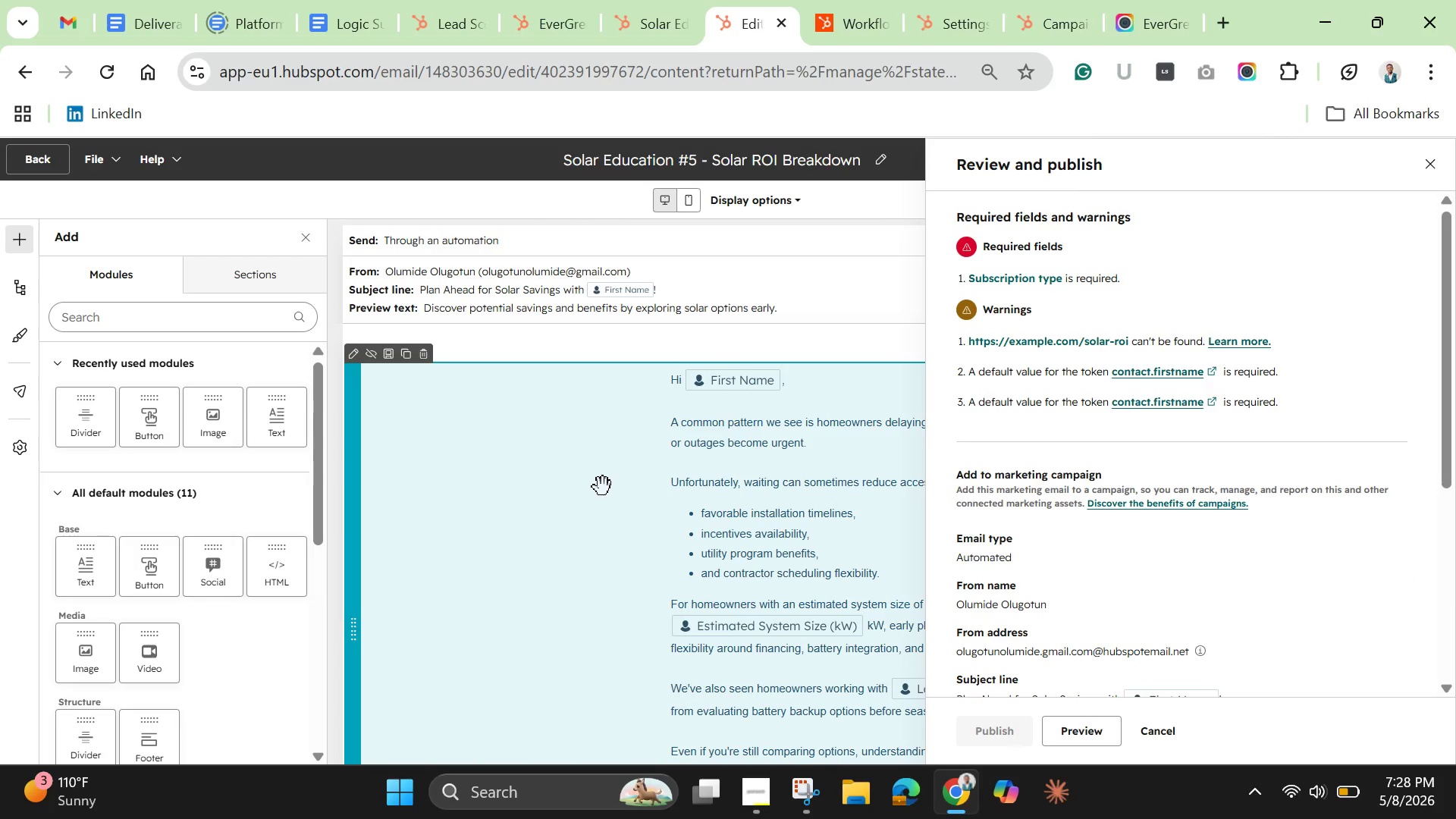 
left_click([987, 275])
 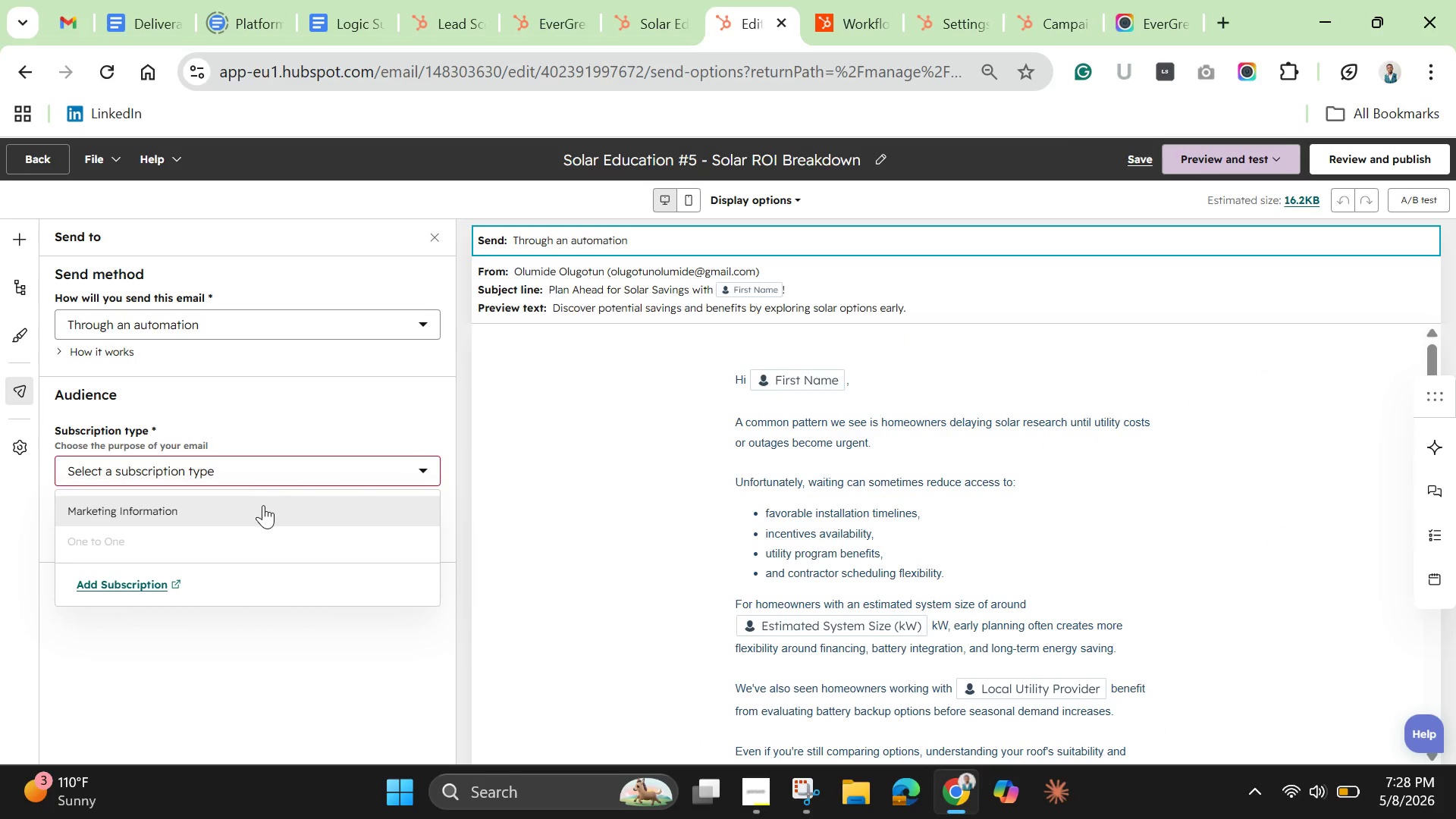 
left_click([226, 501])
 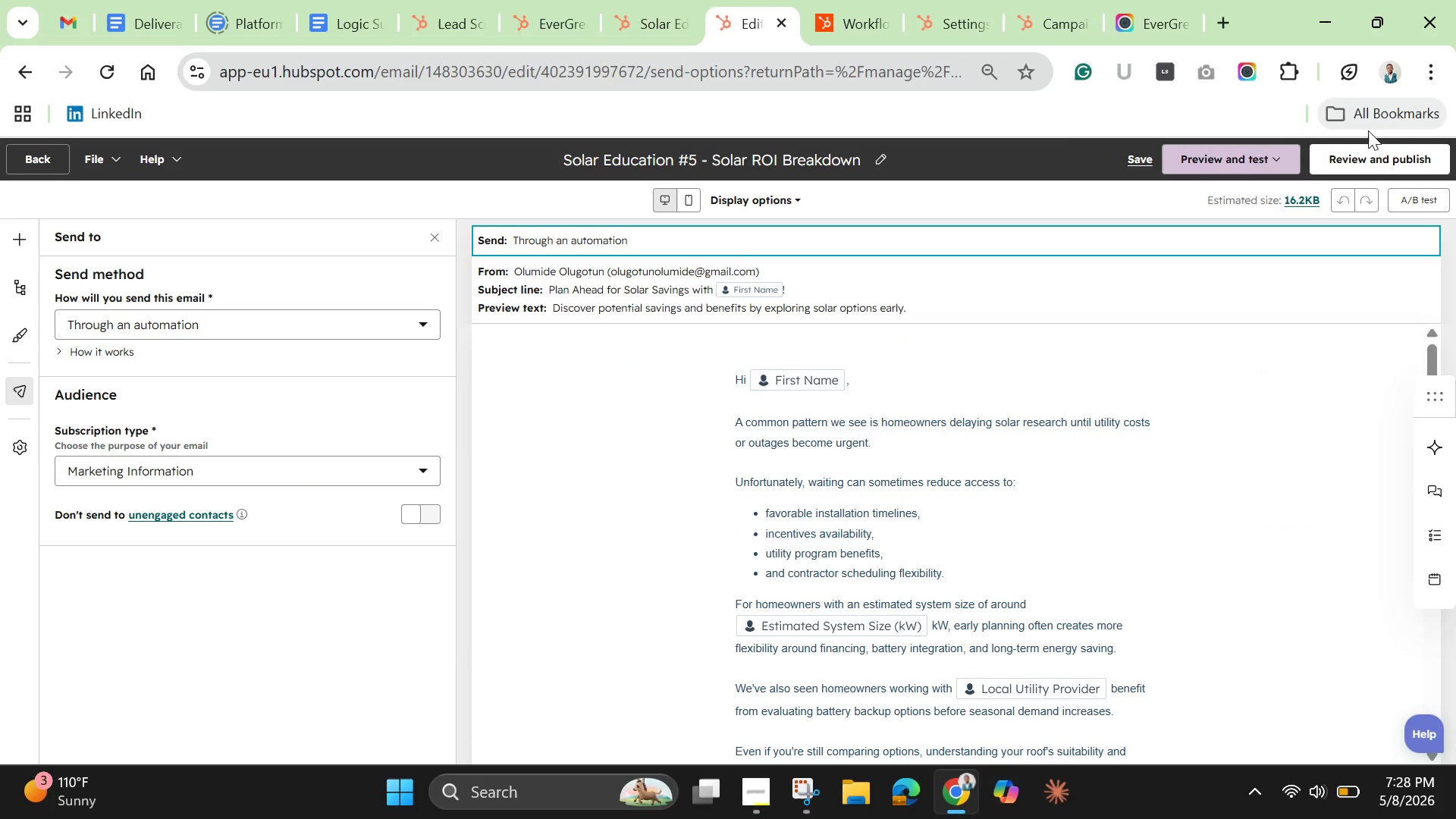 
left_click([1369, 162])
 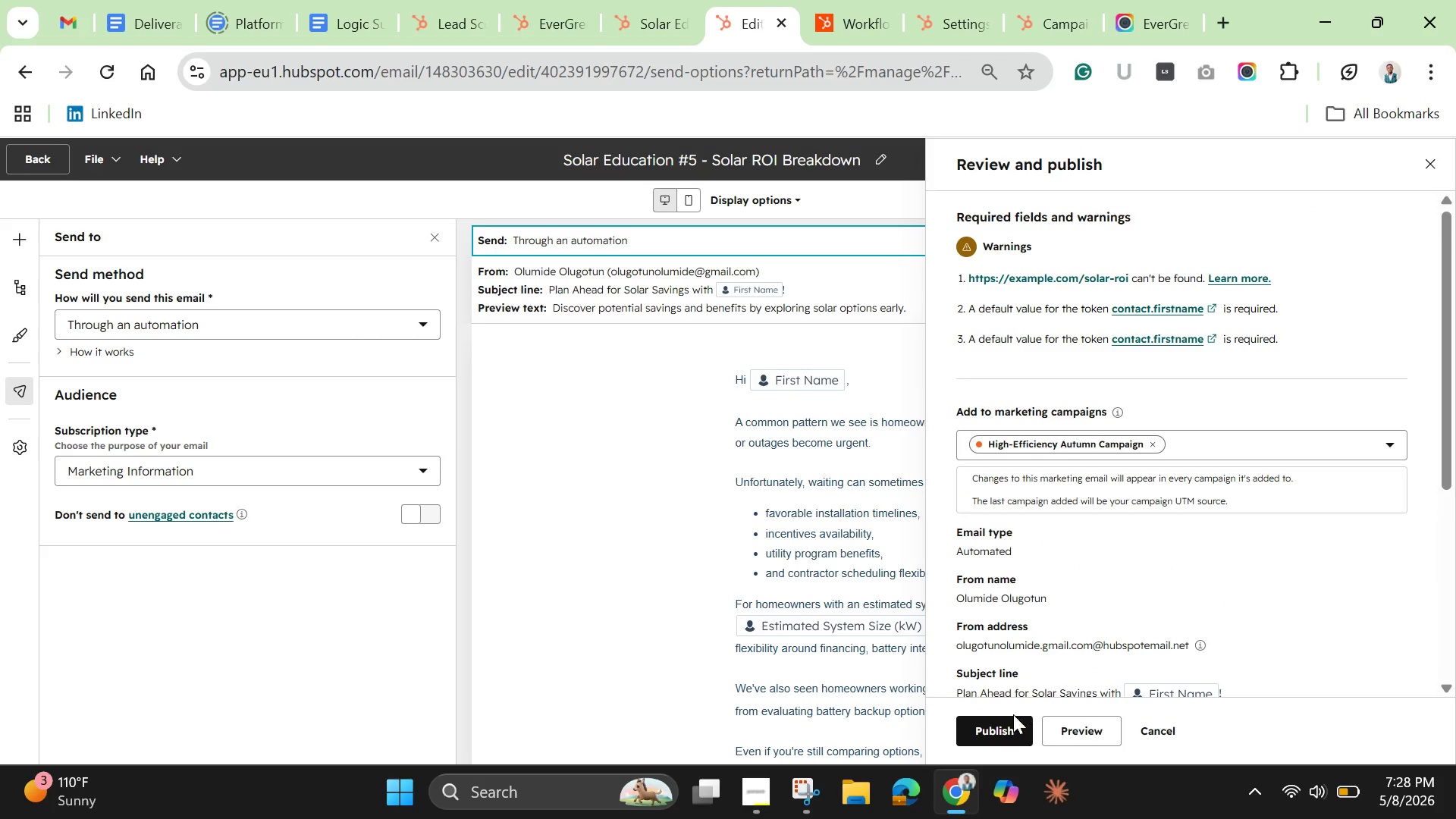 
left_click([1004, 716])
 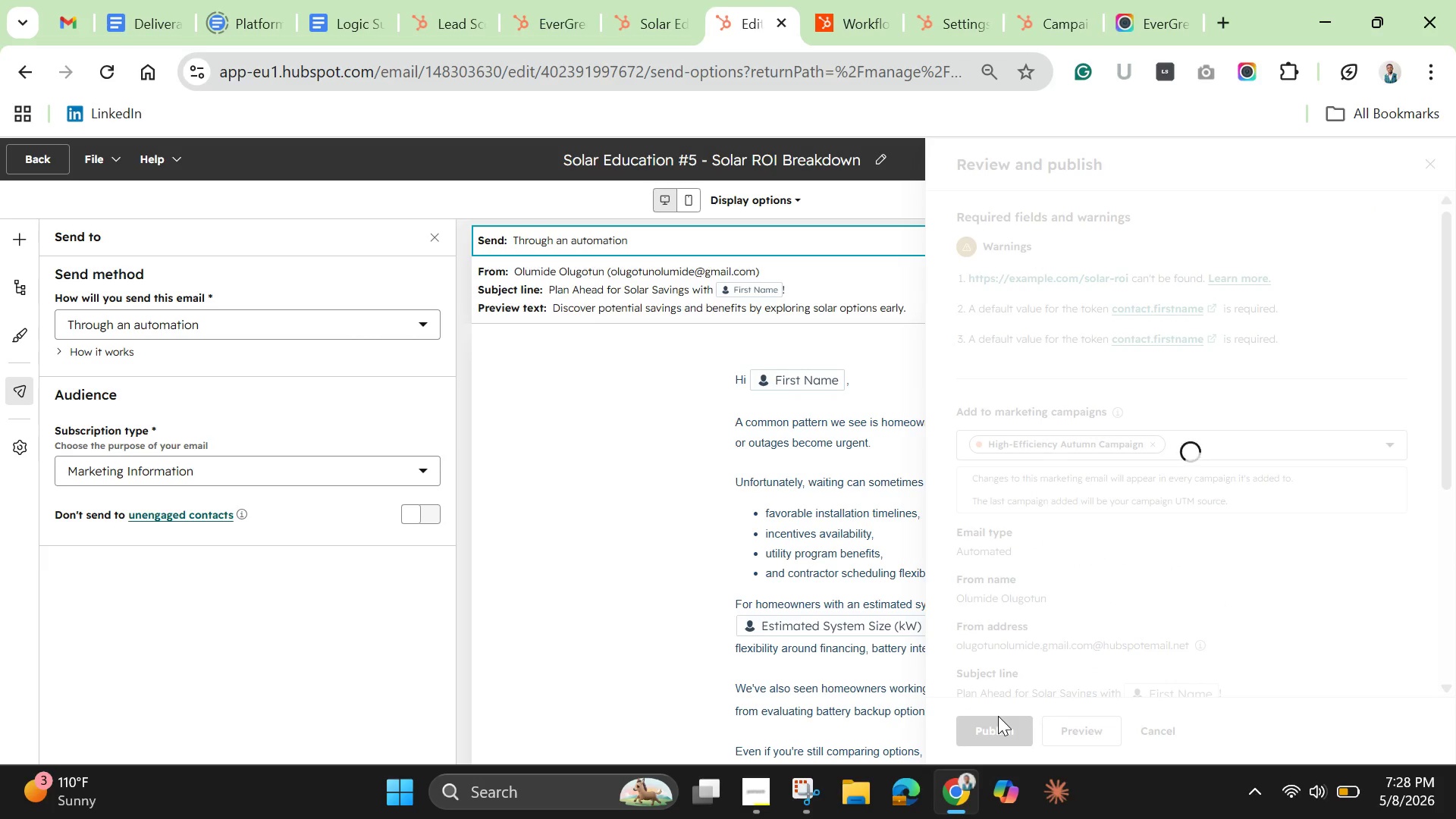 
wait(6.11)
 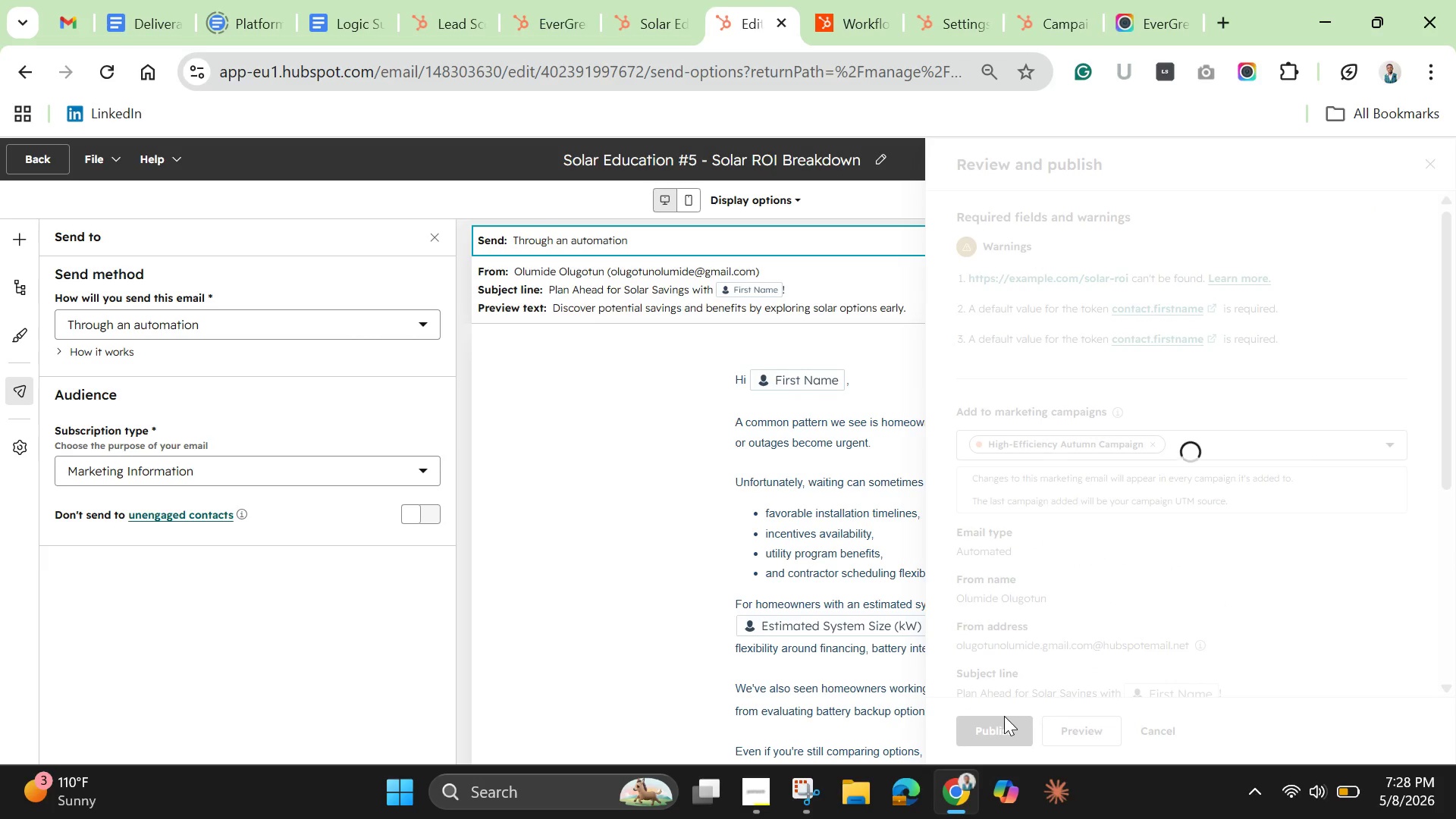 
left_click([772, 678])
 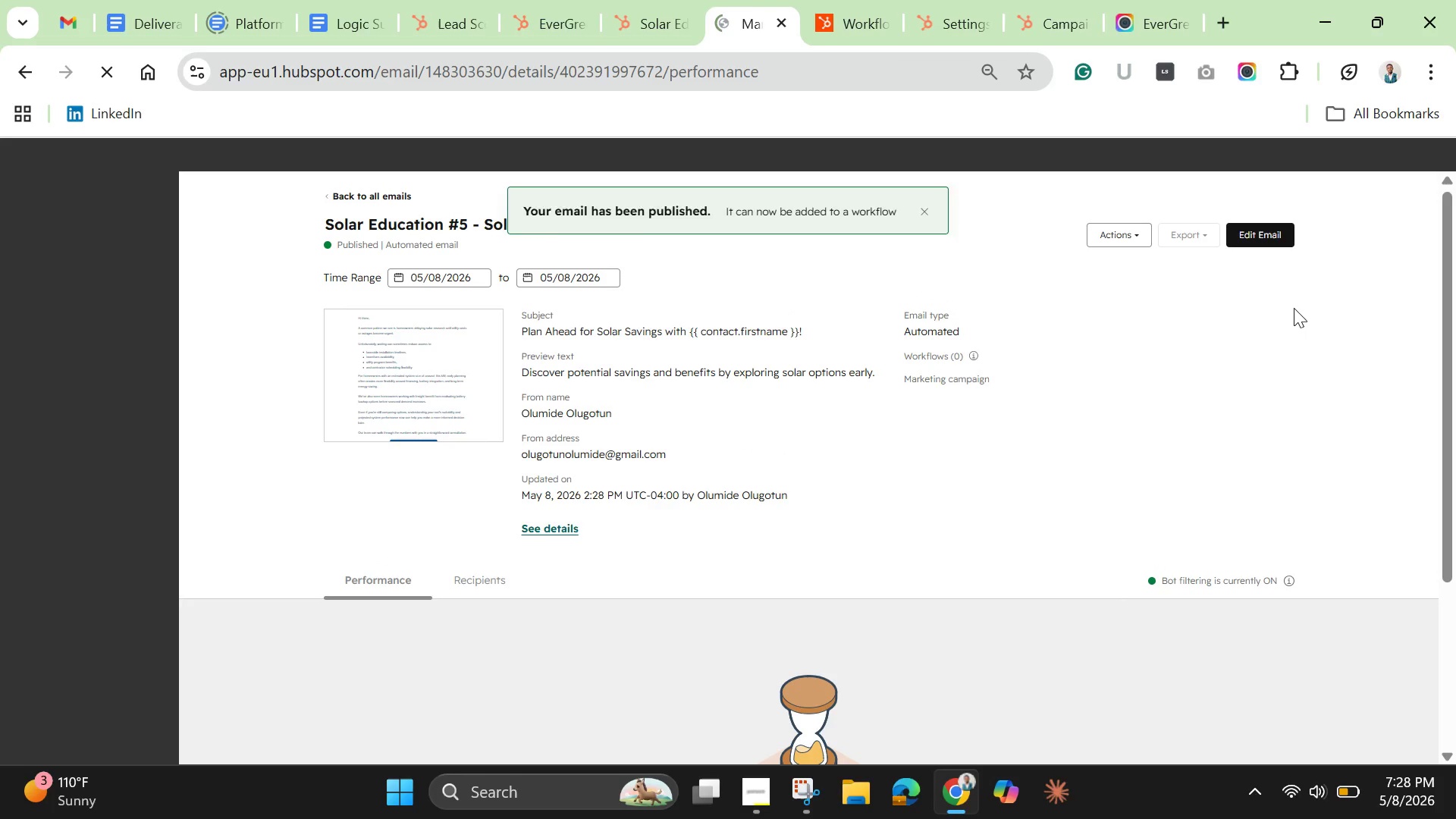 
wait(10.77)
 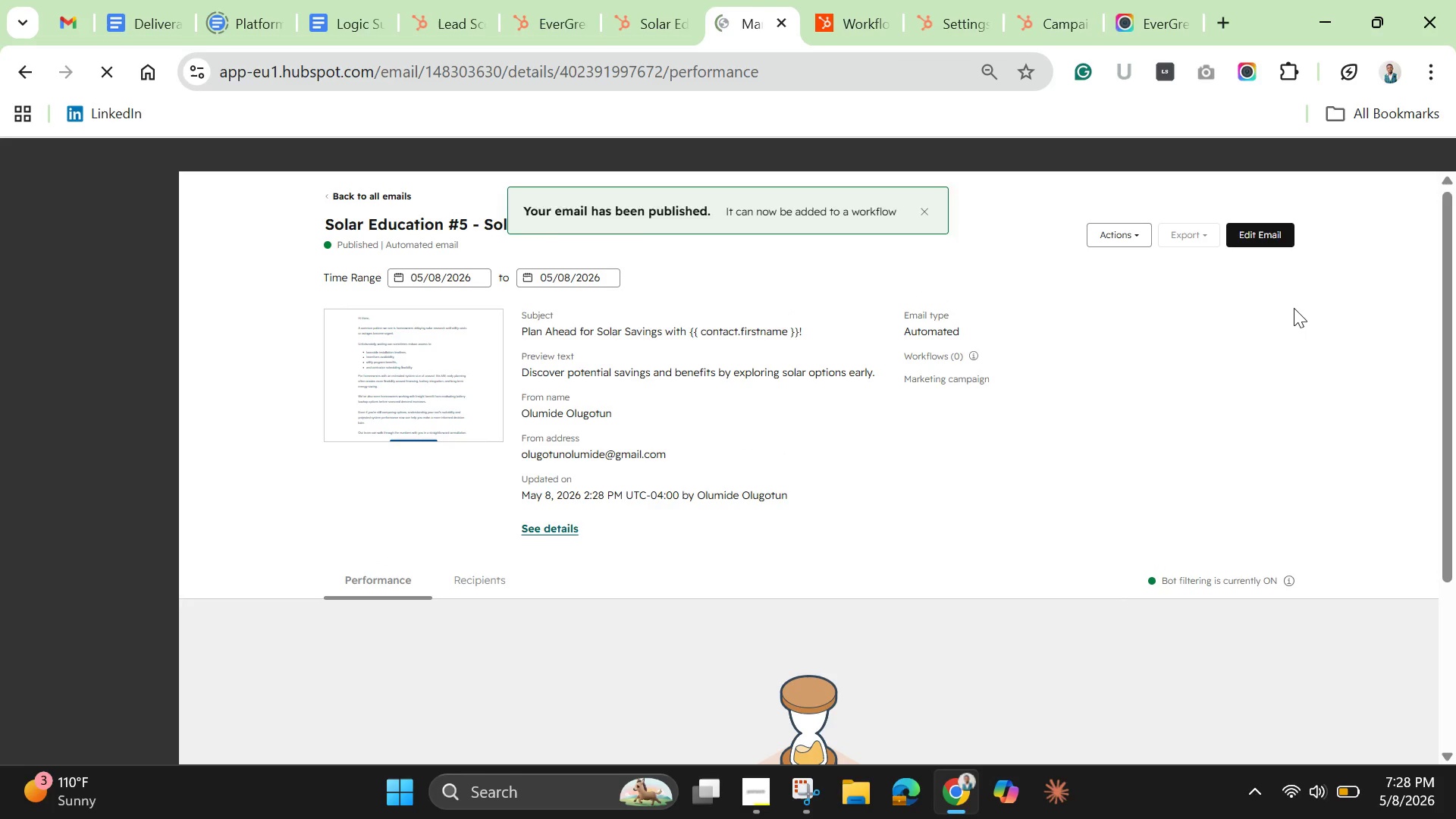 
left_click([655, 26])
 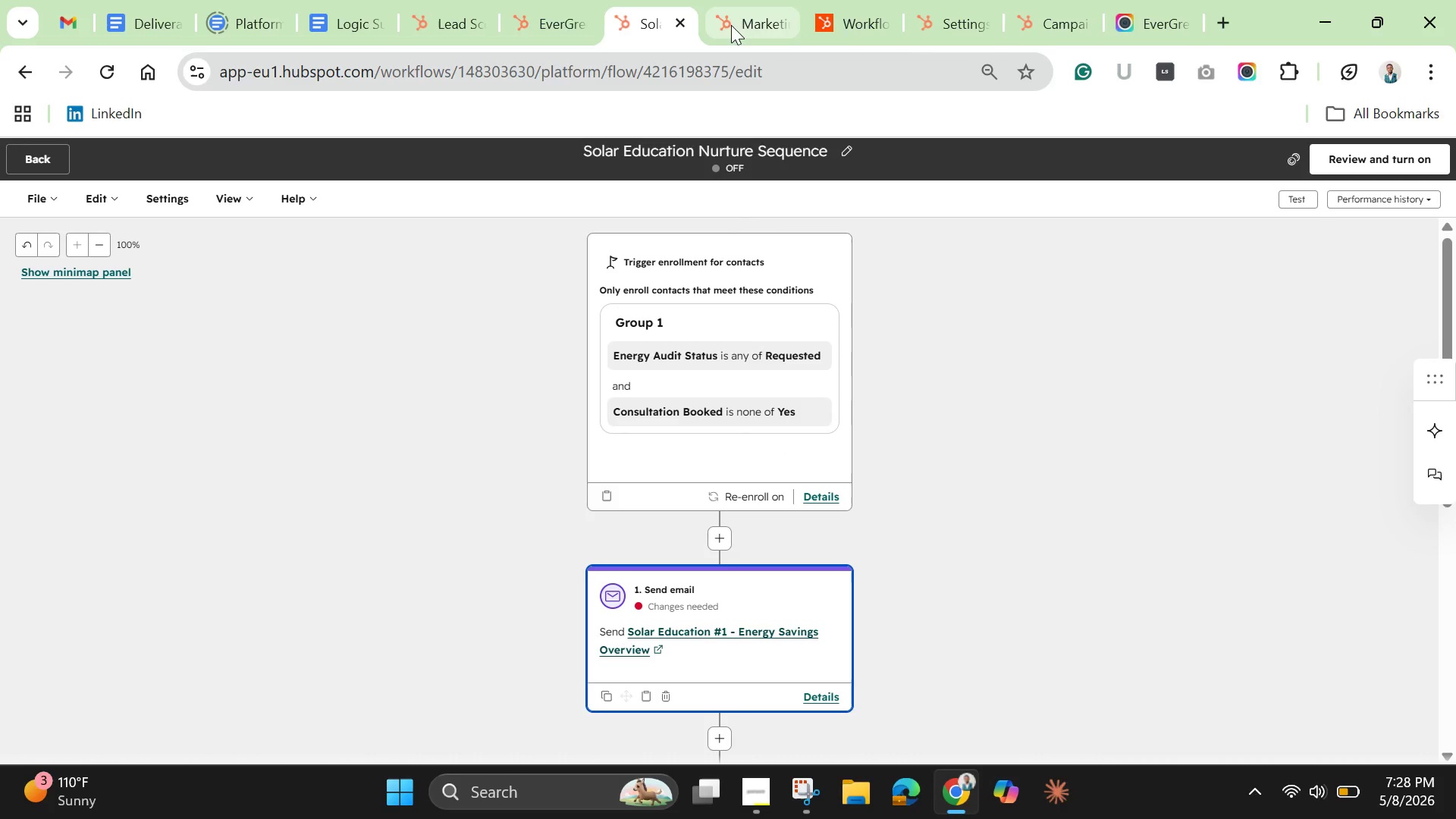 
left_click([739, 22])
 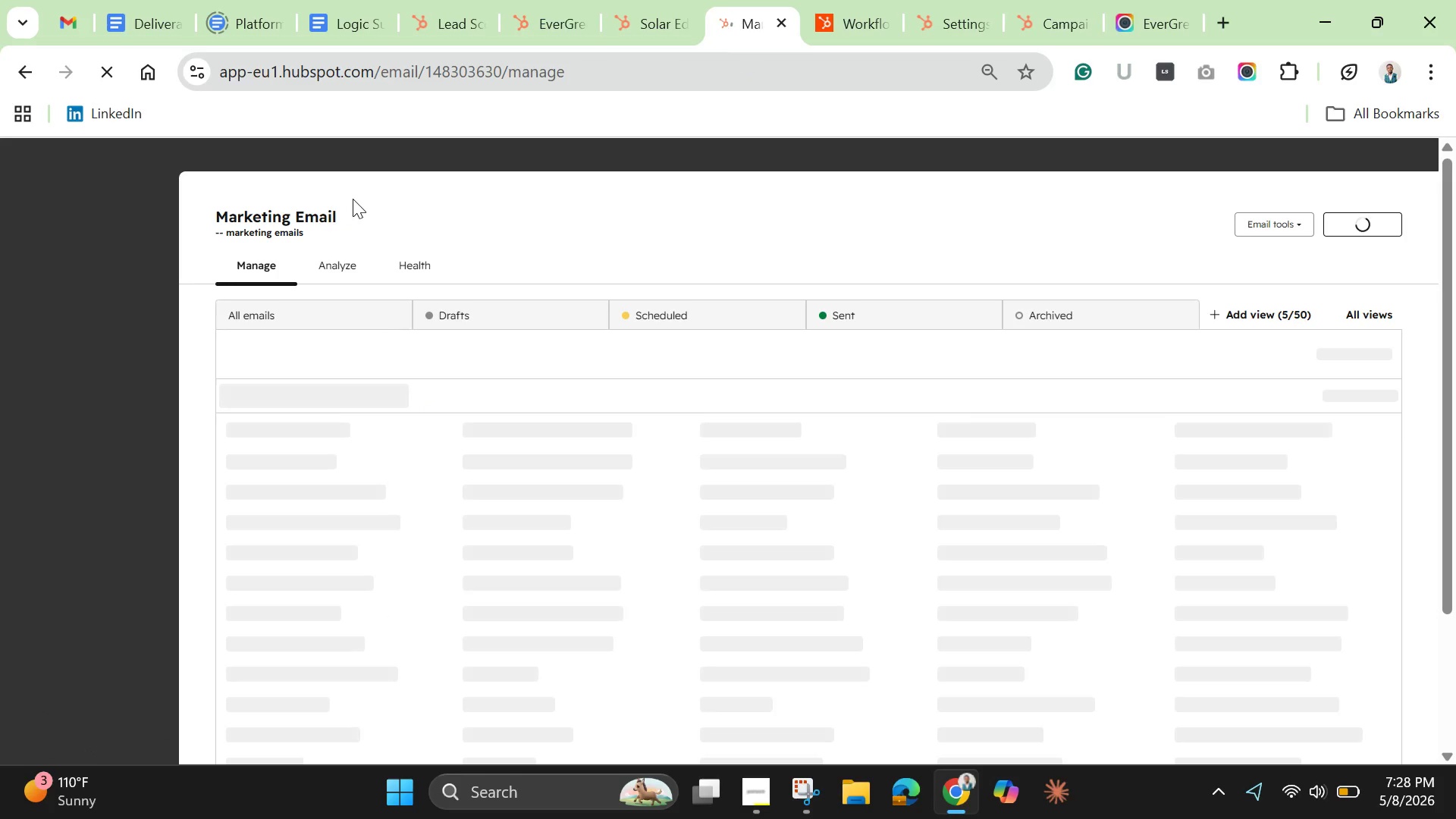 
wait(9.78)
 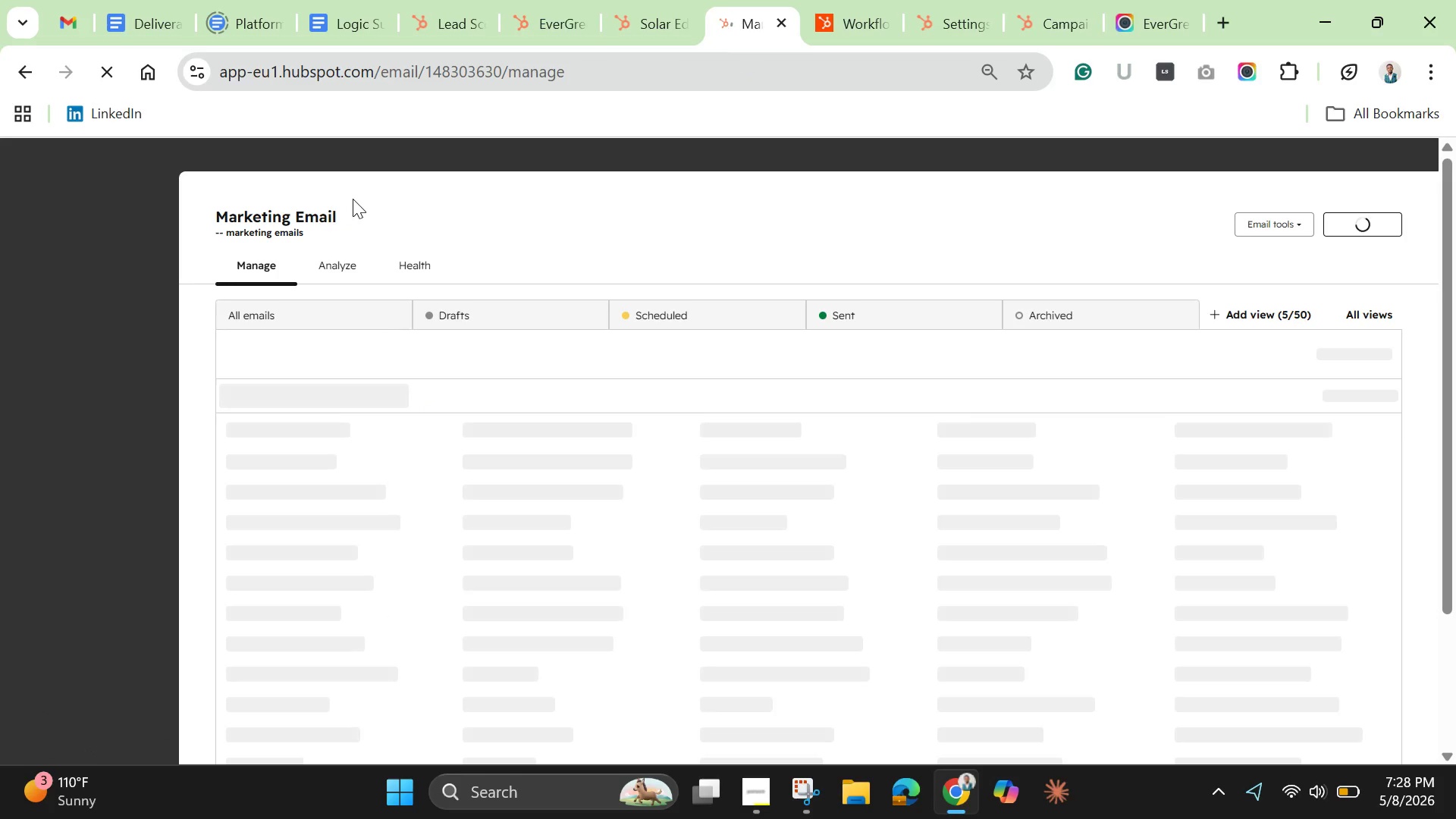 
left_click([384, 661])
 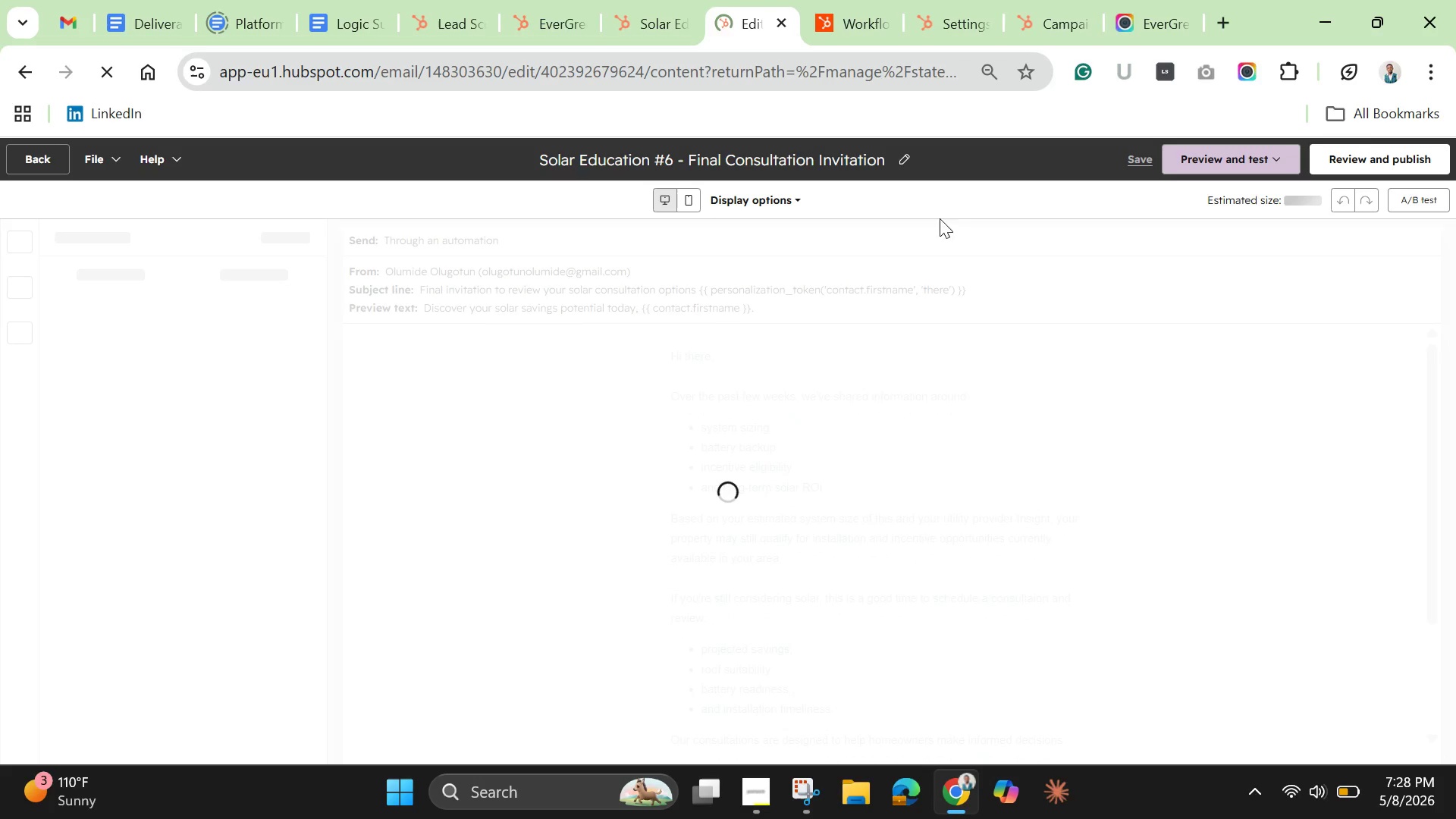 
mouse_move([1389, 163])
 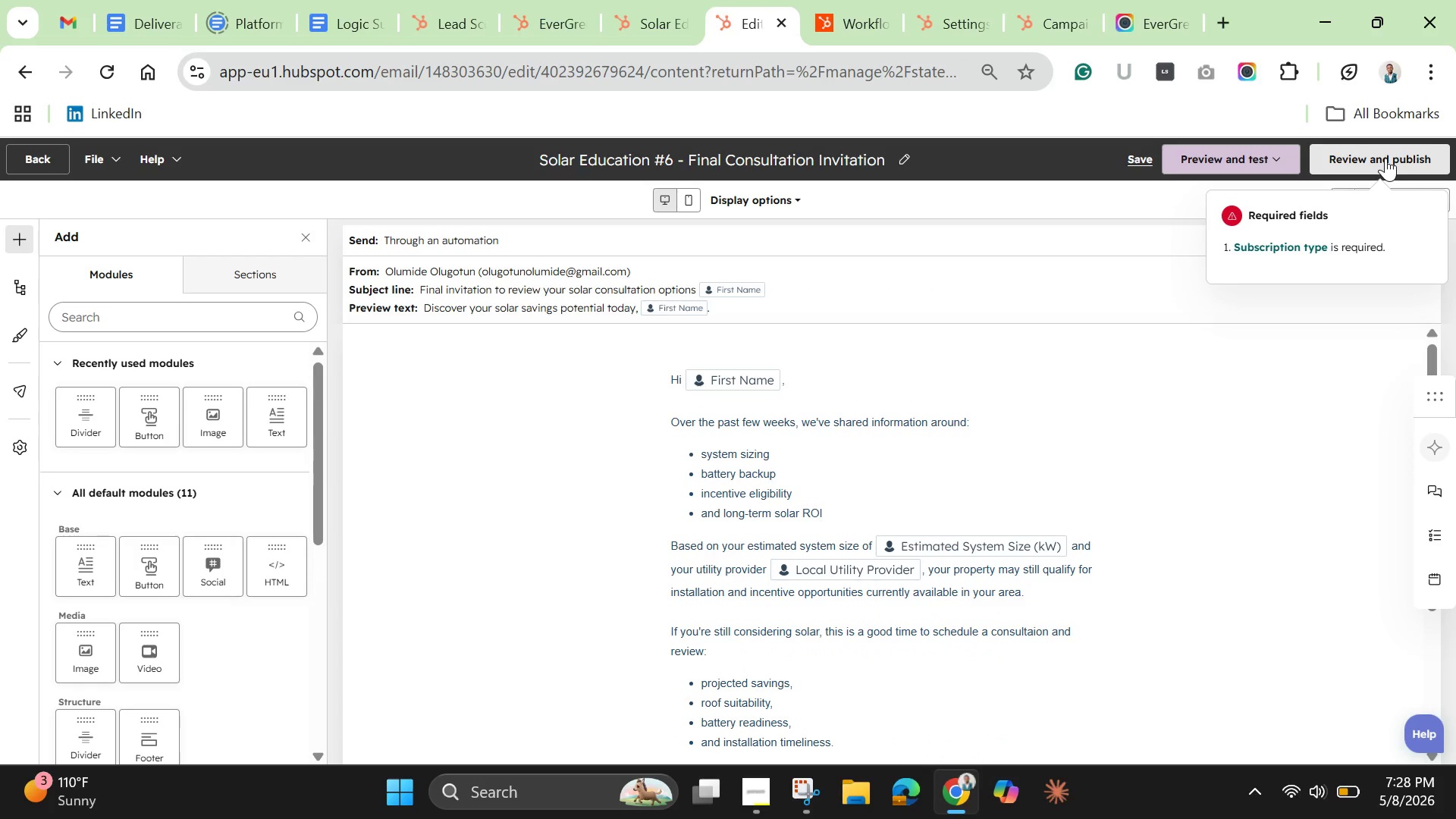 
left_click([1385, 158])
 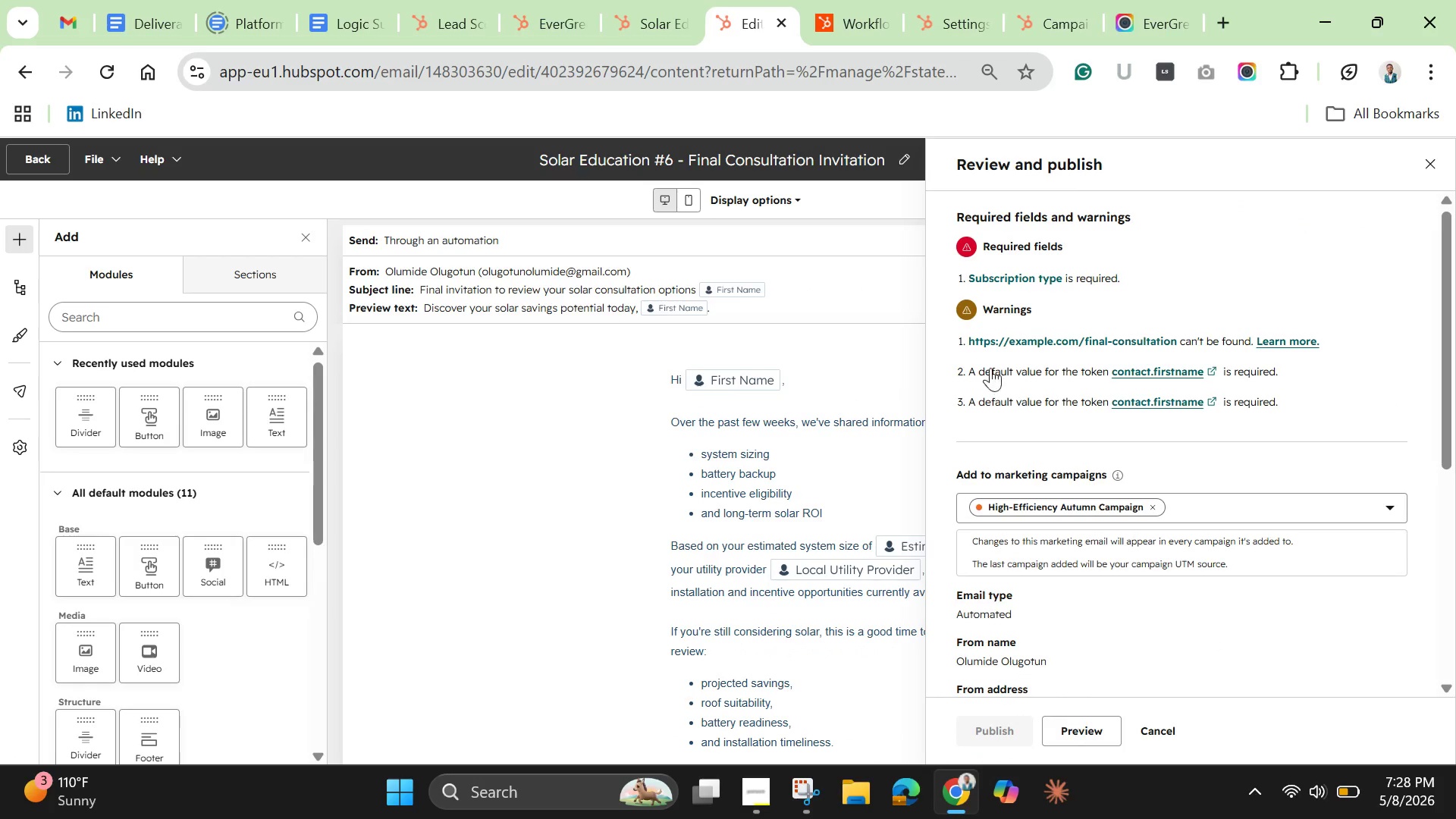 
left_click([1005, 246])
 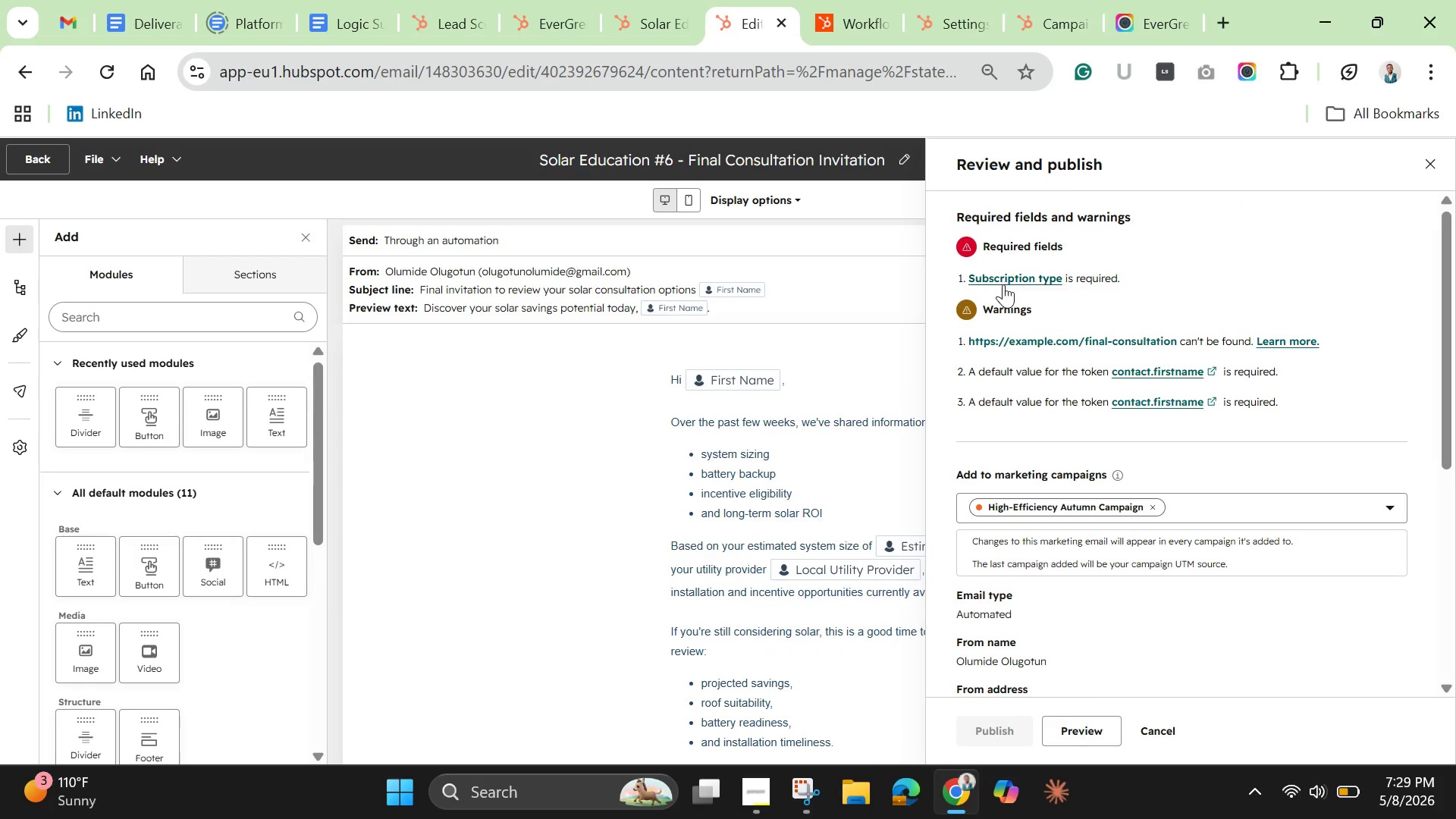 
left_click([1003, 284])
 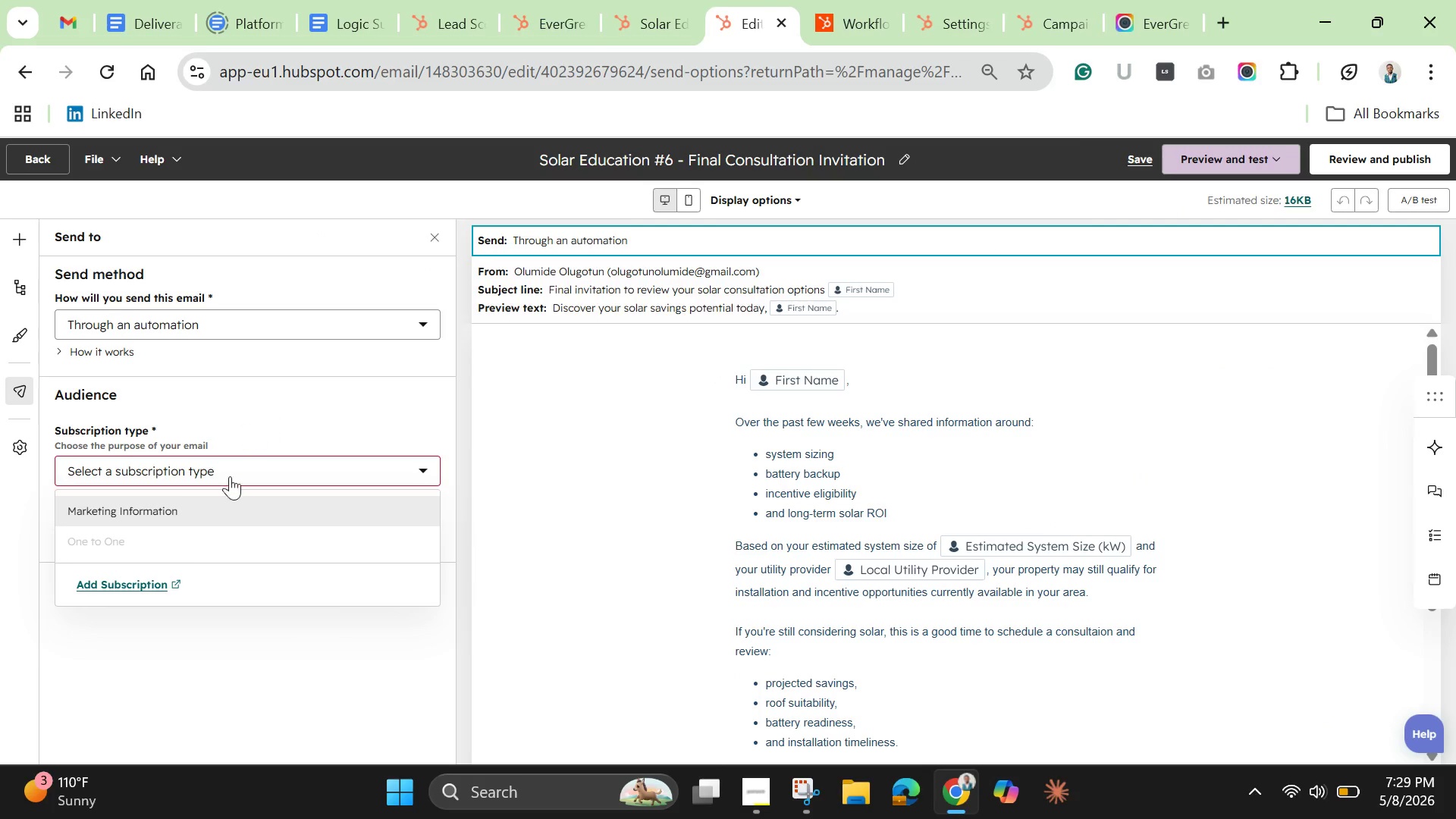 
left_click([190, 517])
 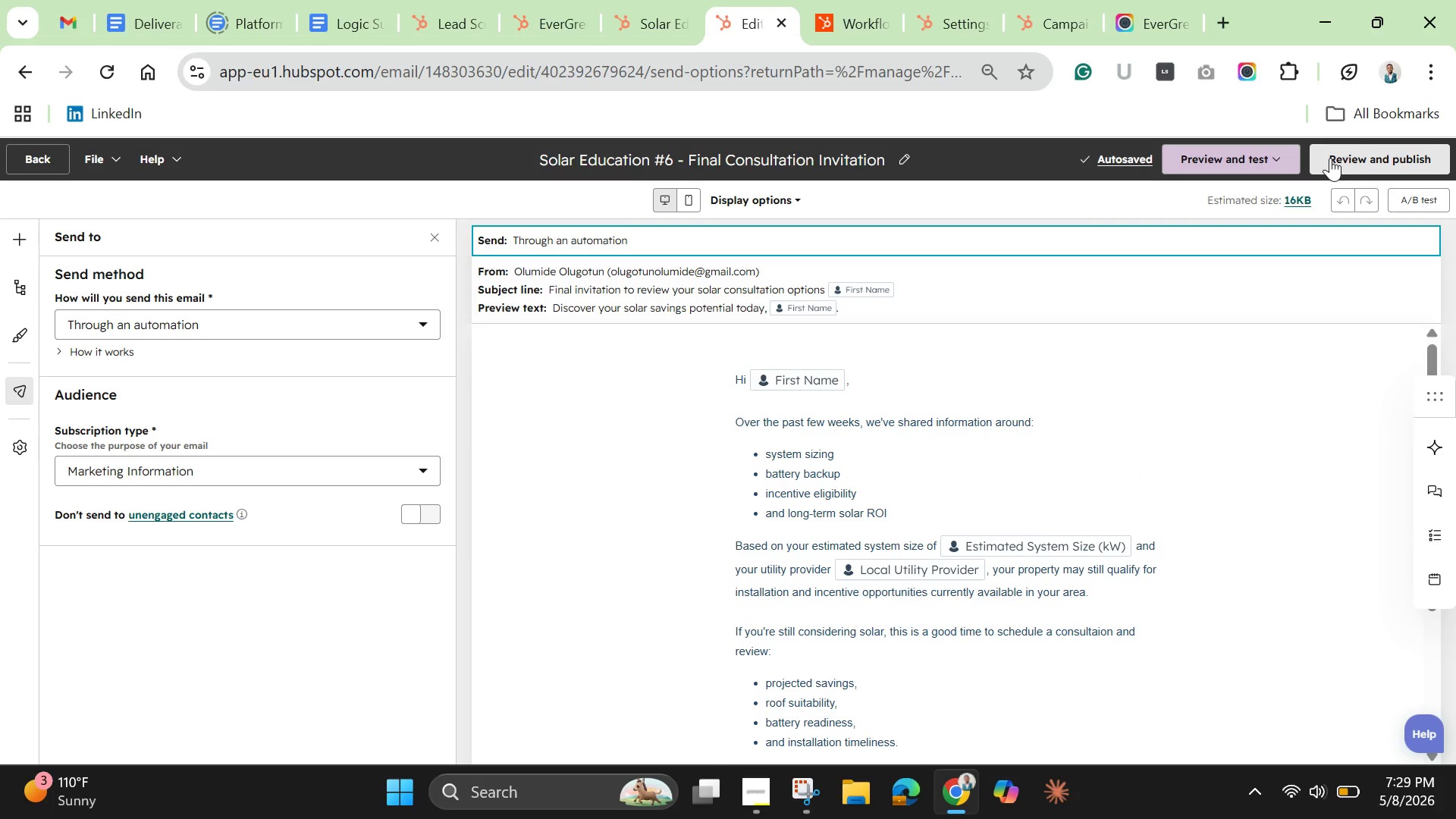 
wait(5.62)
 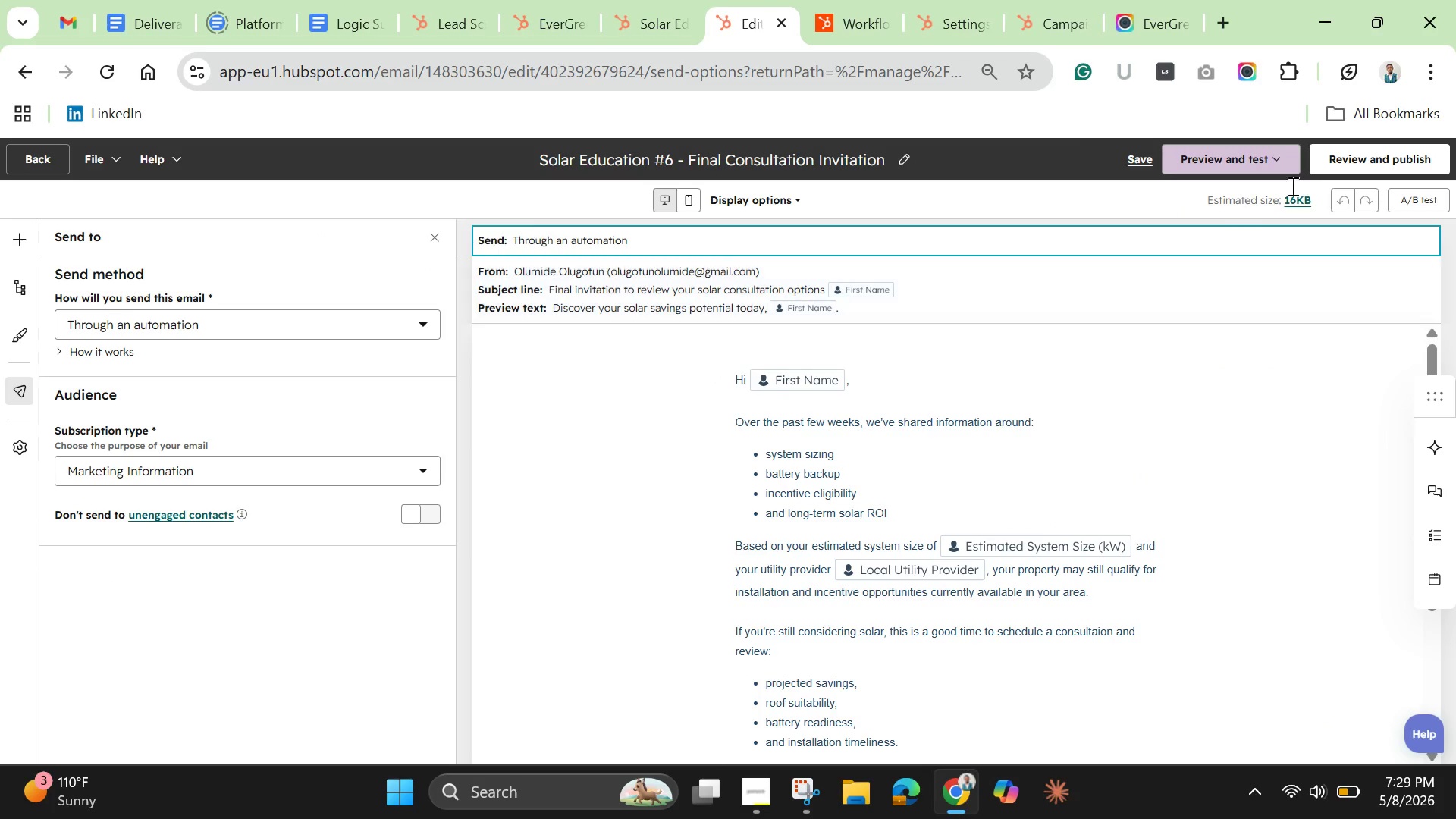 
left_click([1330, 158])
 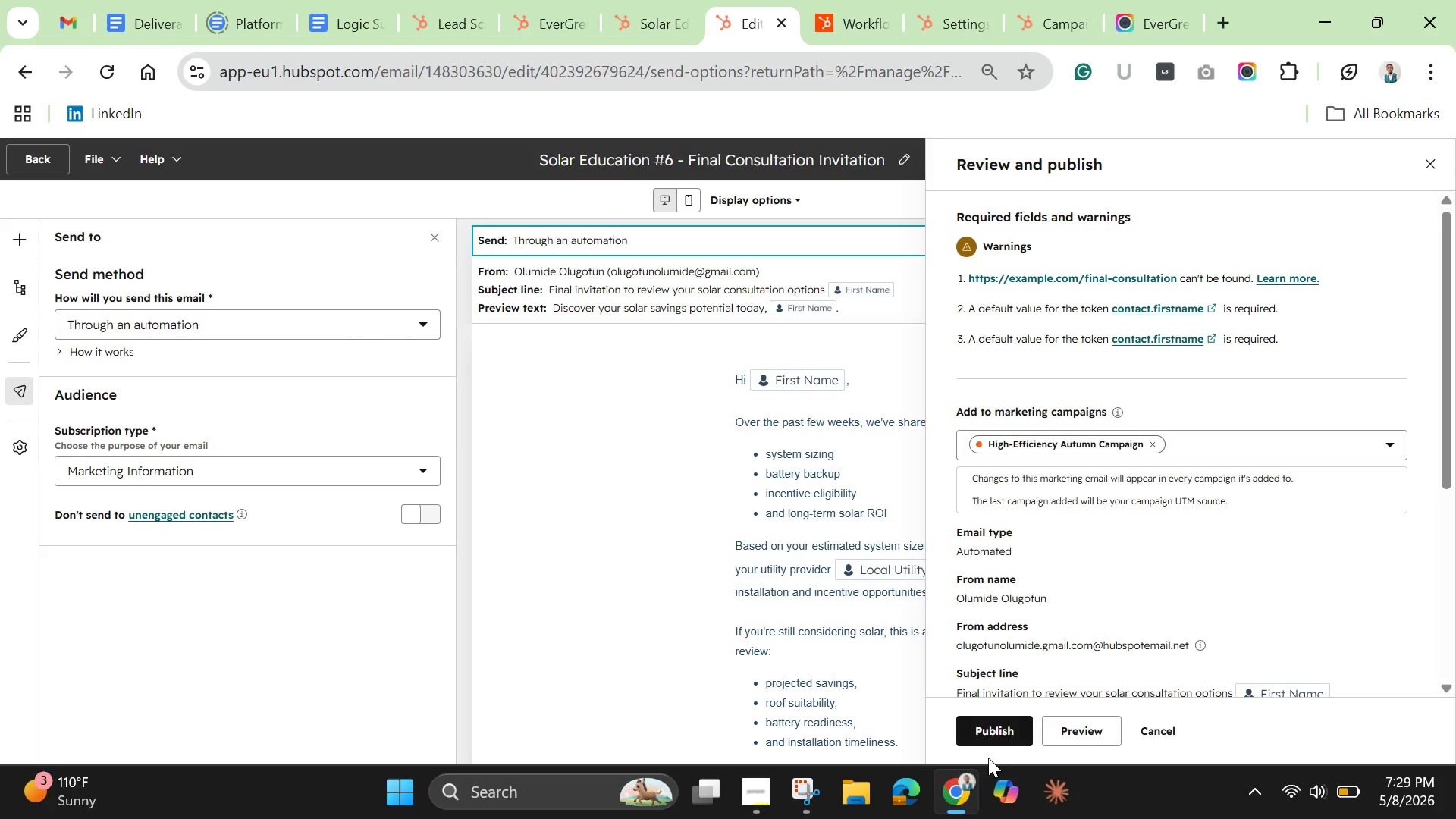 
left_click([974, 730])
 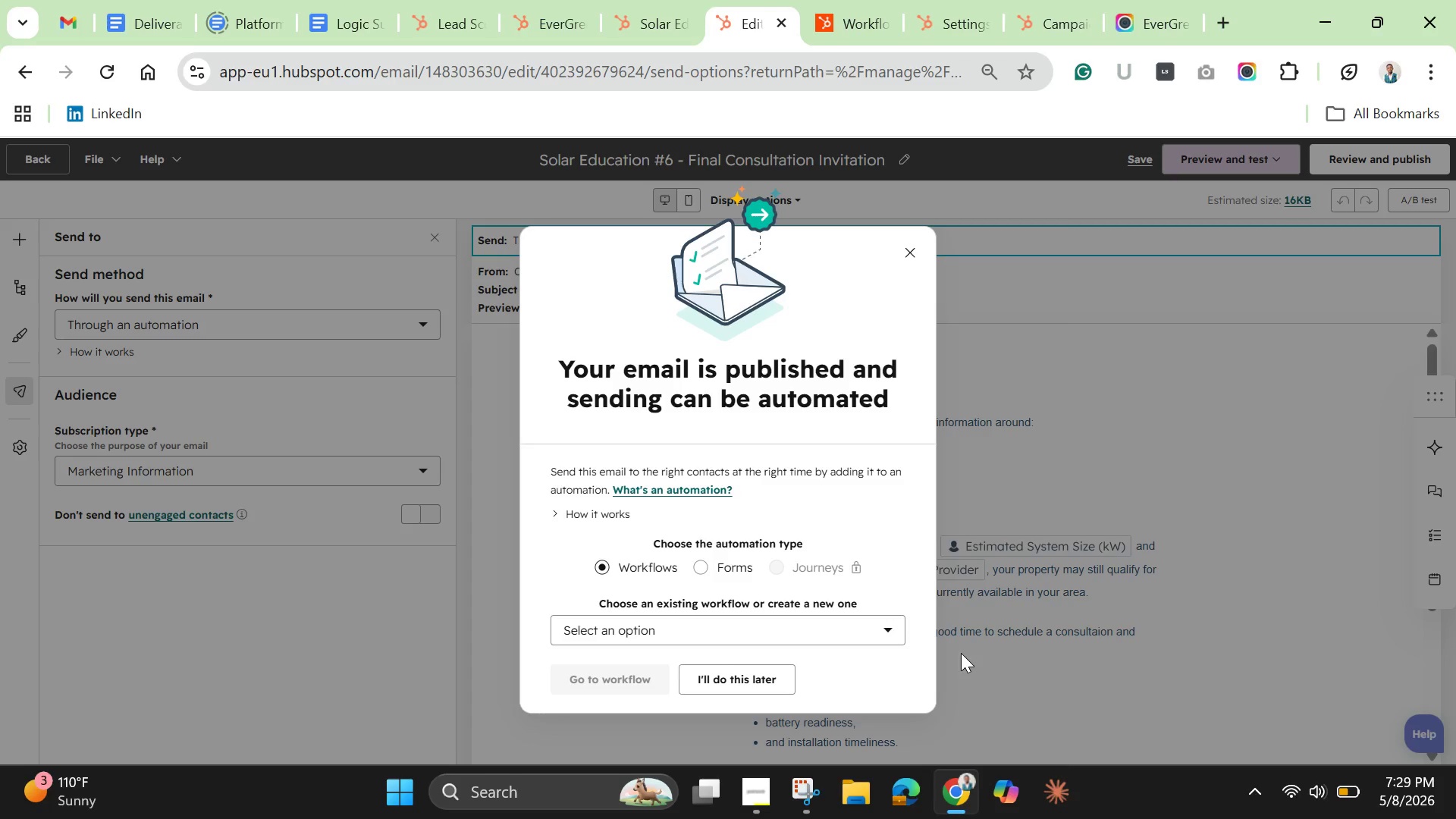 
wait(18.24)
 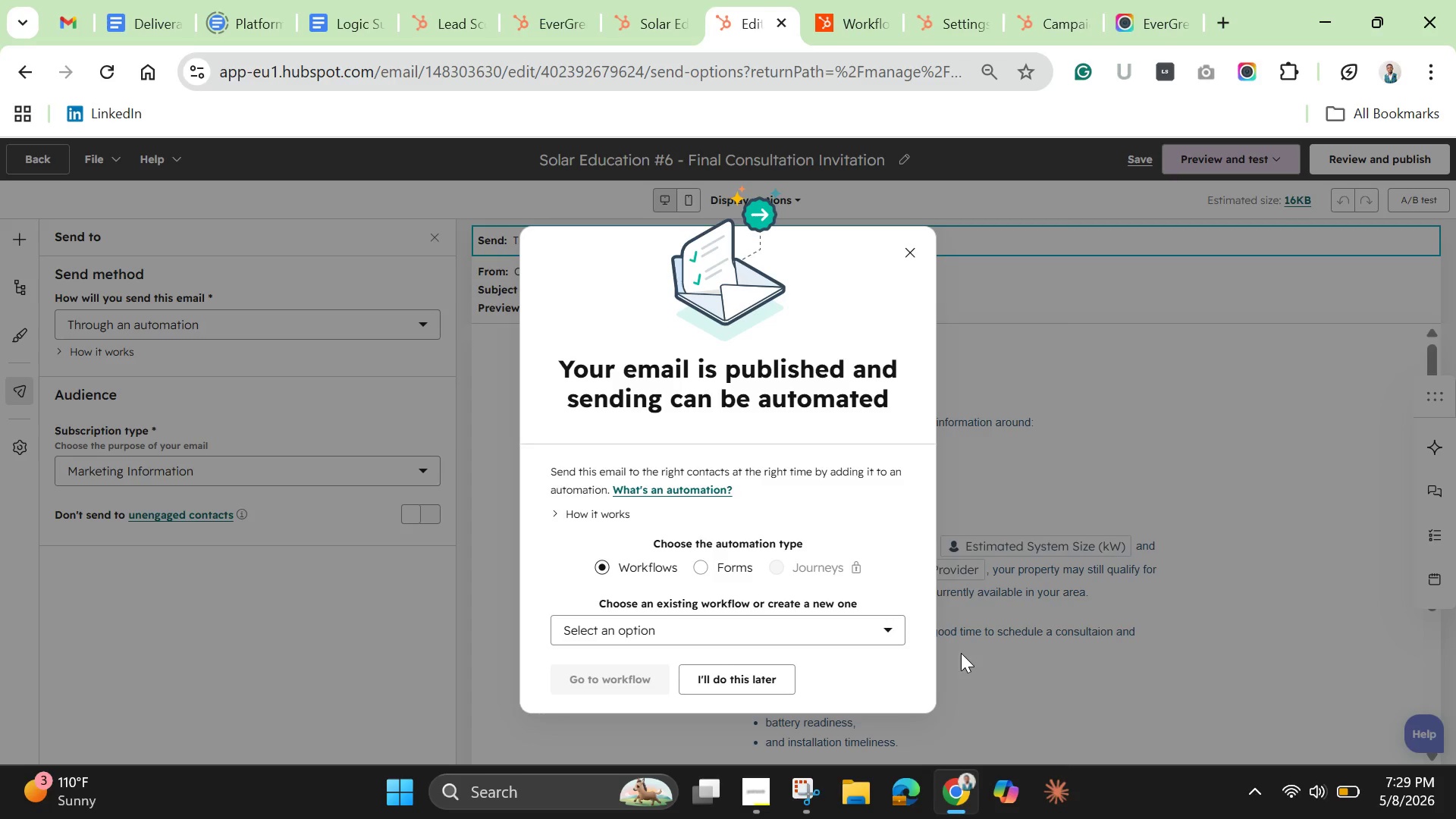 
left_click([791, 676])
 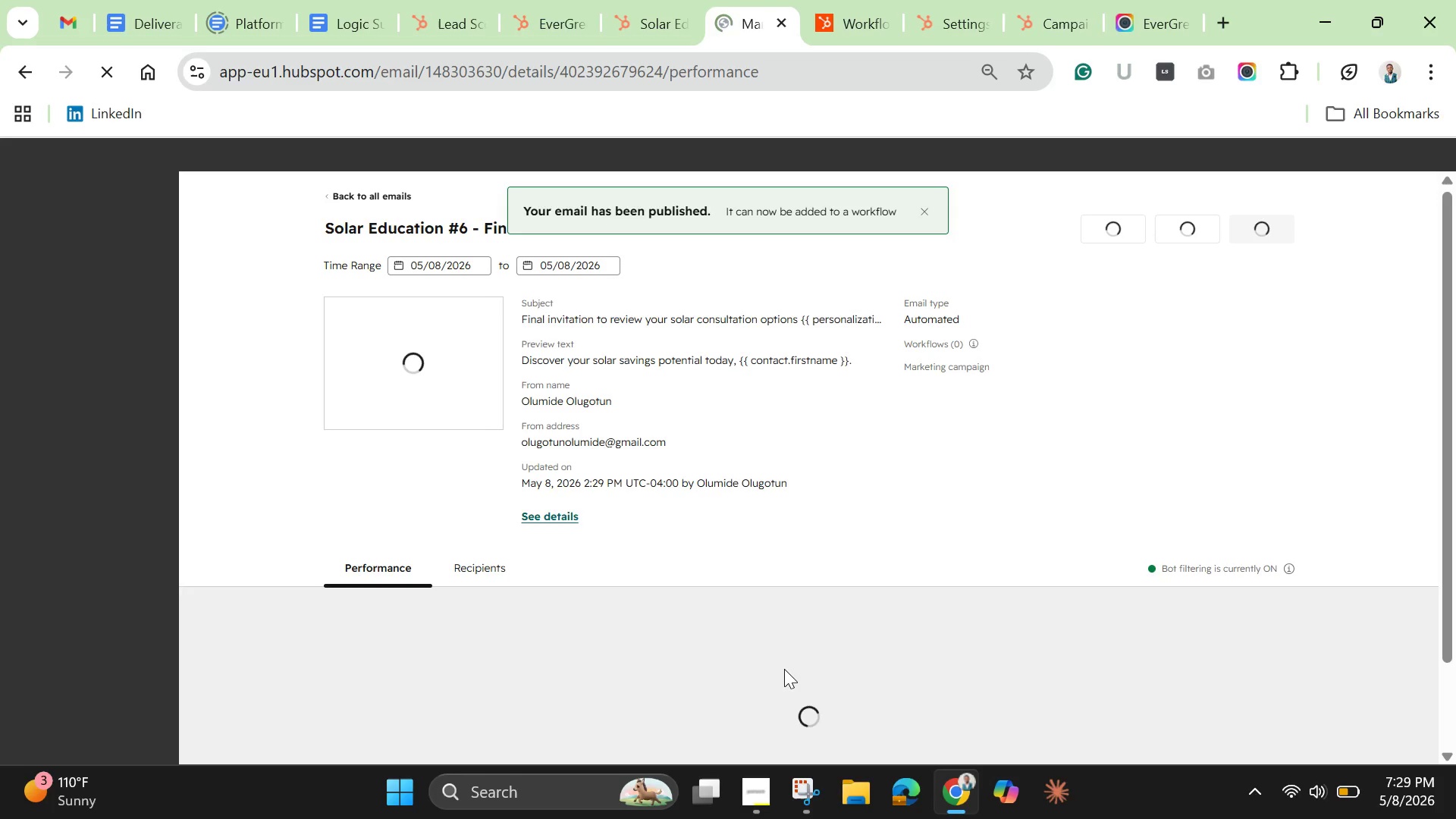 
wait(8.44)
 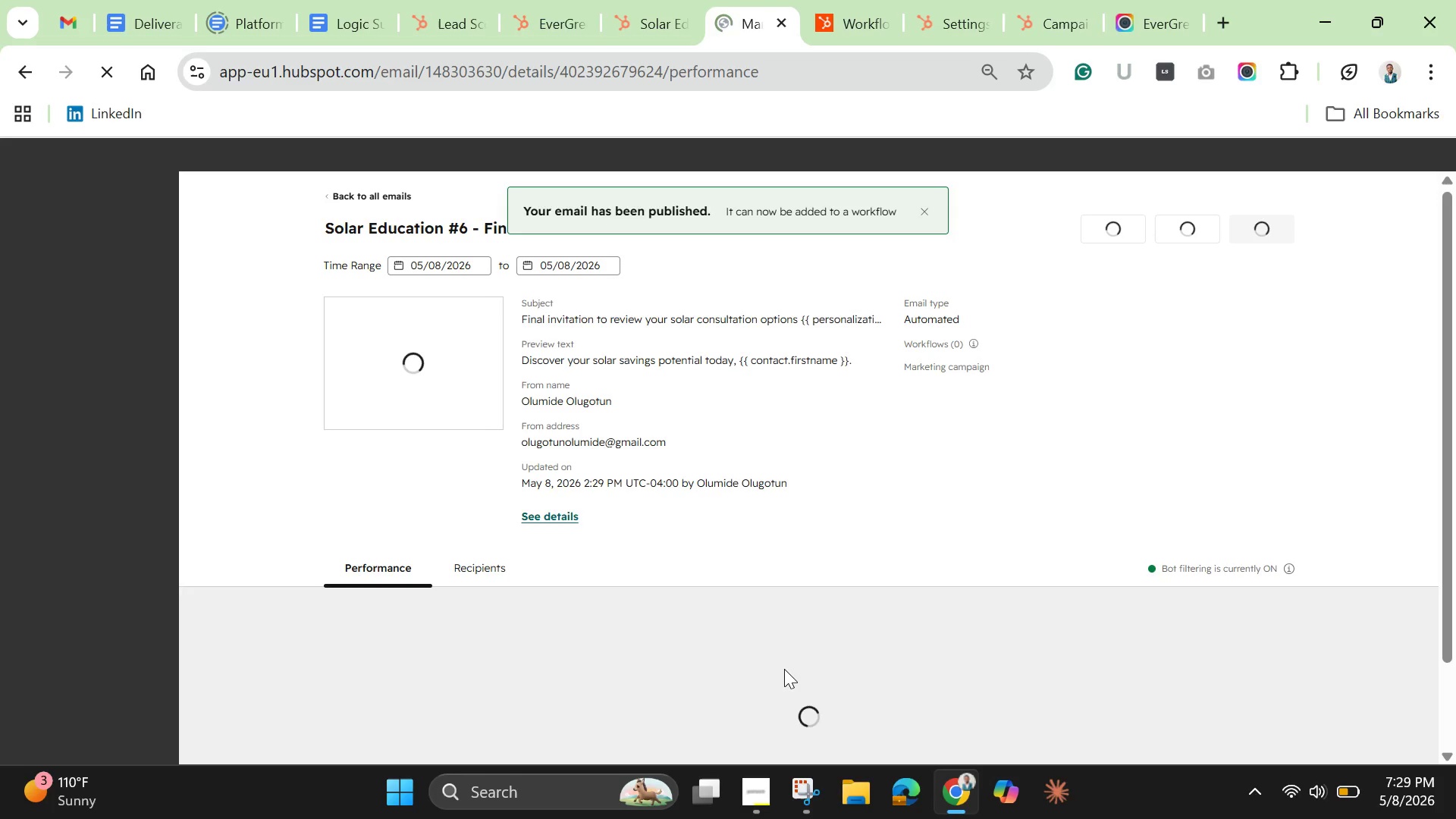 
left_click([644, 19])
 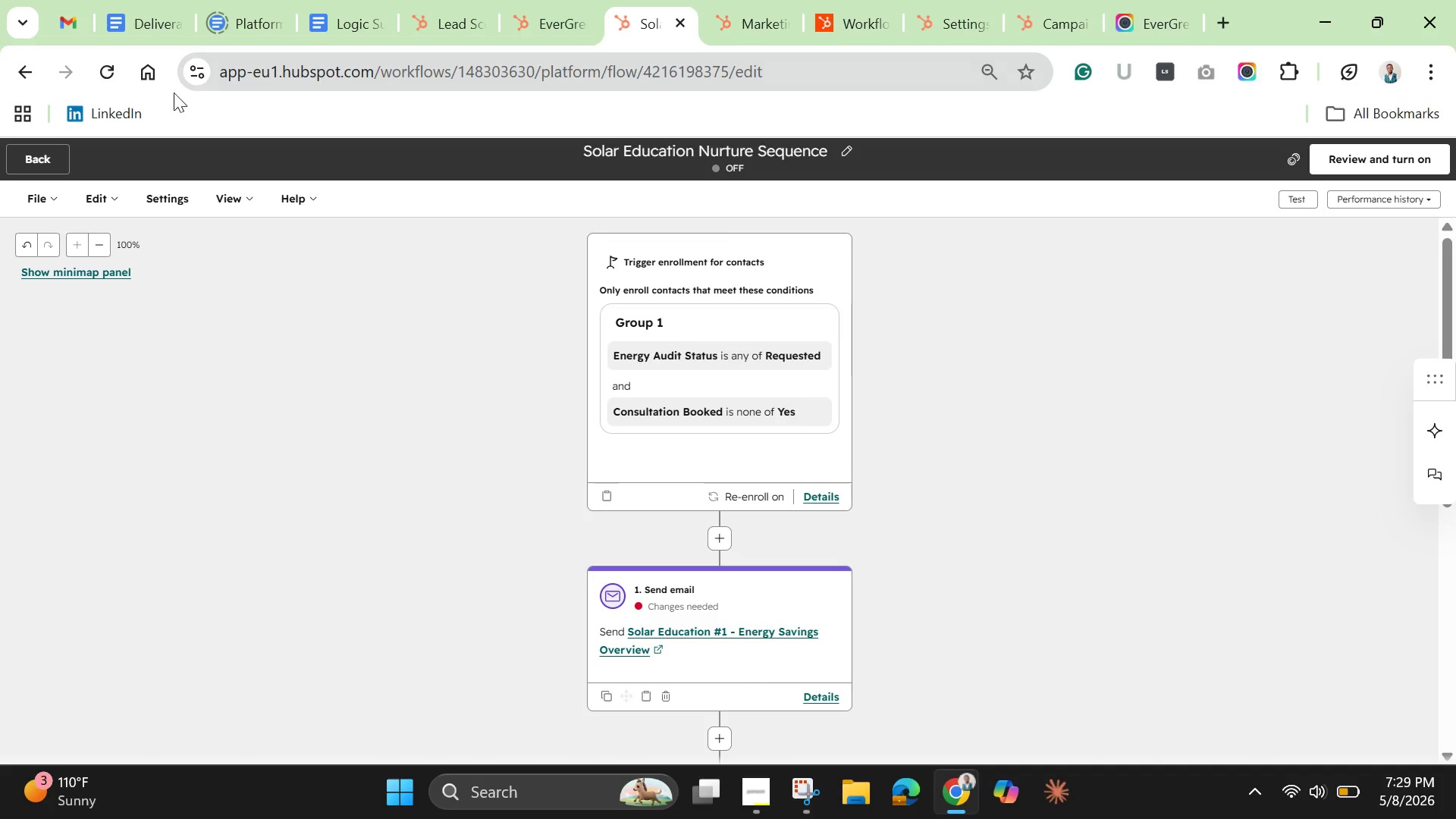 
wait(6.8)
 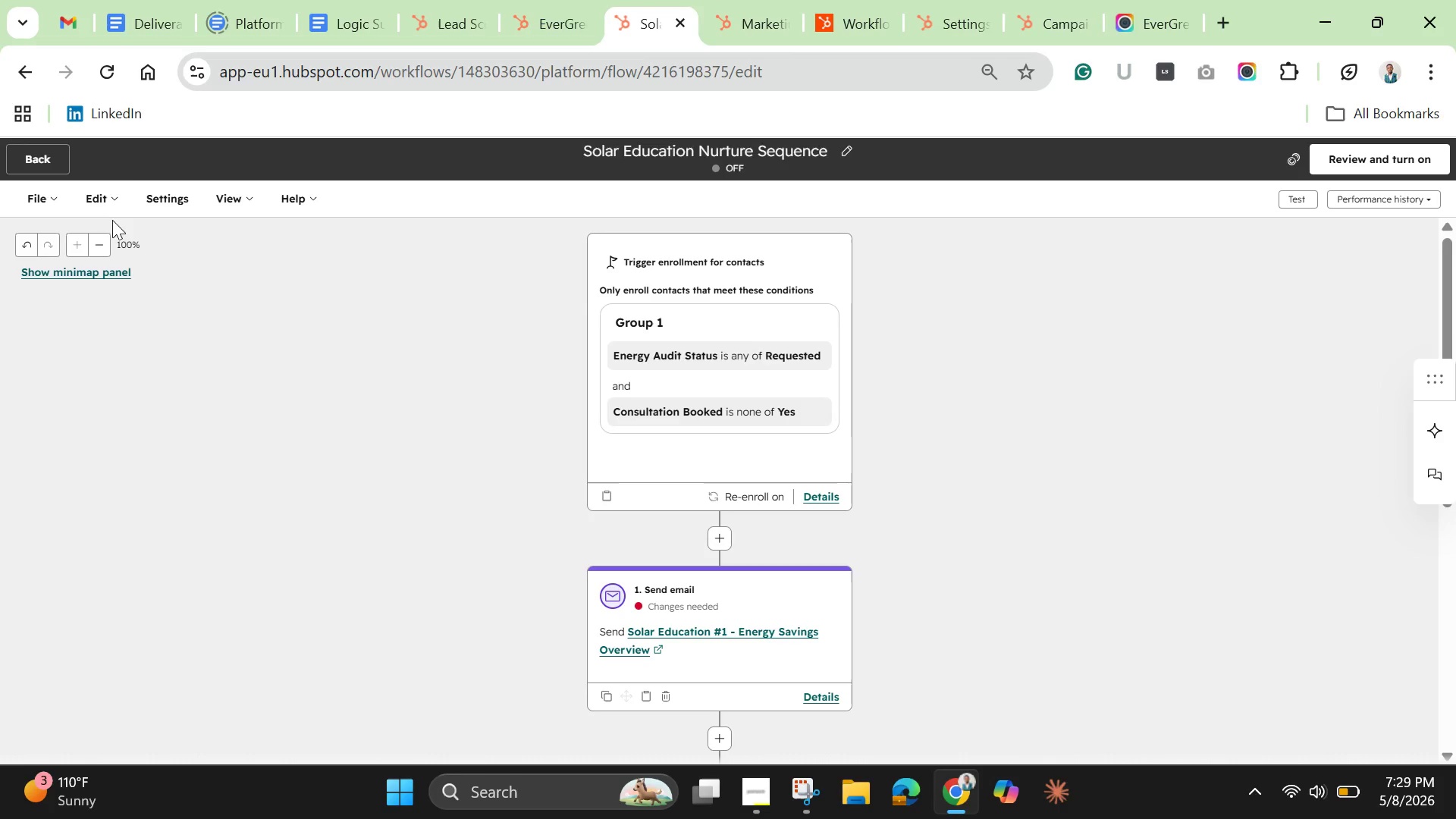 
left_click([105, 69])
 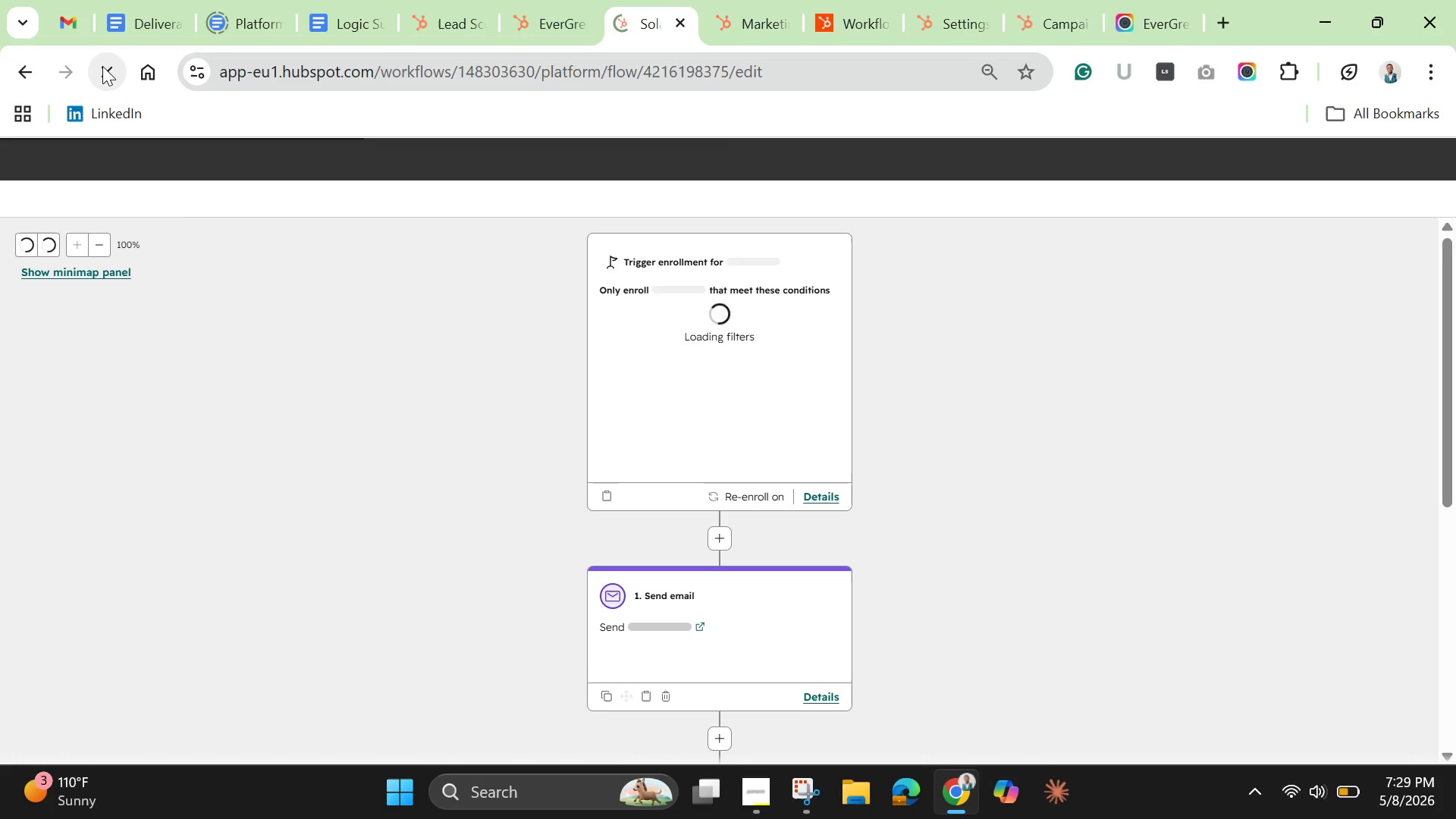 
wait(8.22)
 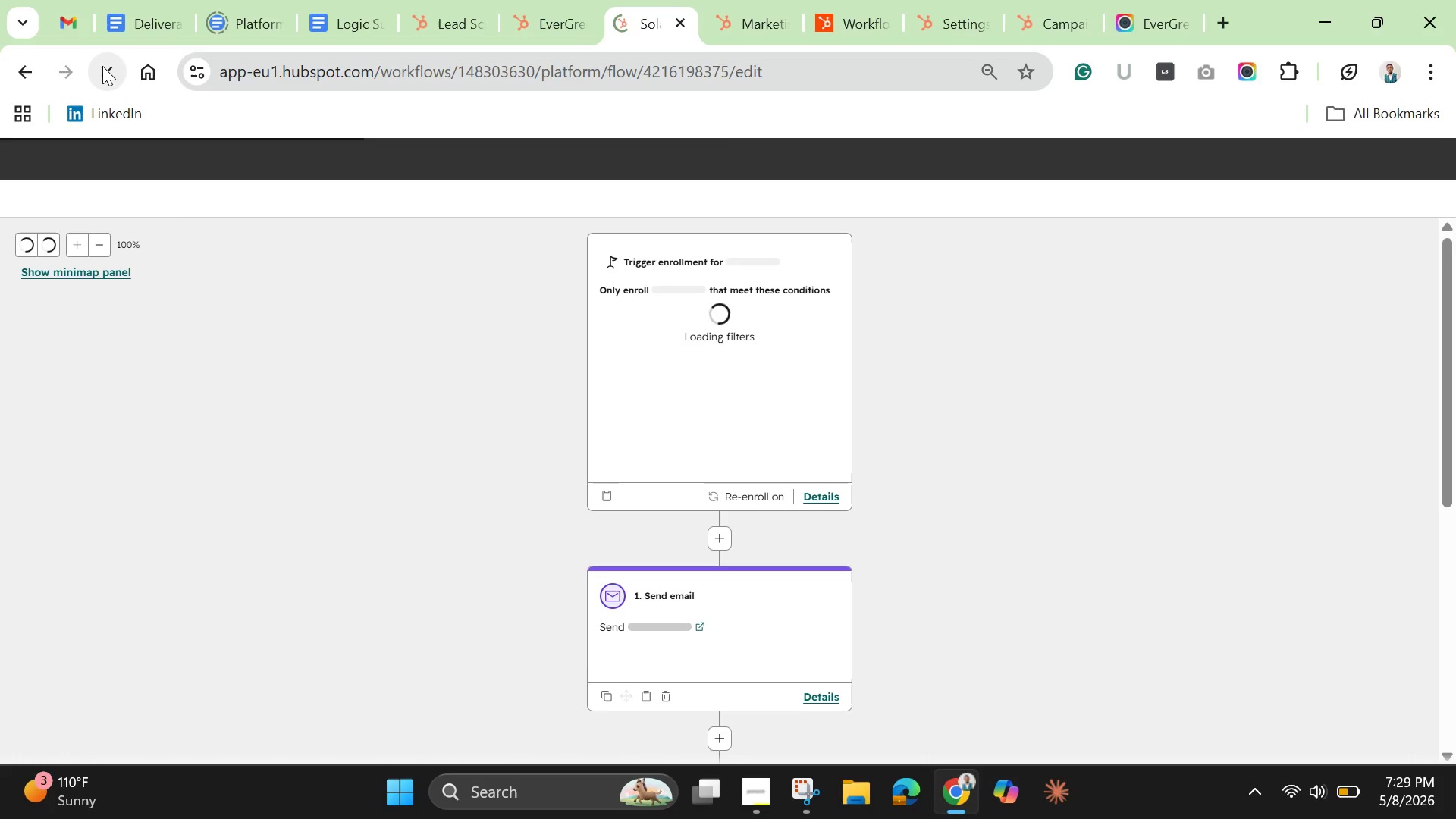 
scroll: coordinate [859, 585], scroll_direction: down, amount: 2.0
 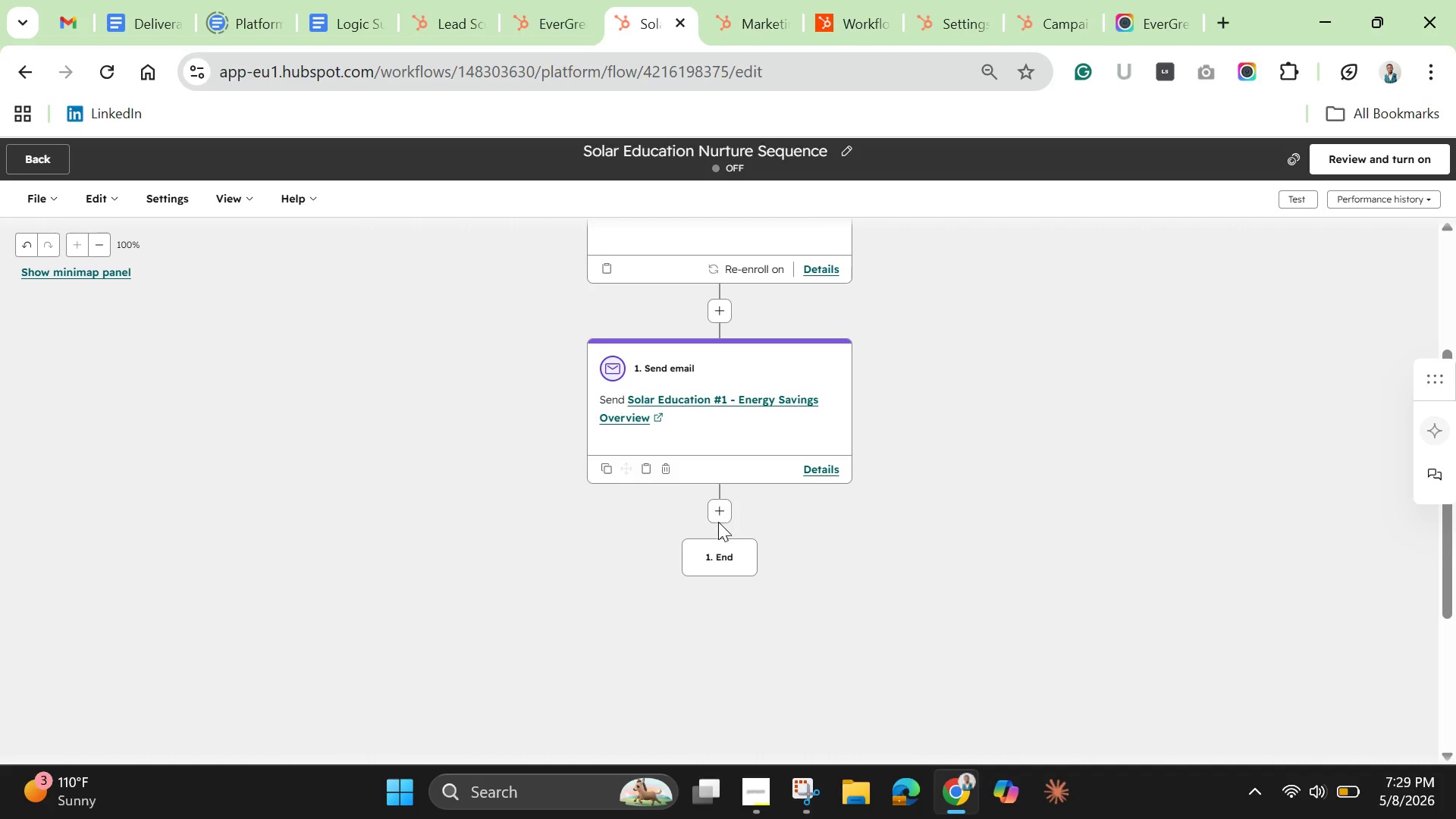 
left_click([714, 509])
 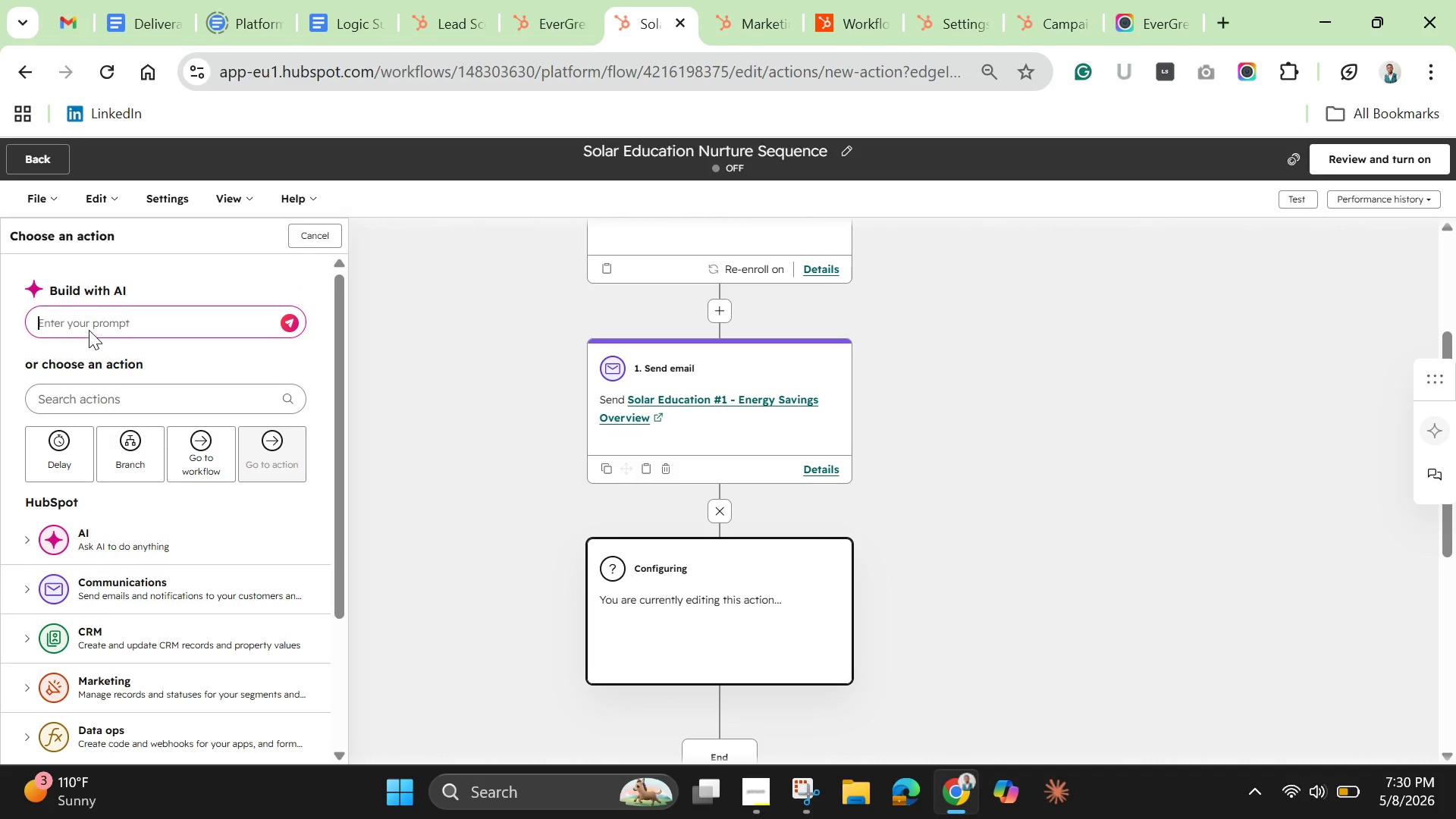 
wait(6.41)
 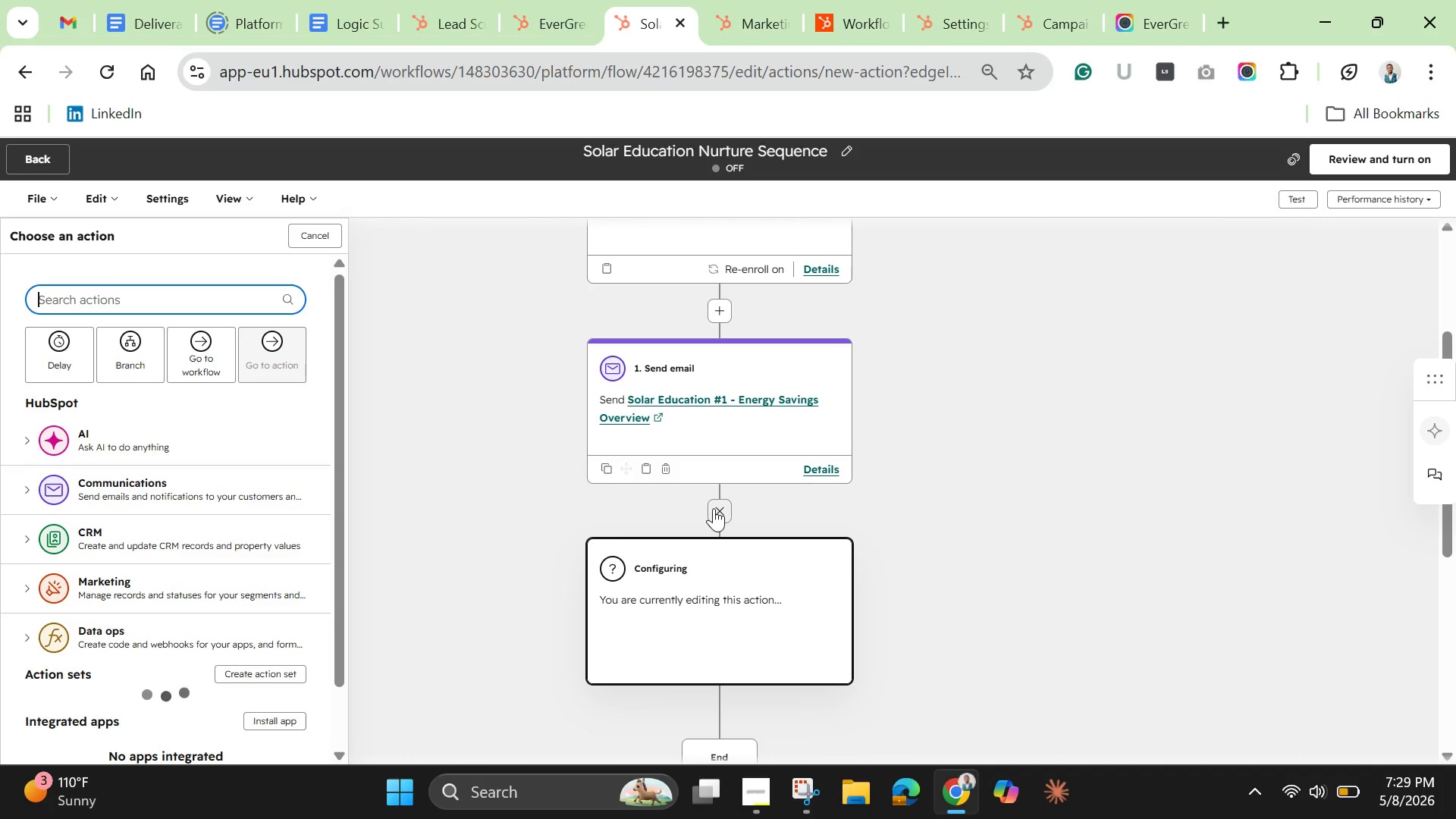 
key(D)
 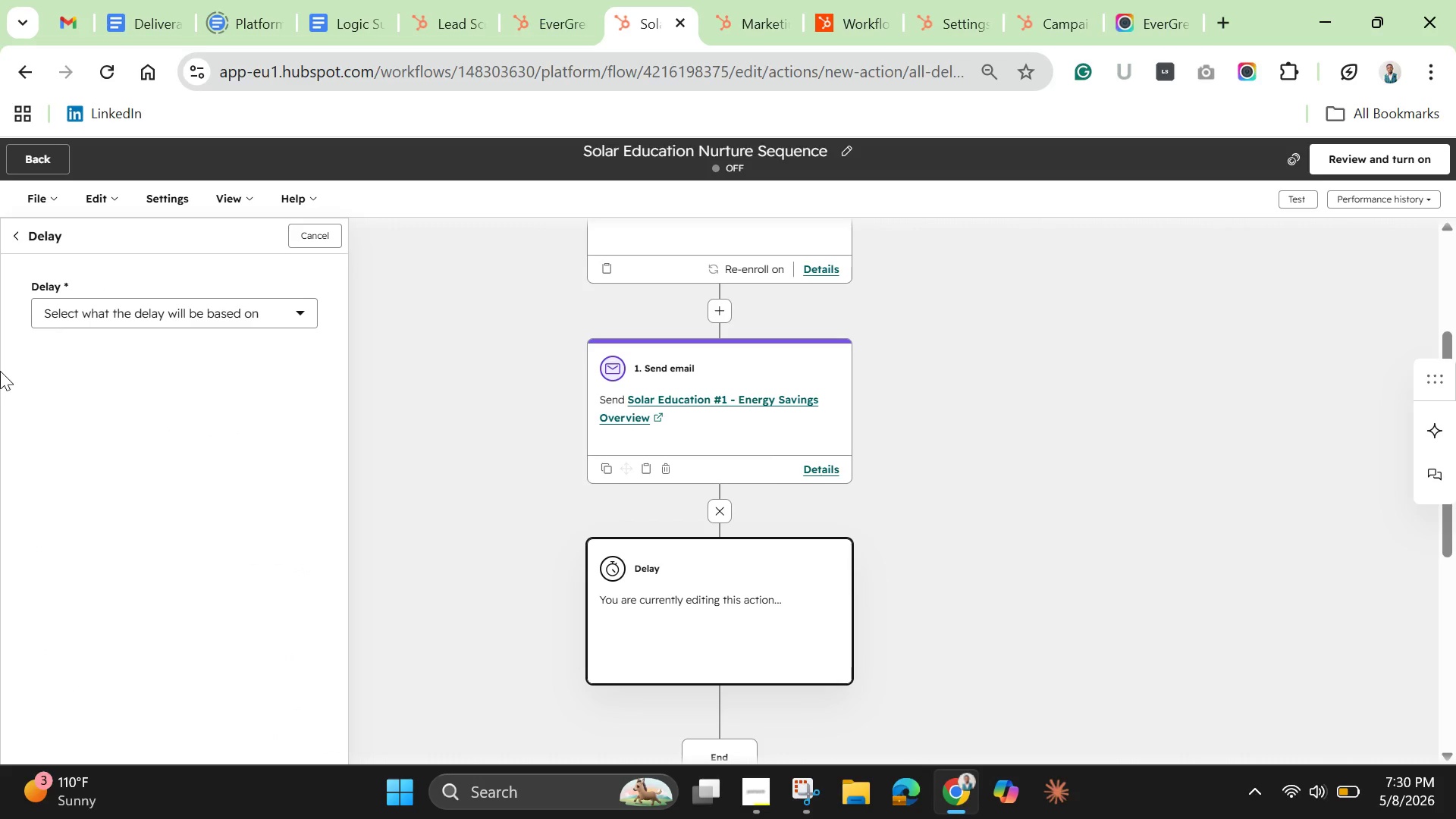 
wait(10.17)
 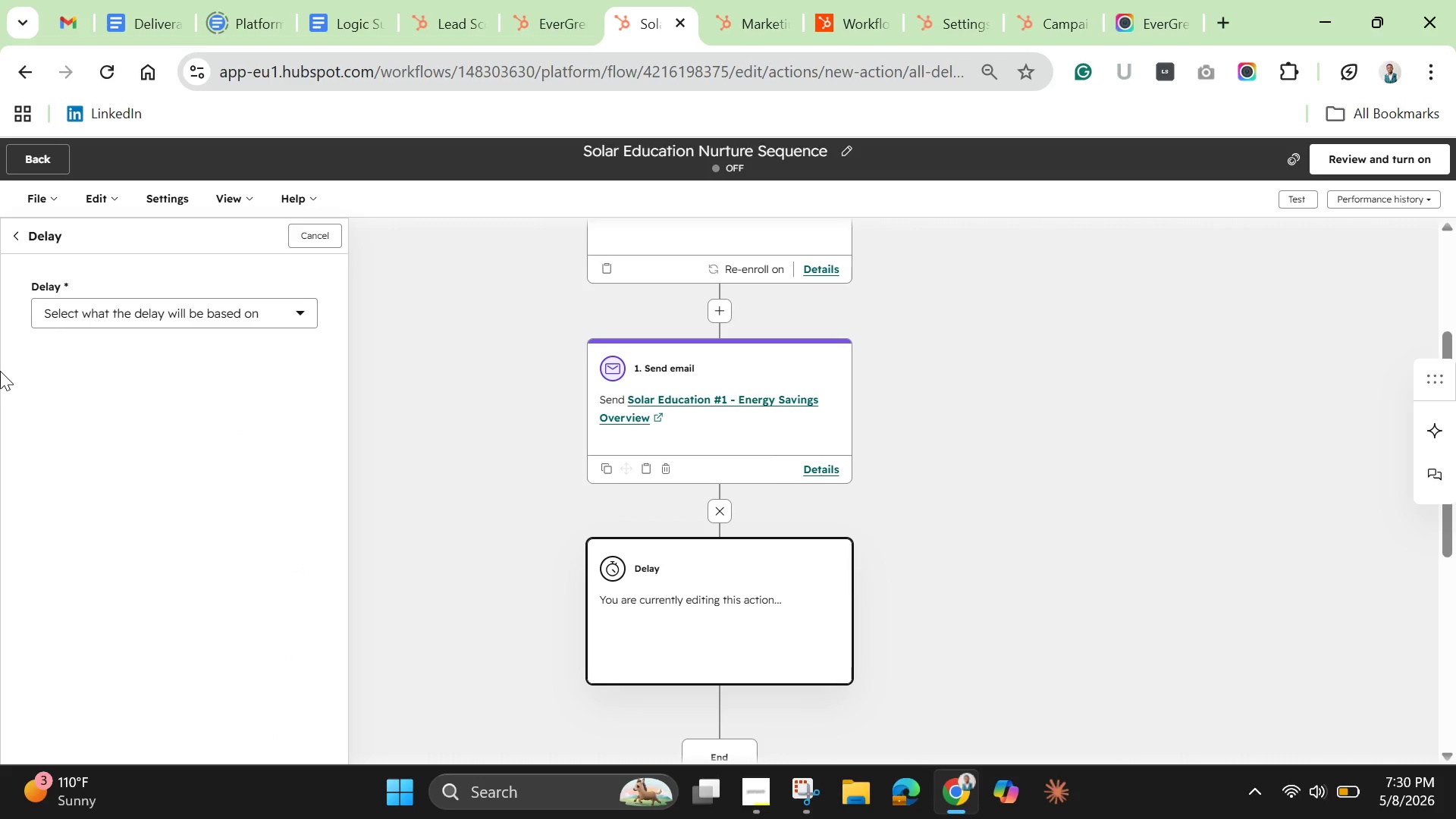 
left_click([160, 309])
 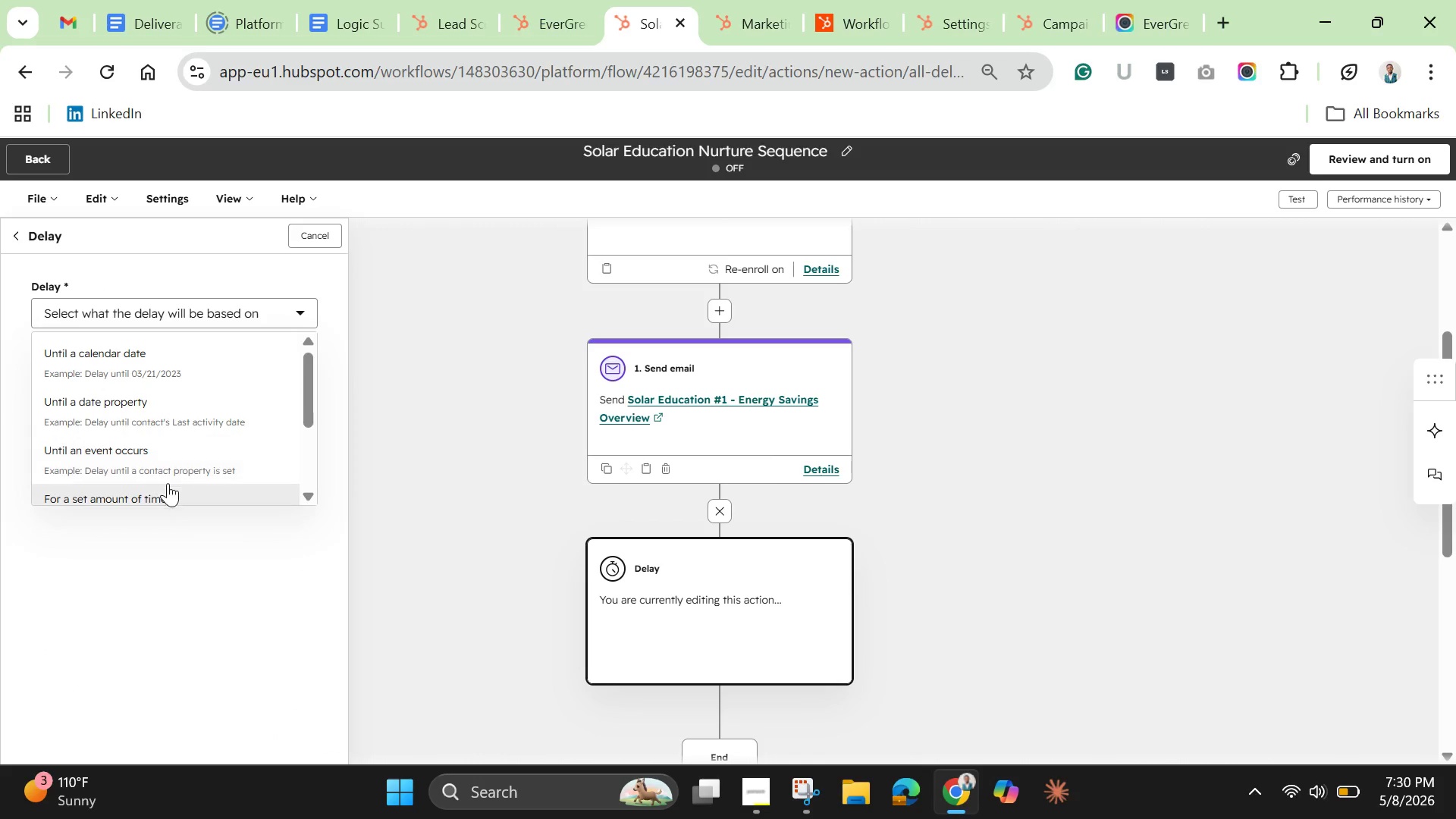 
left_click([168, 489])
 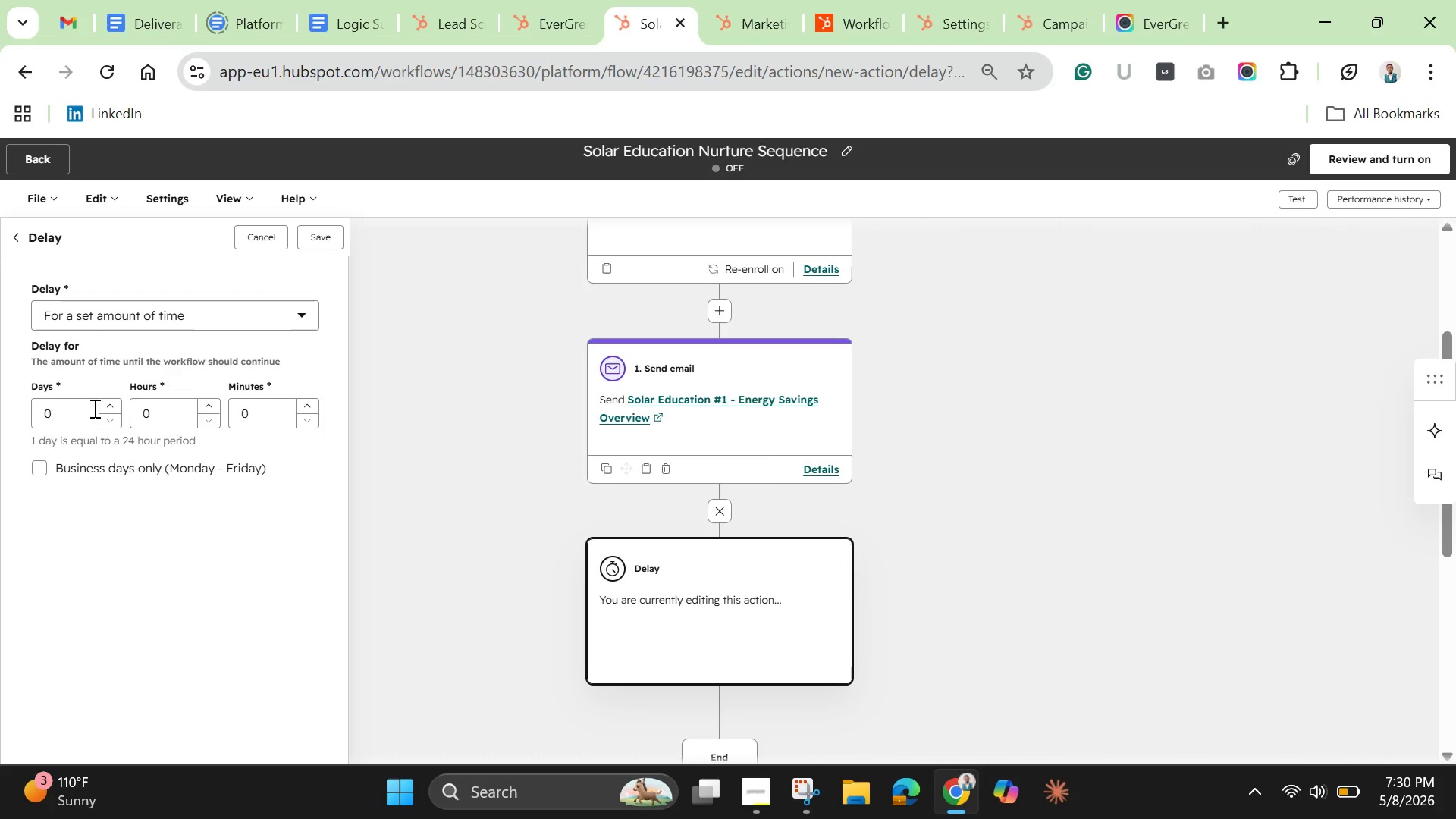 
left_click([74, 416])
 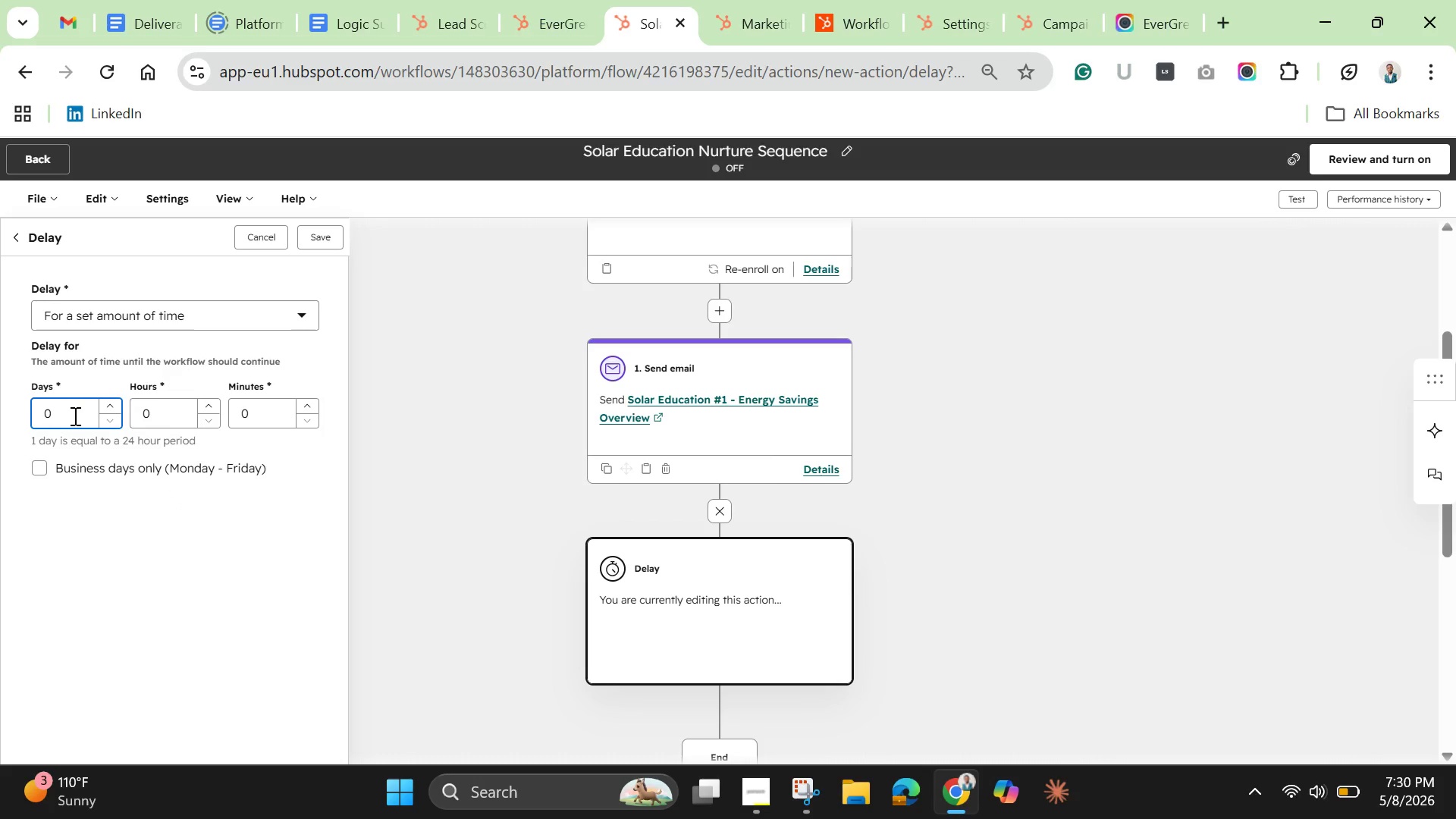 
key(Backspace)
 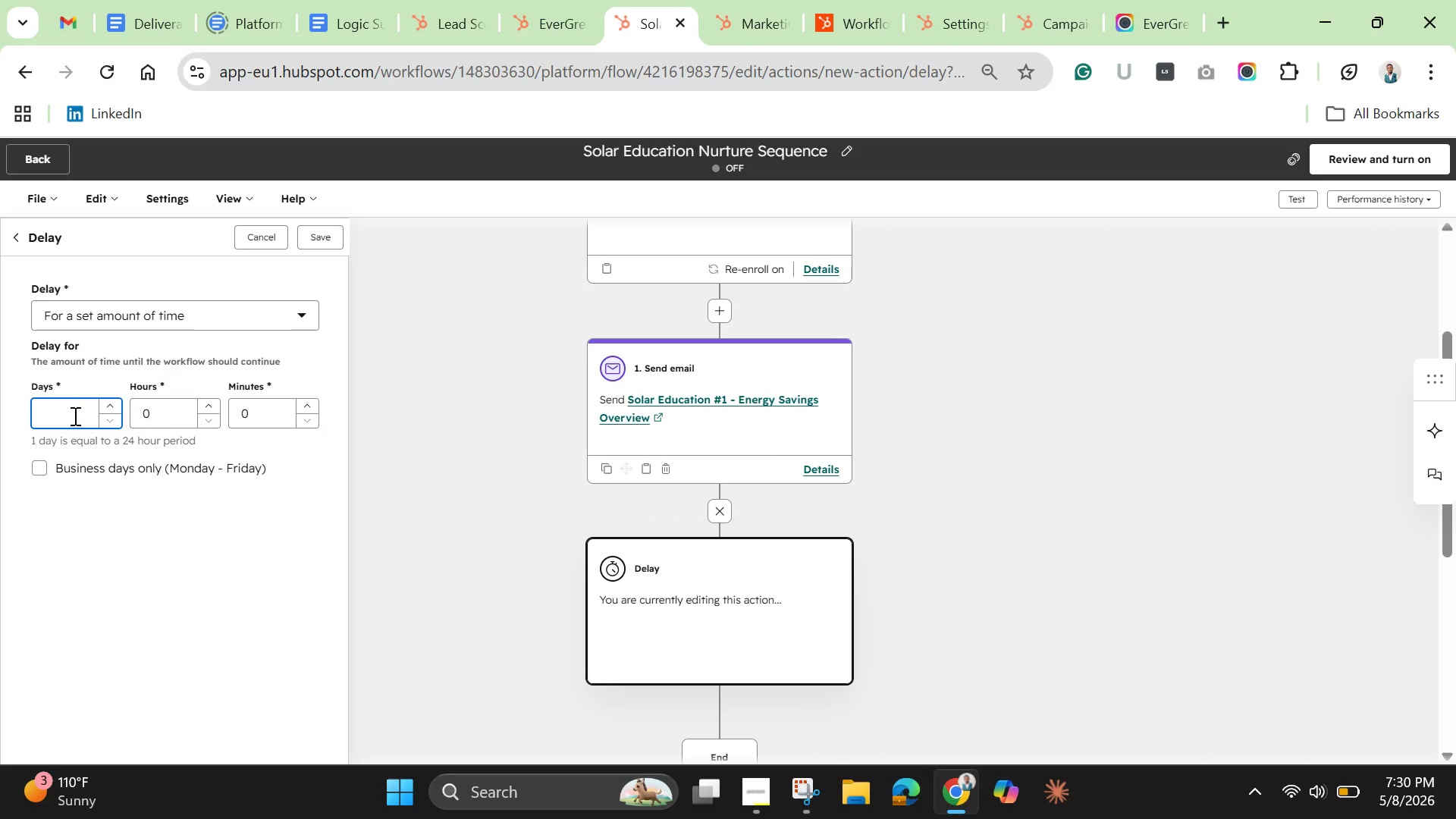 
key(3)
 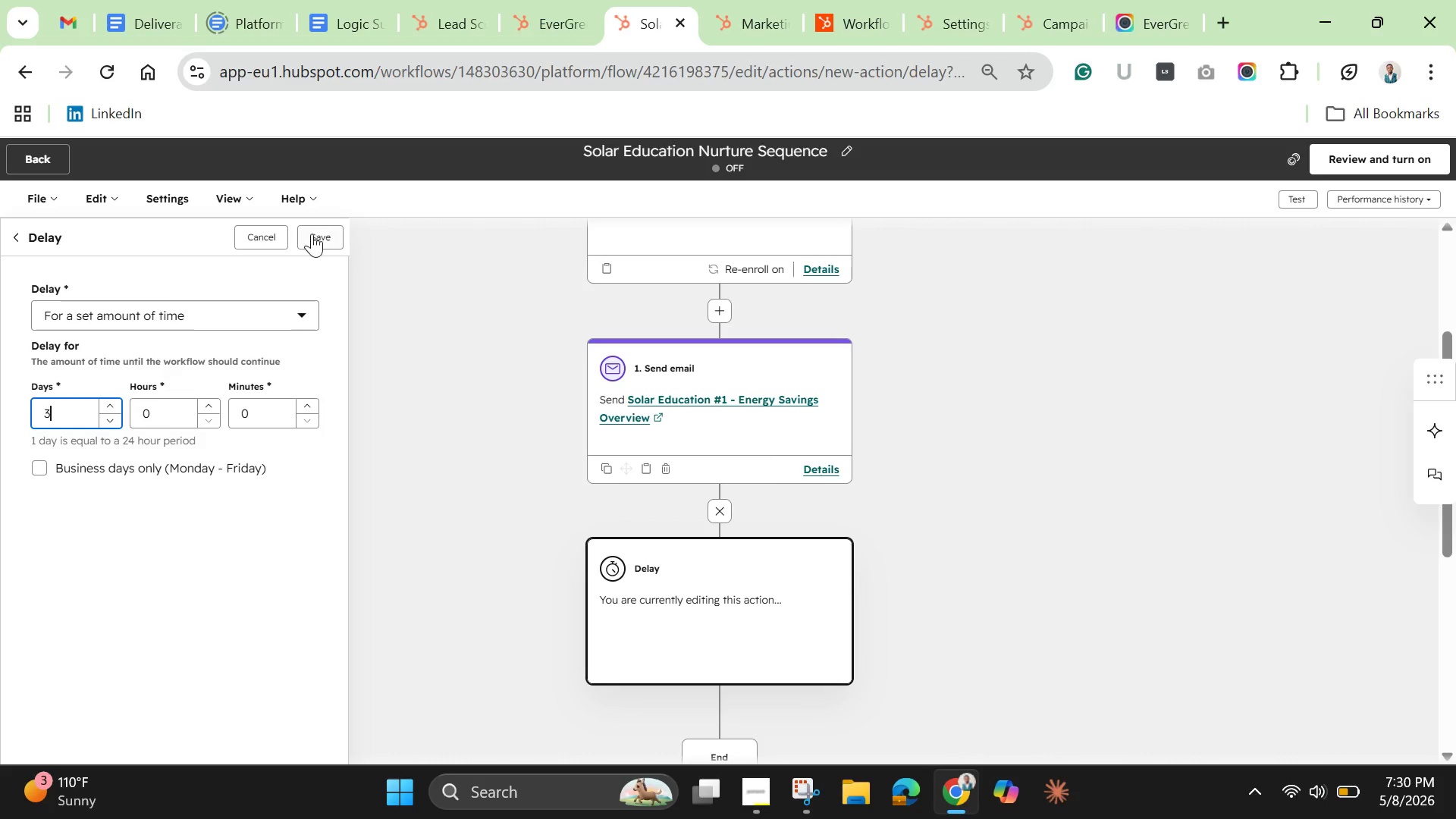 
left_click([322, 237])
 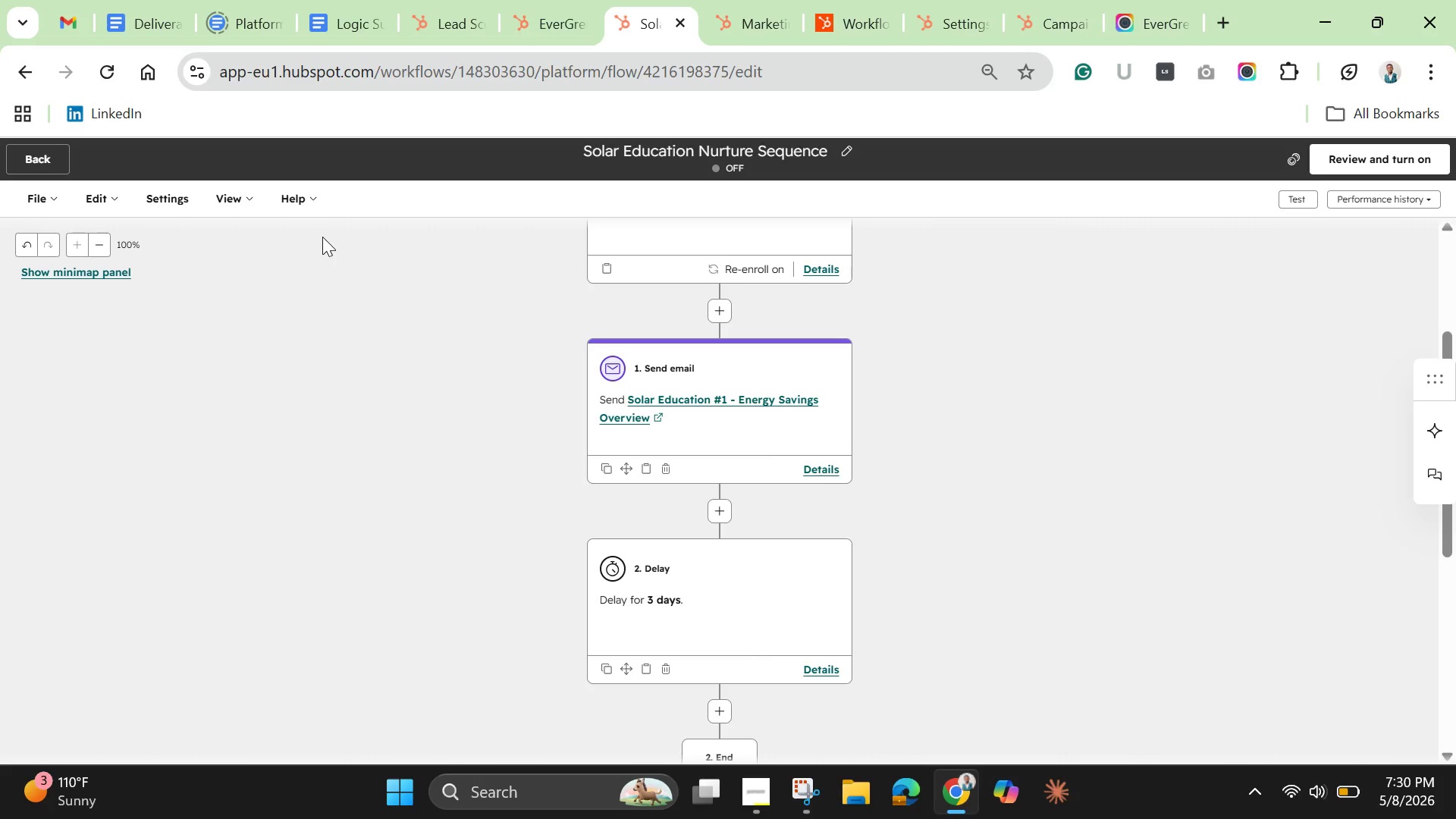 
wait(12.42)
 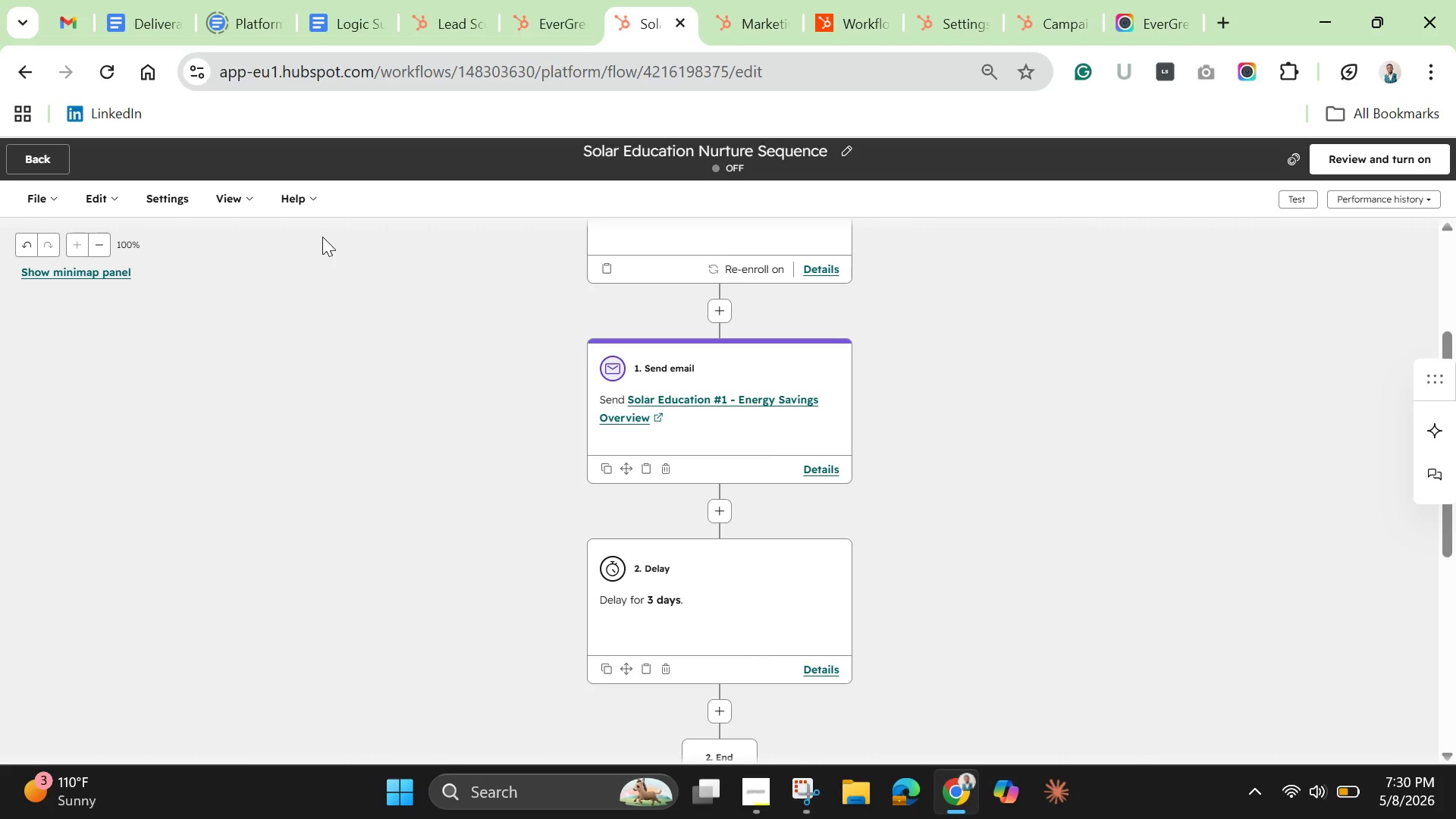 
left_click([717, 717])
 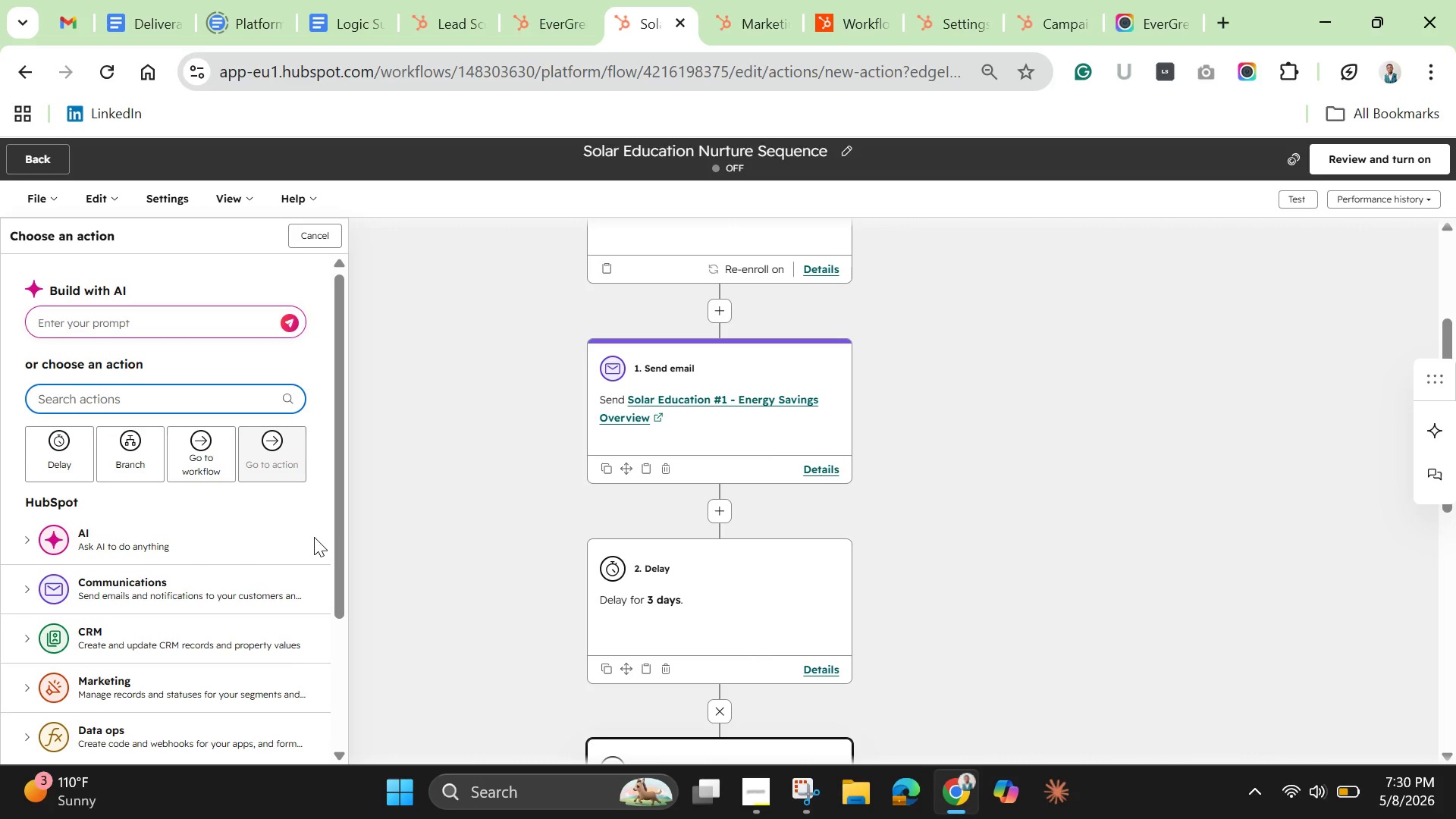 
wait(7.83)
 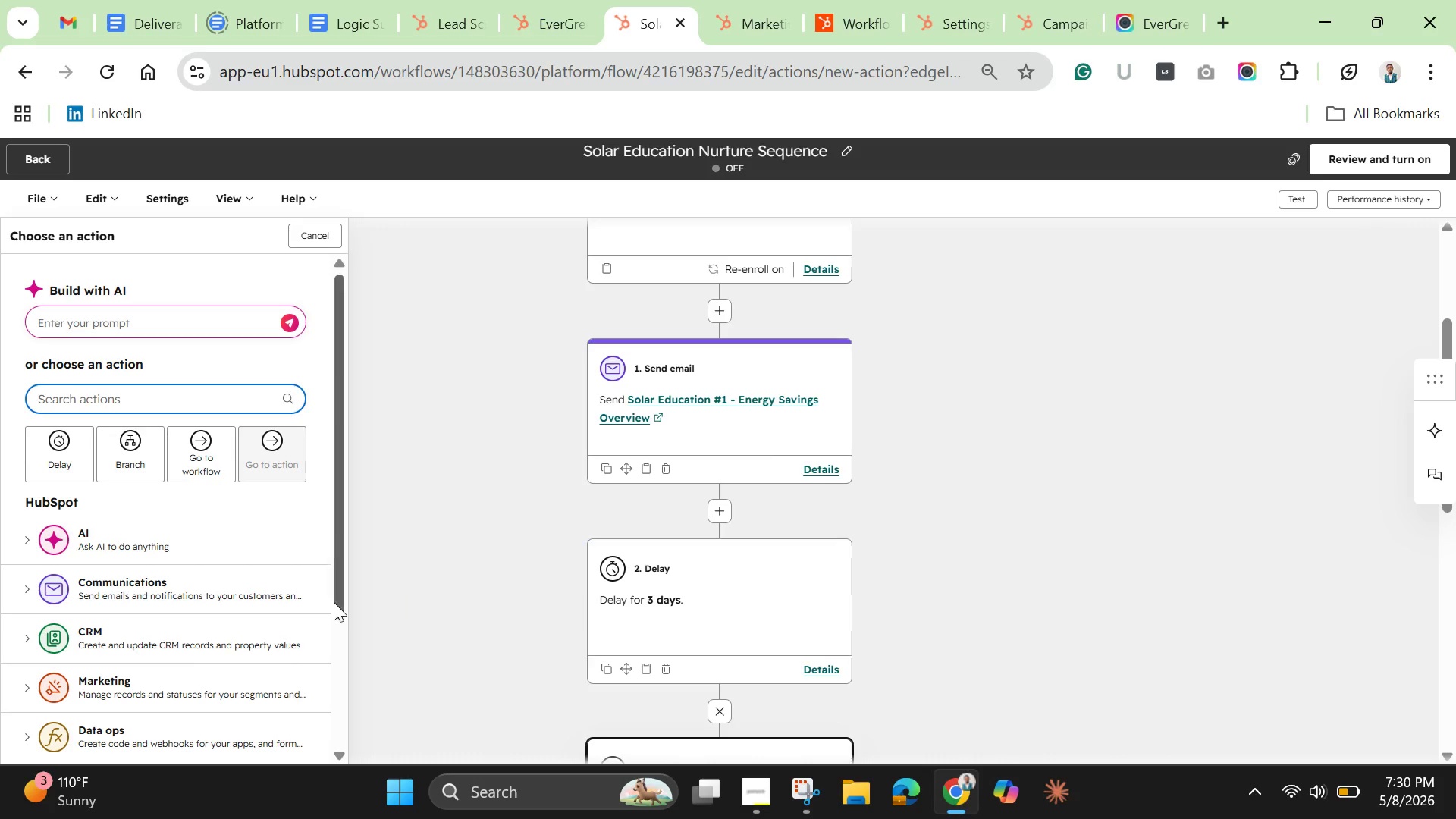 
left_click([125, 595])
 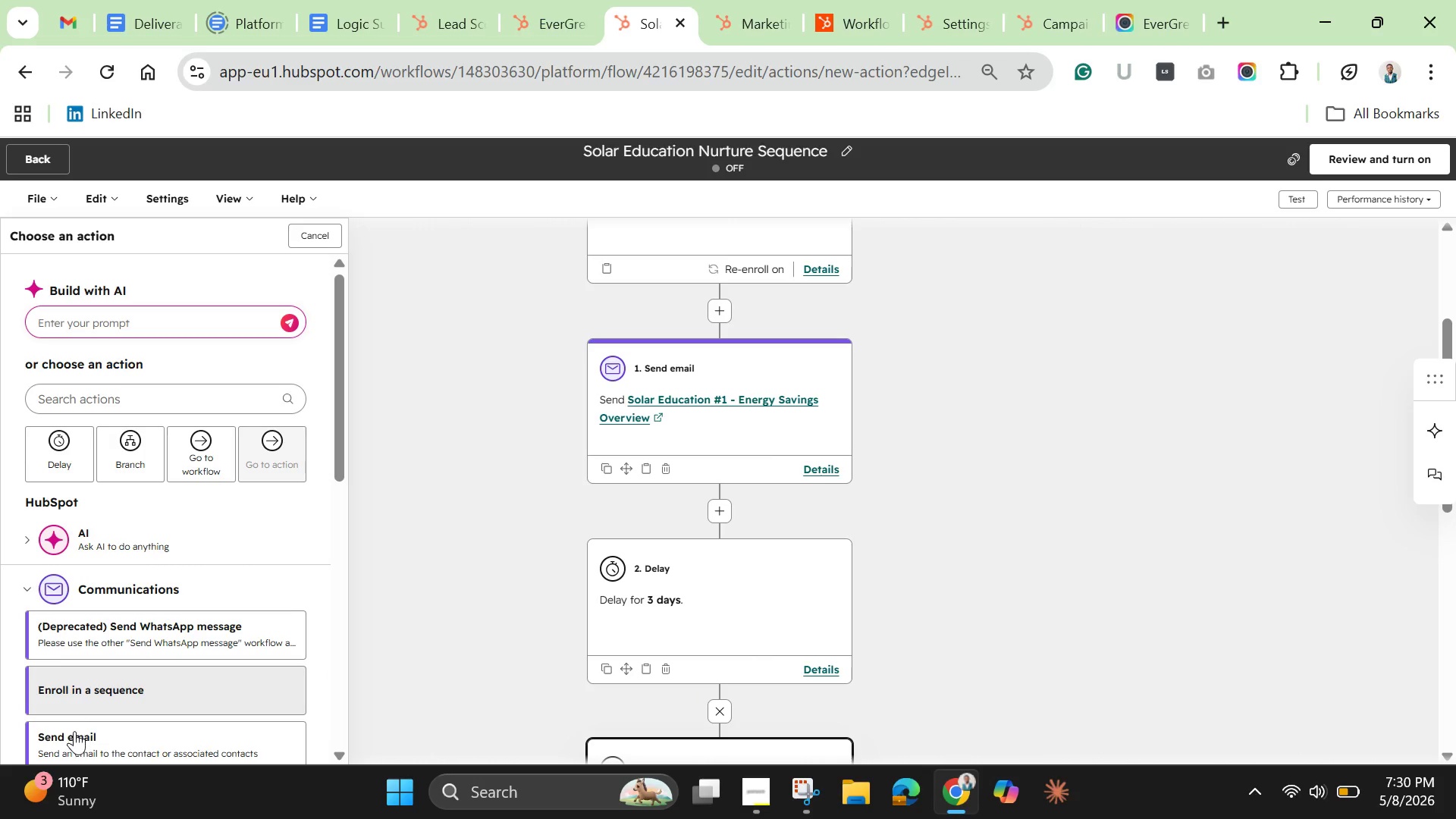 
left_click([75, 740])
 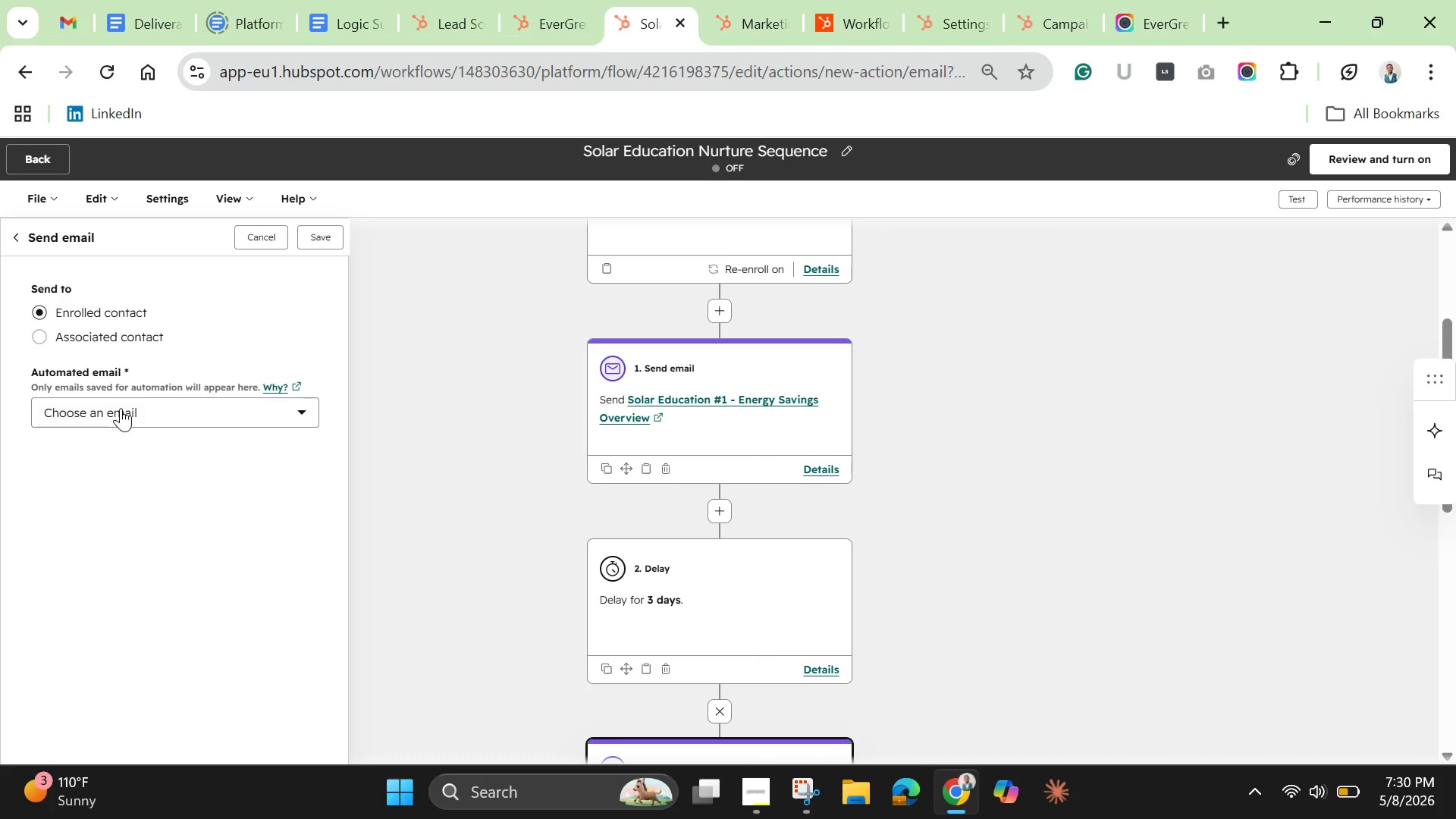 
wait(6.38)
 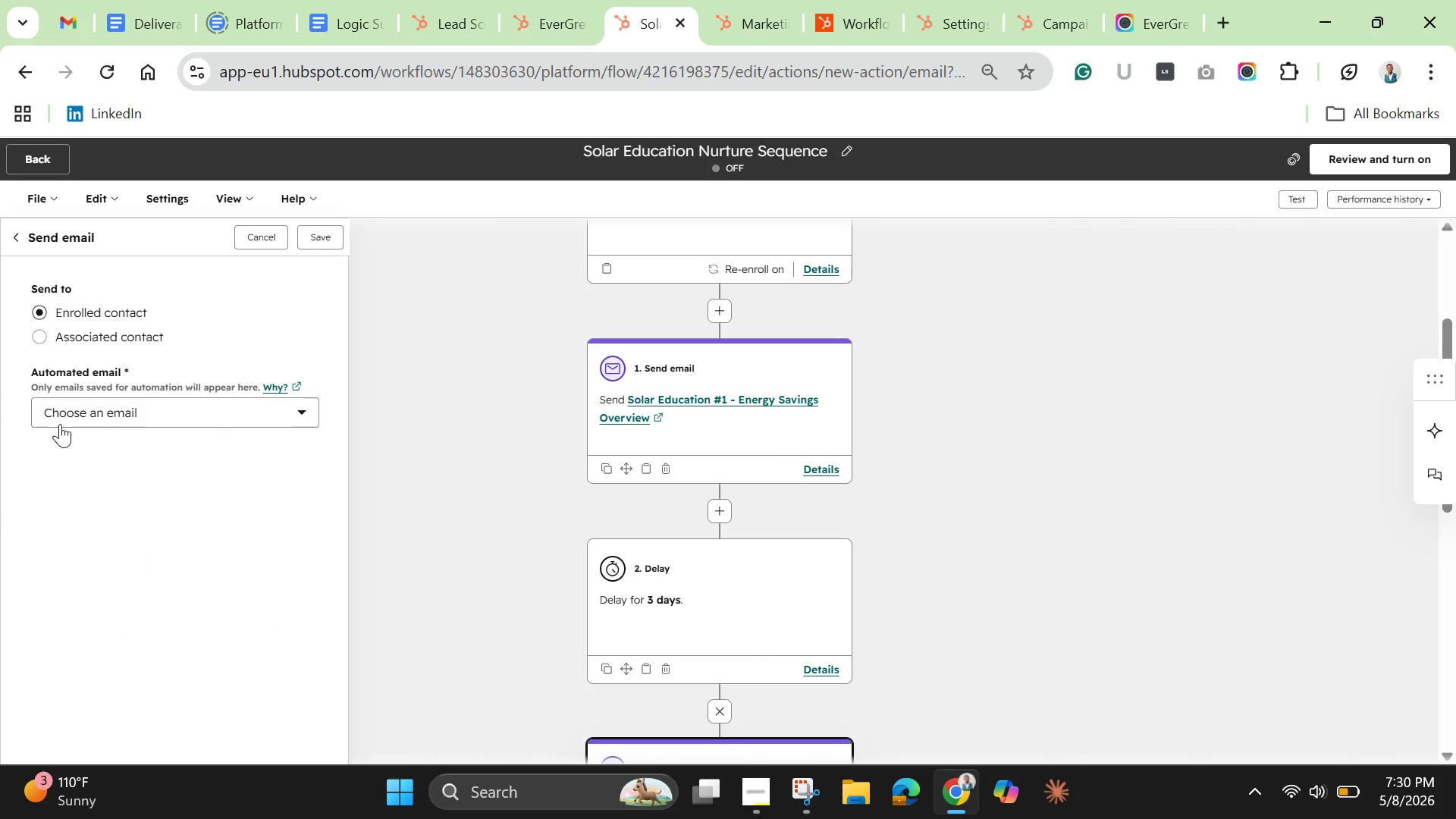 
left_click([131, 410])
 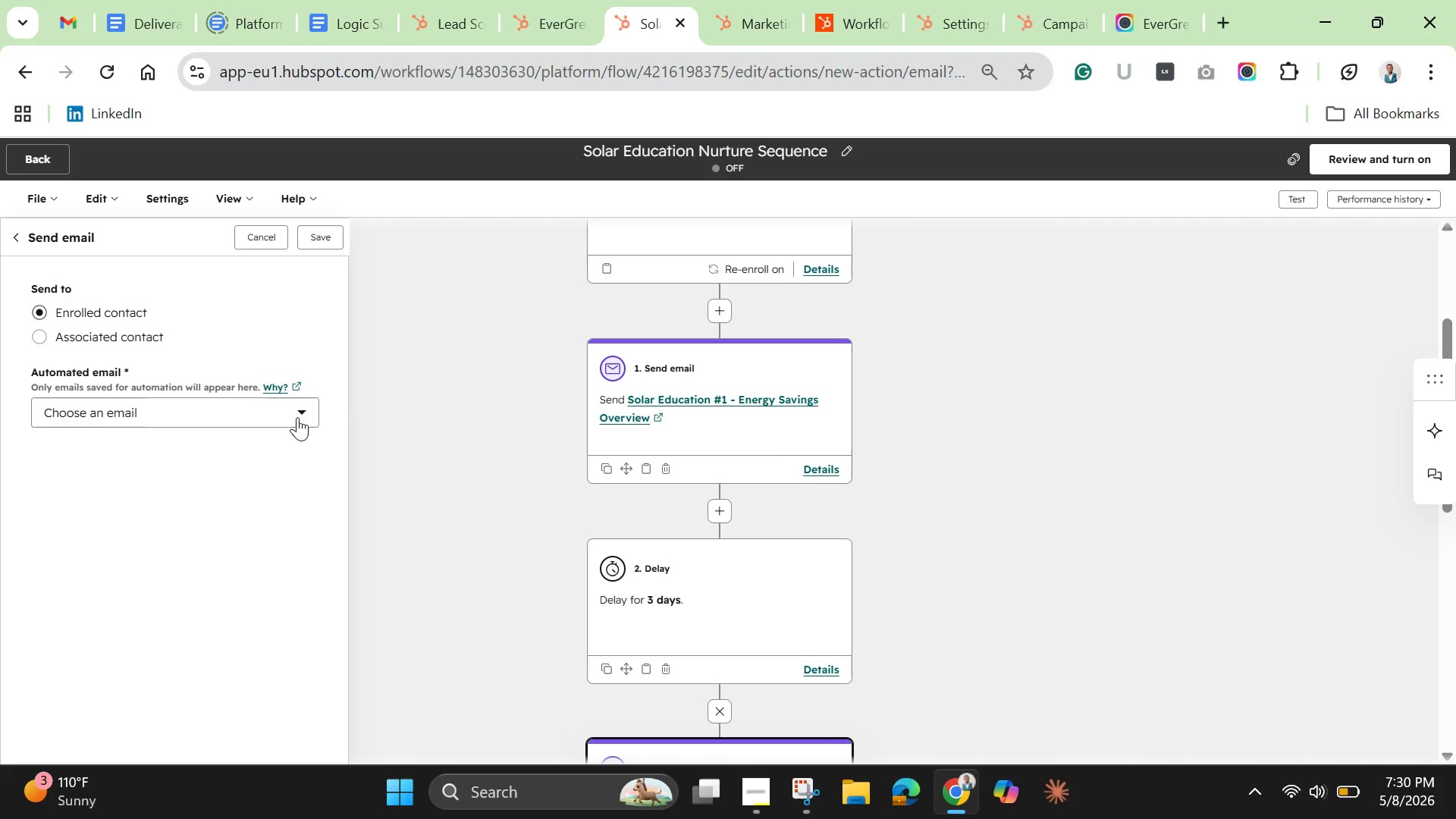 
left_click([297, 416])
 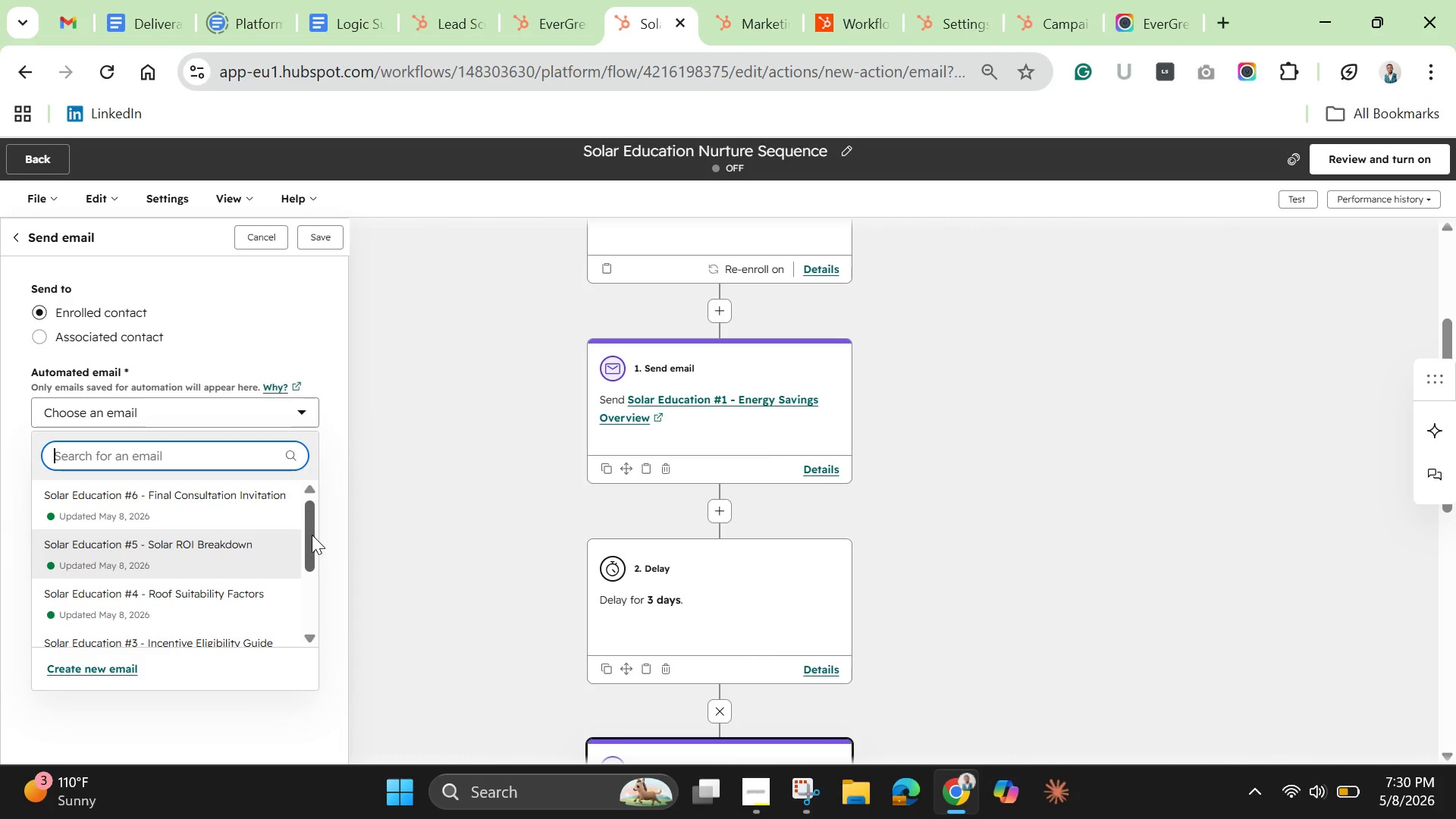 
left_click_drag(start_coordinate=[313, 535], to_coordinate=[328, 637])
 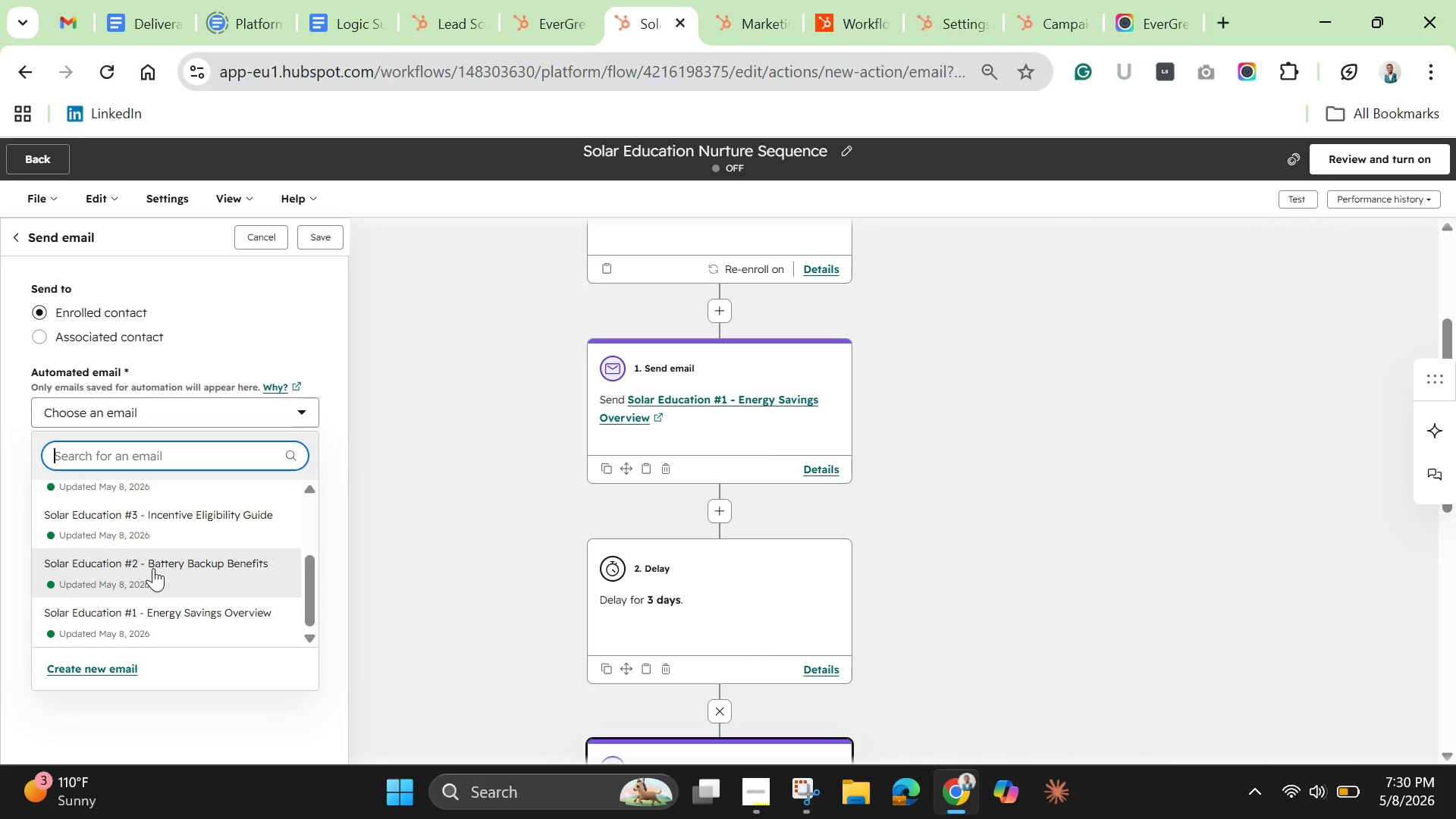 
left_click([153, 568])
 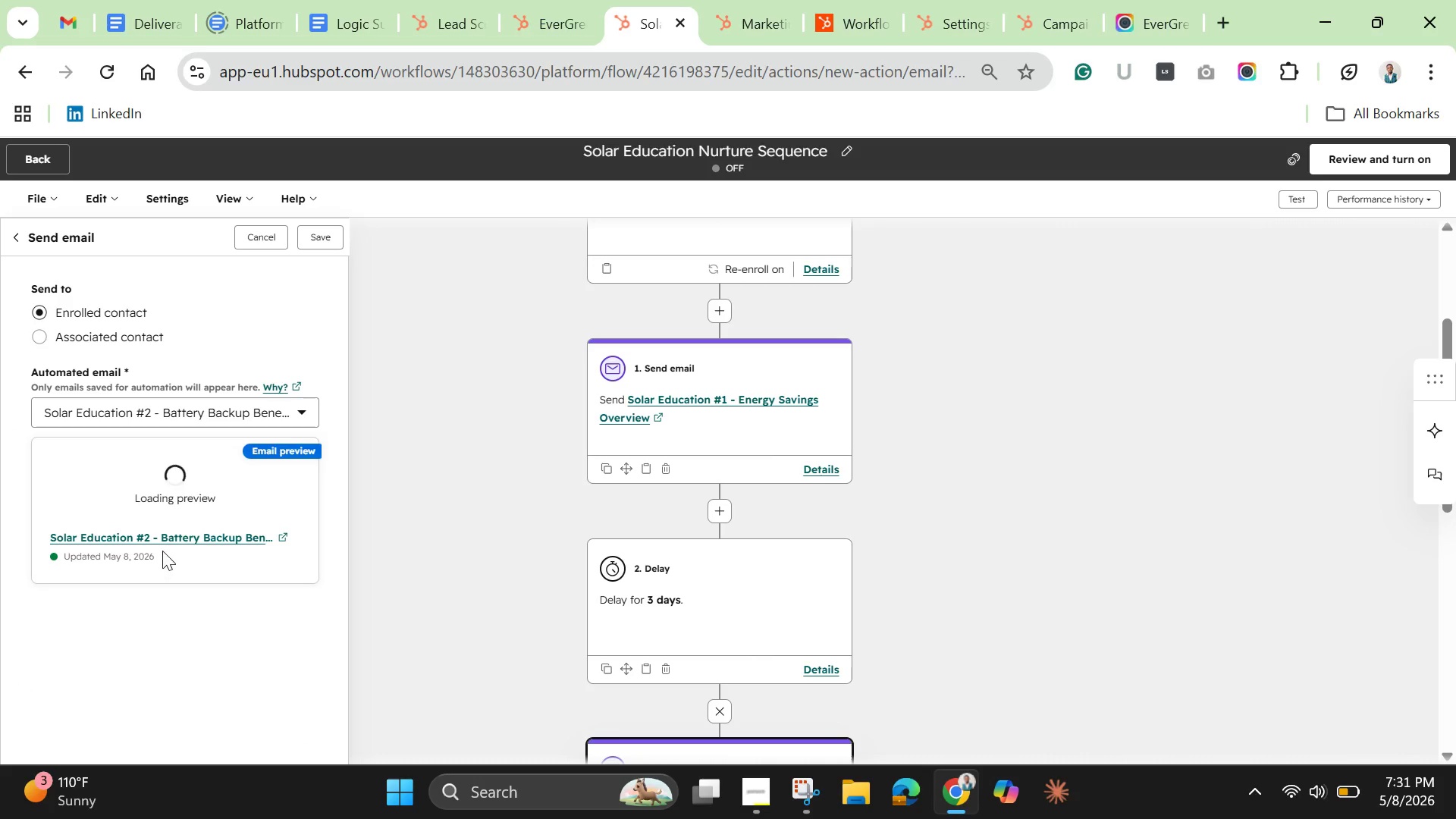 
mouse_move([162, 558])
 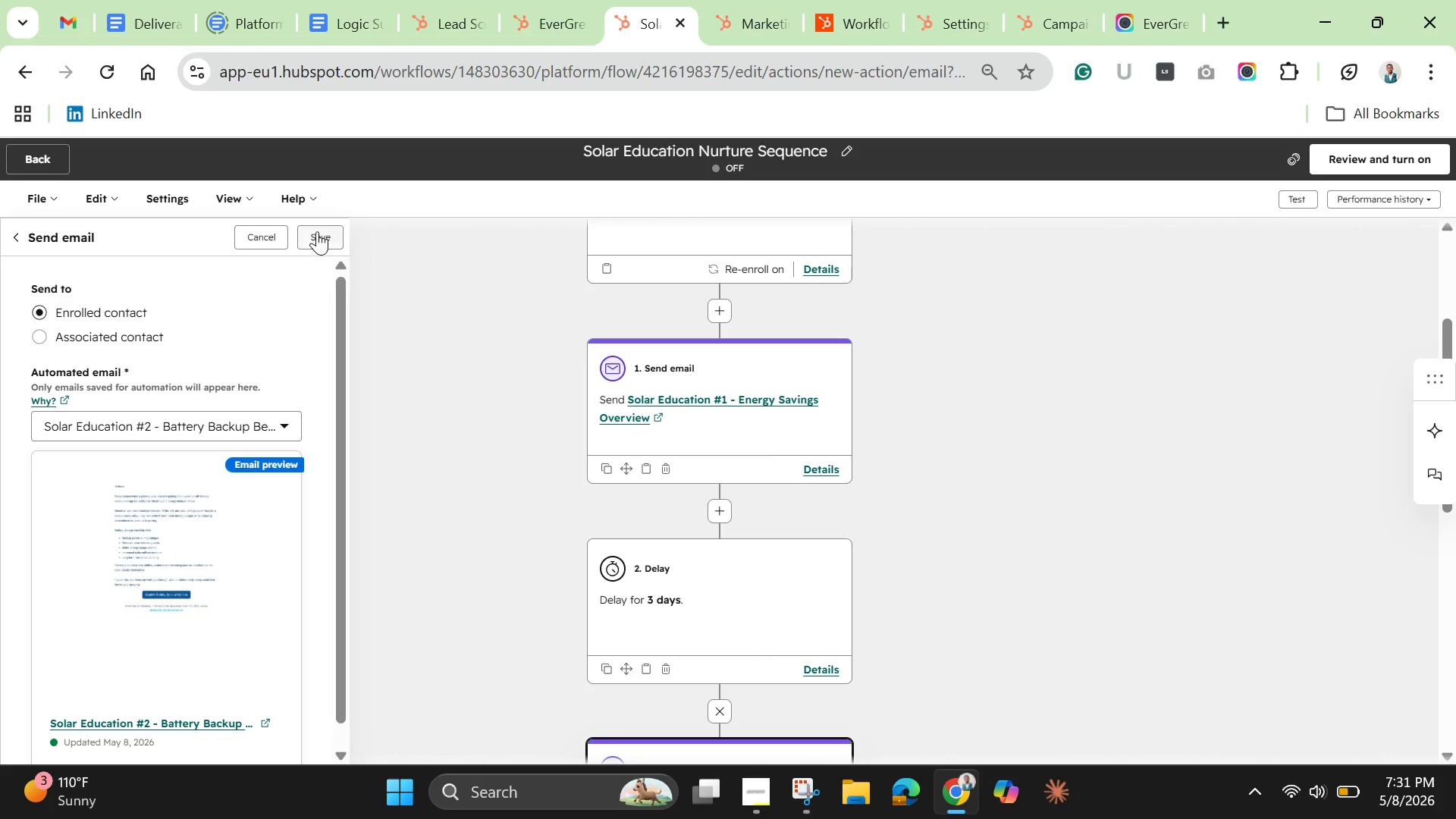 
left_click([317, 233])
 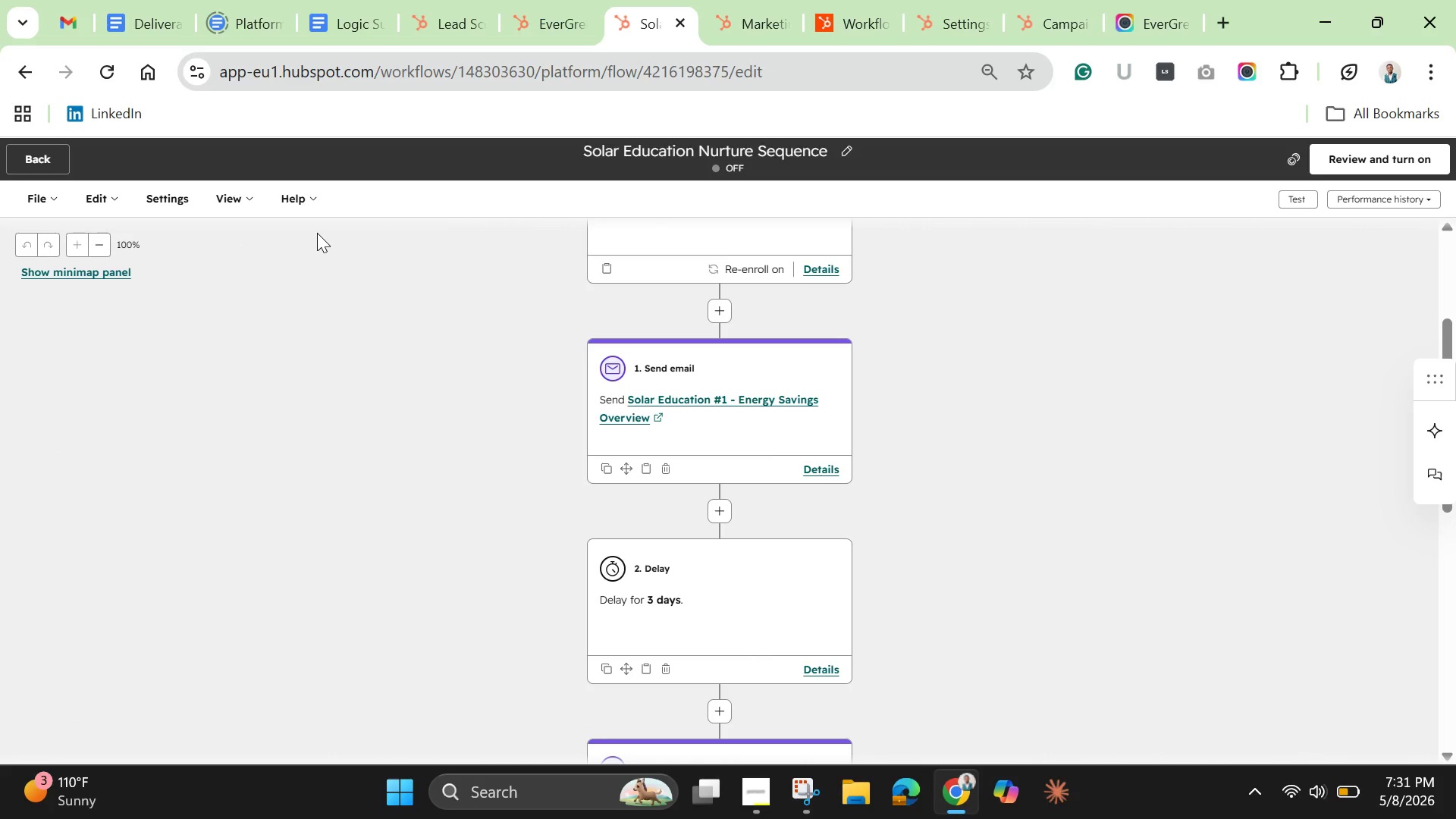 
wait(8.98)
 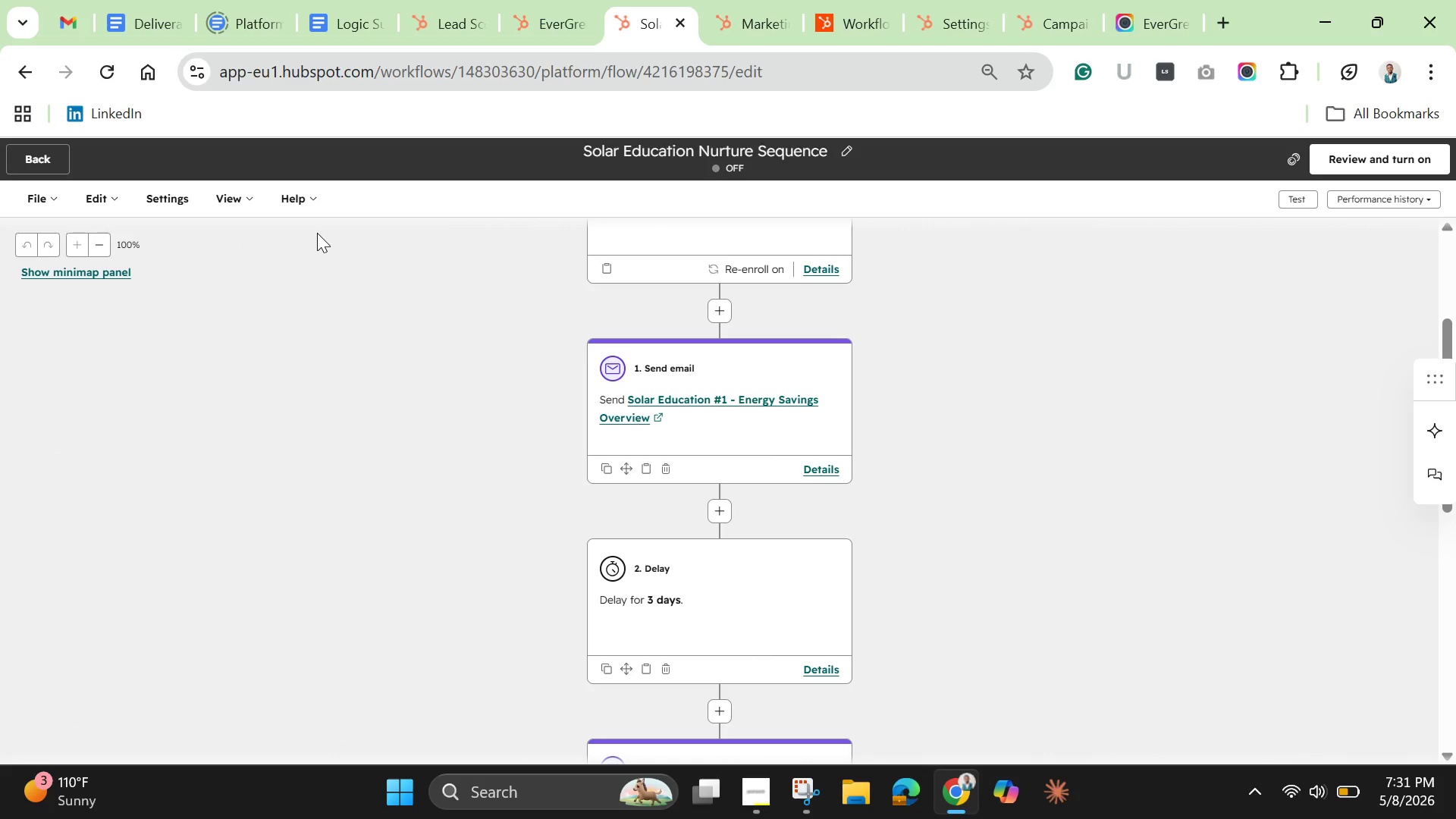 
left_click_drag(start_coordinate=[1449, 342], to_coordinate=[1455, 501])
 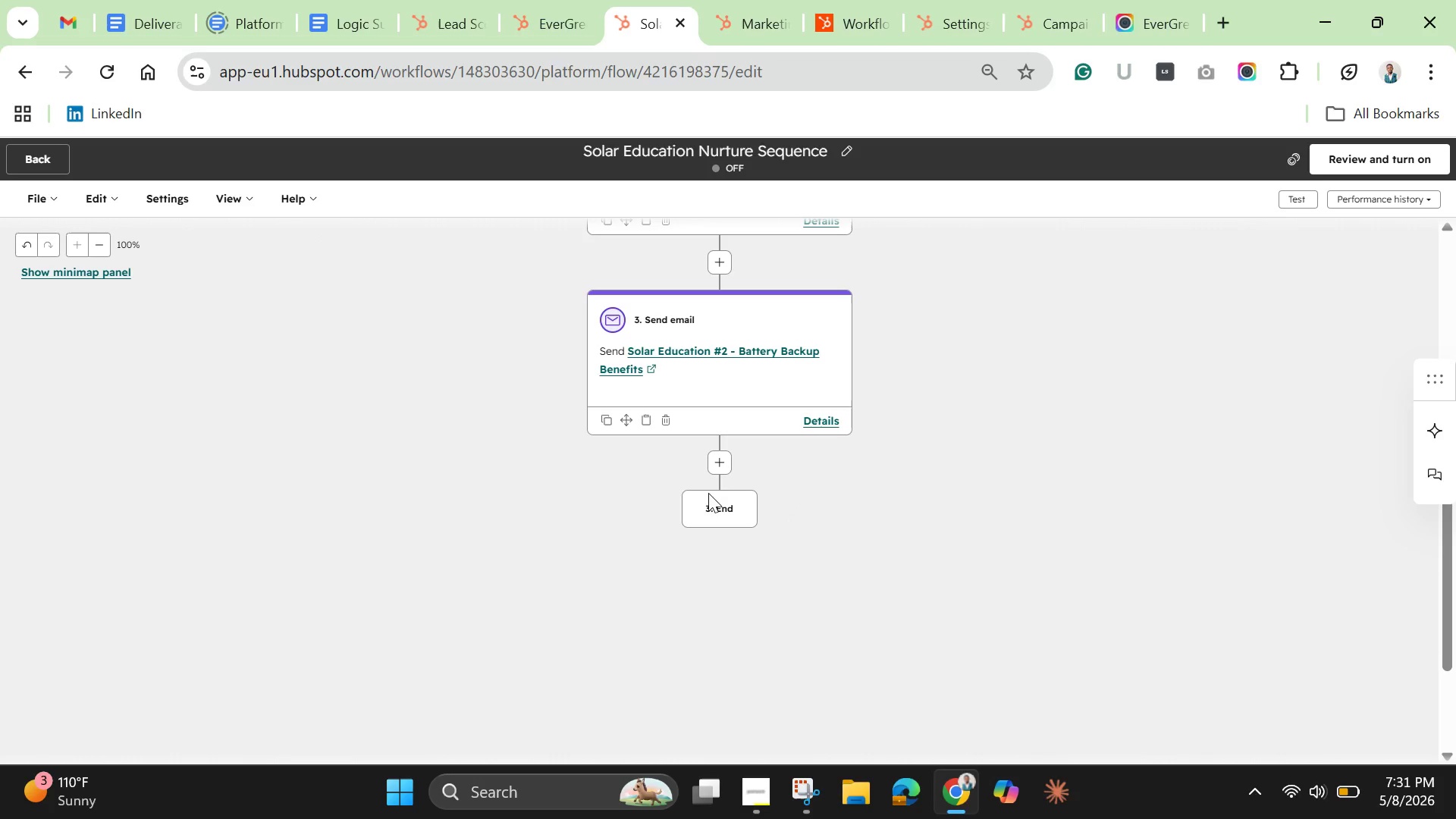 
mouse_move([723, 448])
 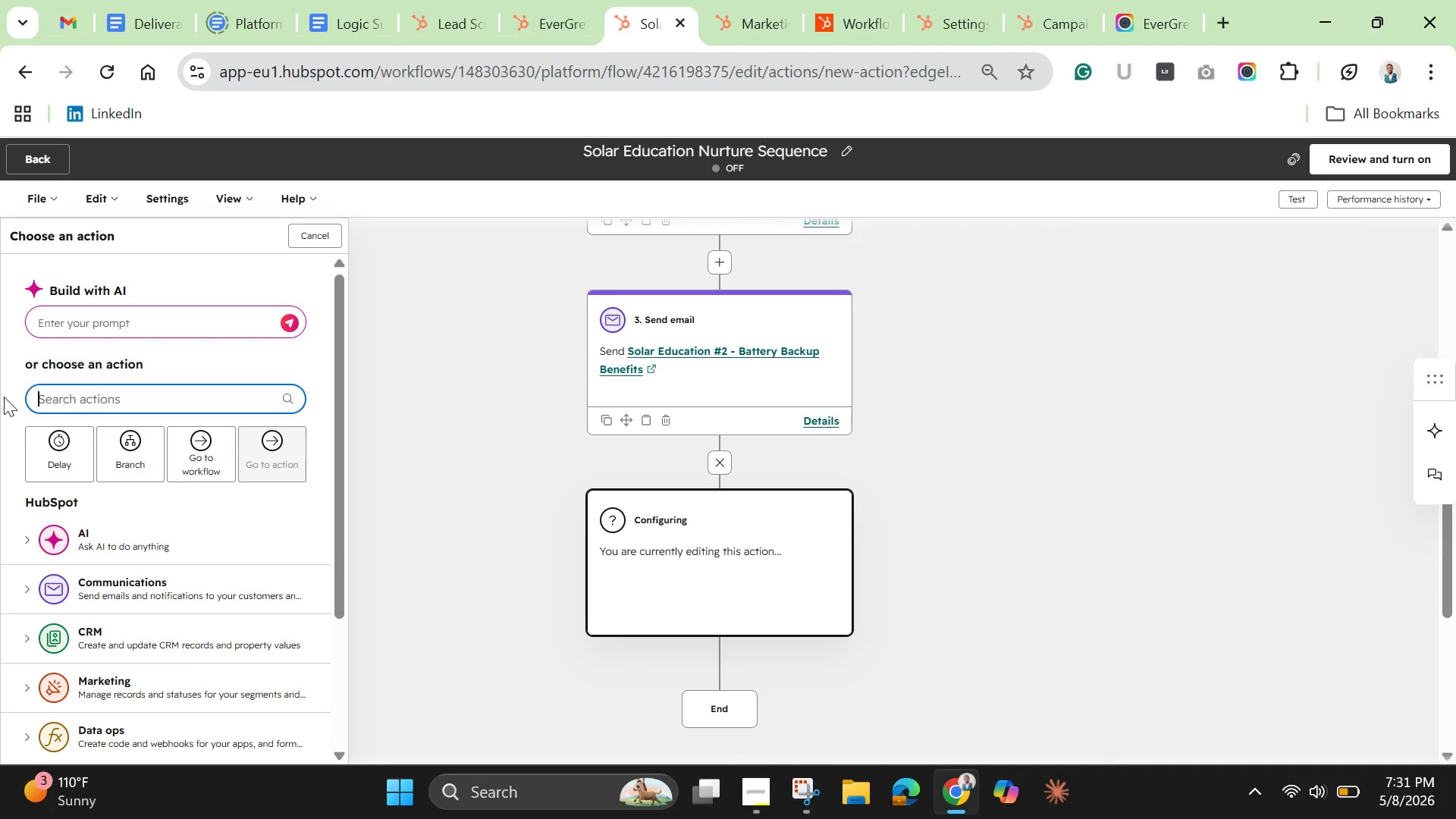 
wait(14.99)
 